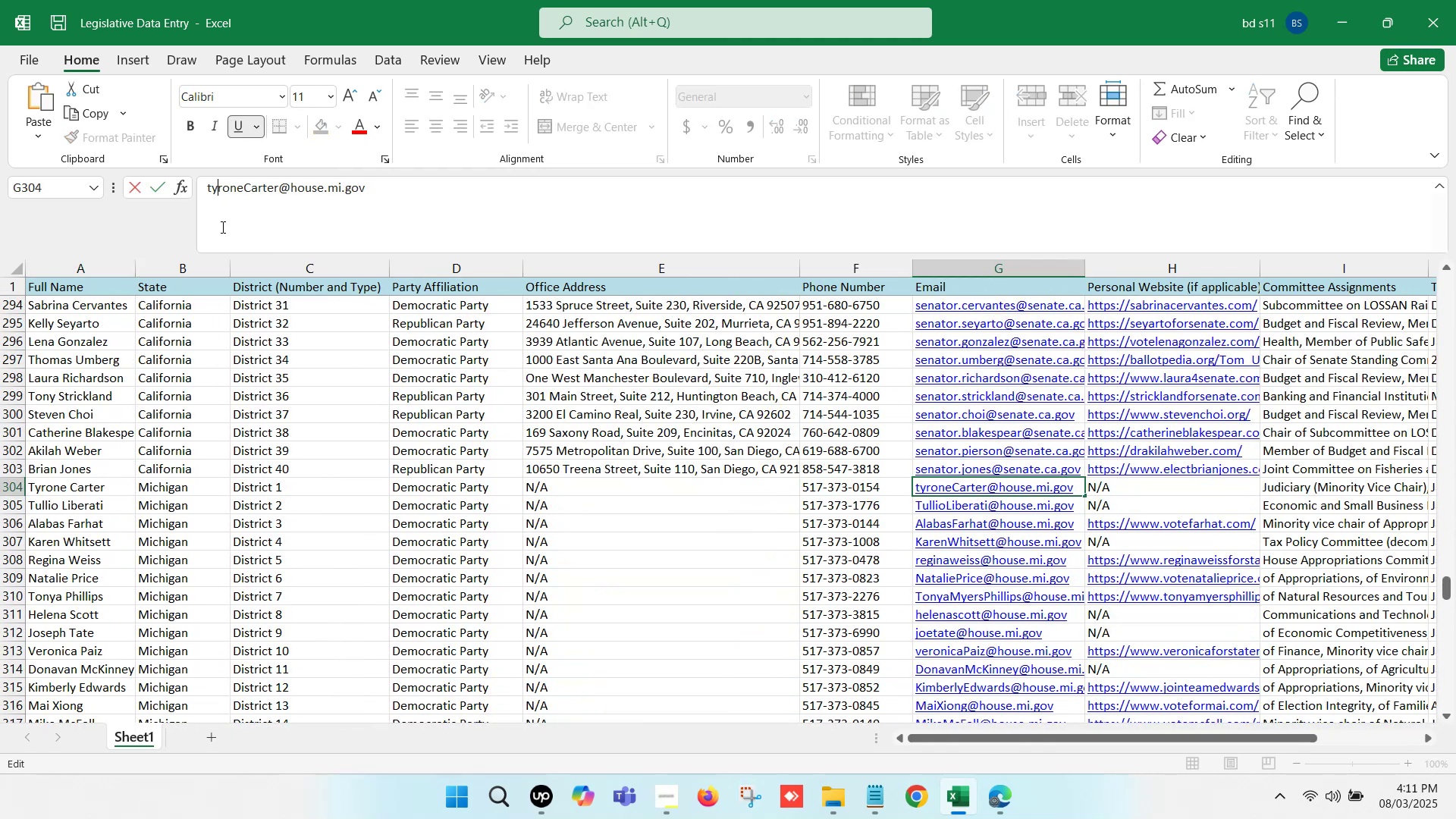 
key(ArrowRight)
 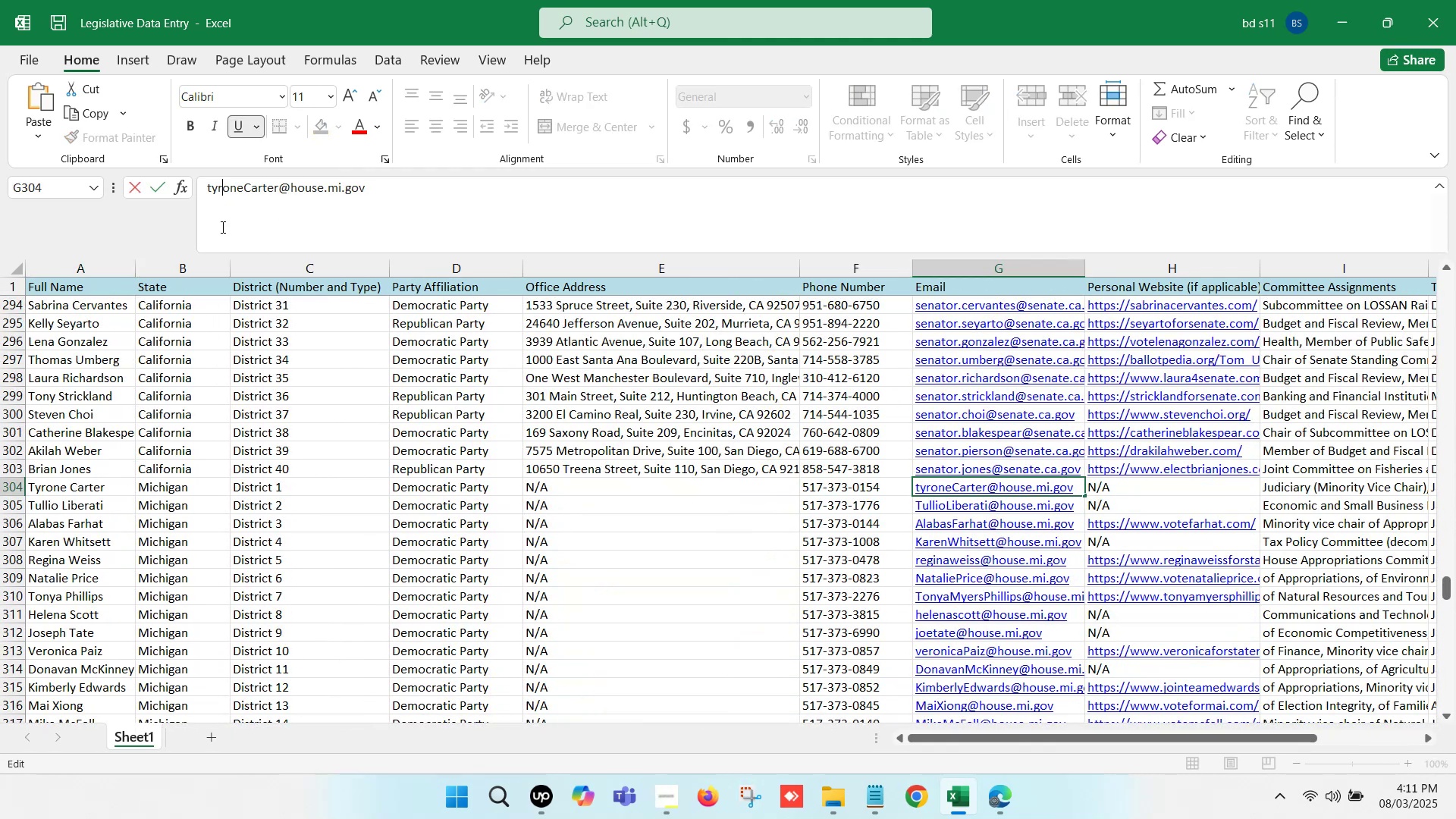 
key(ArrowRight)
 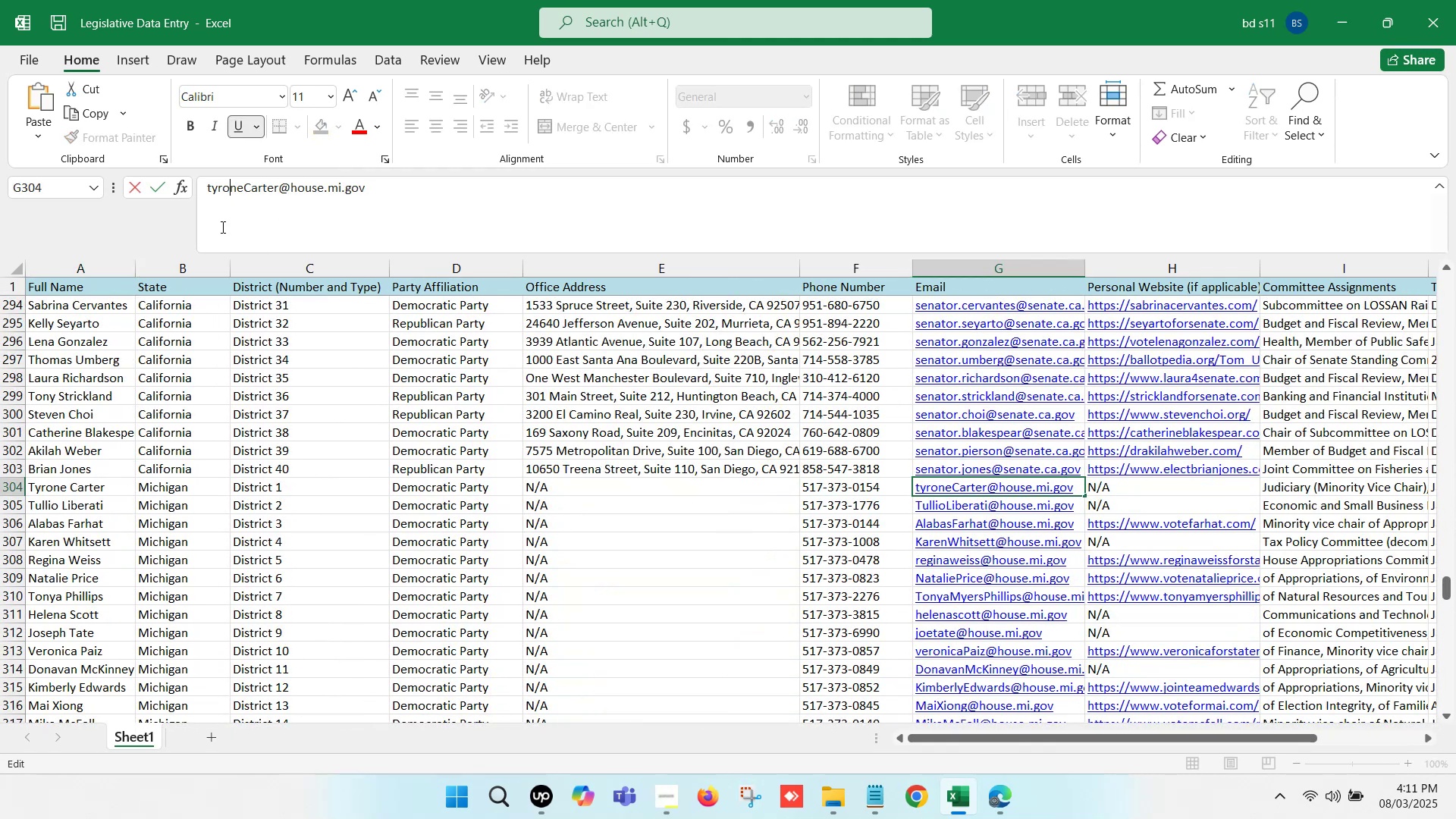 
key(ArrowRight)
 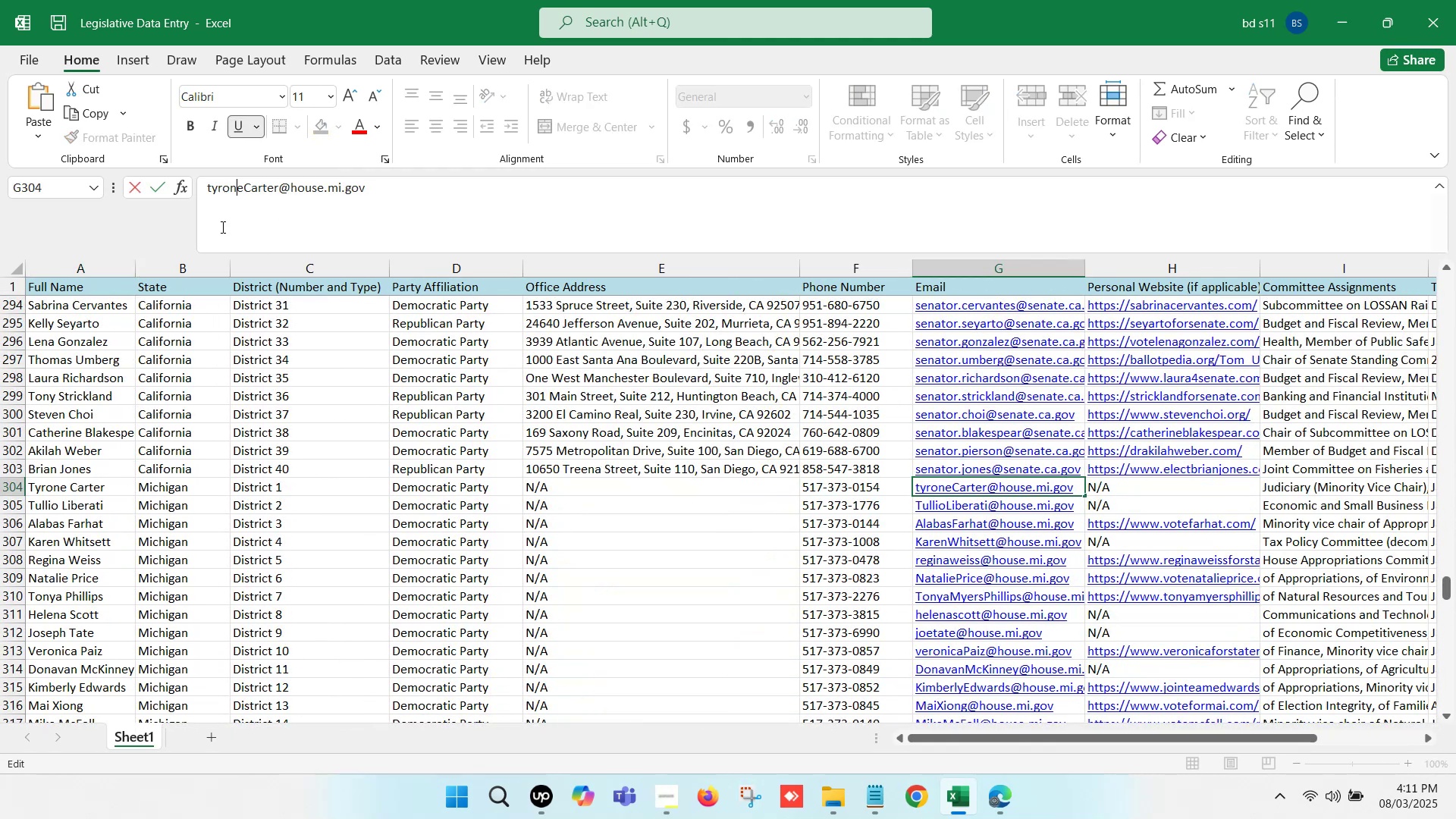 
key(ArrowRight)
 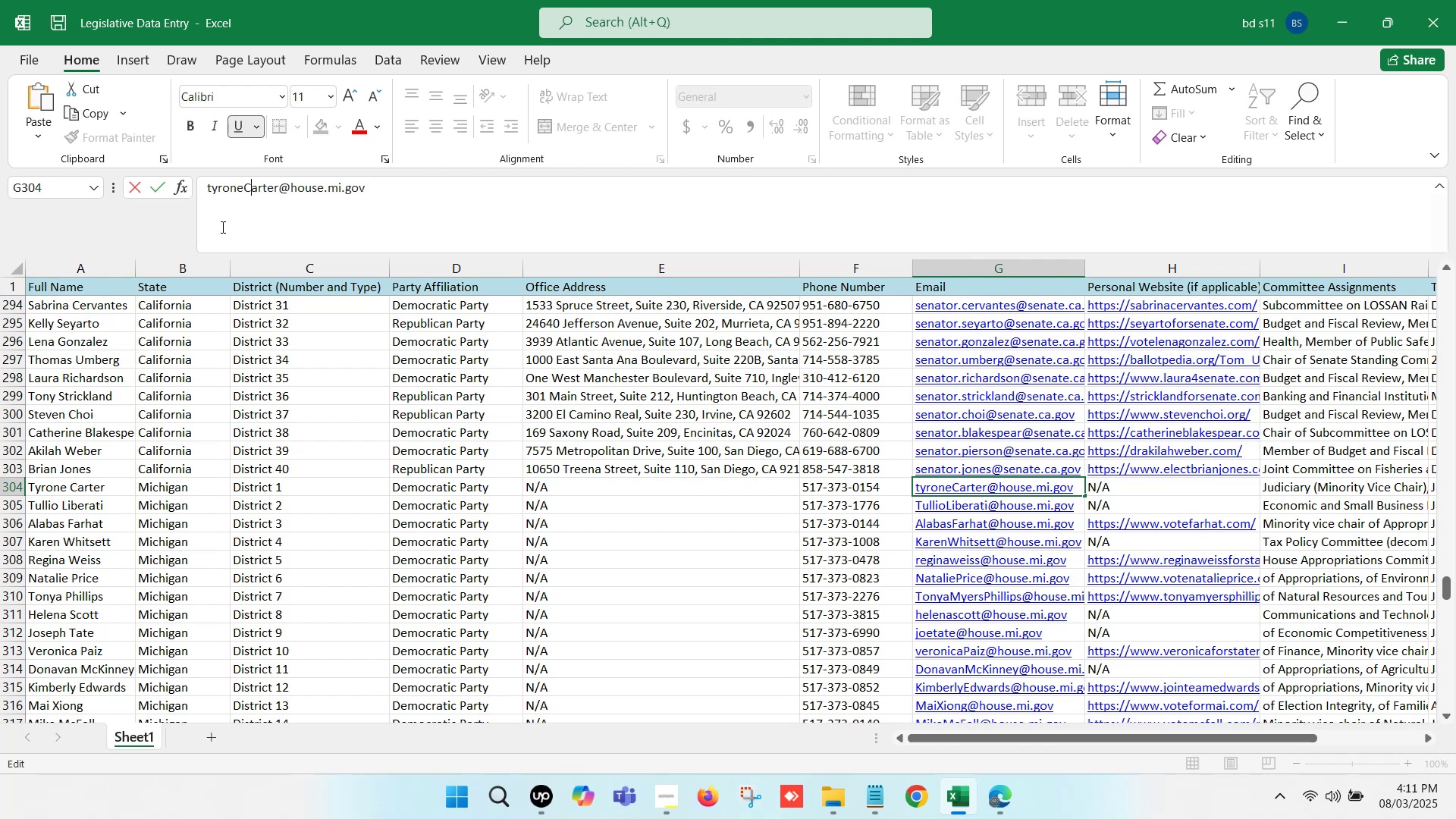 
key(Backspace)
 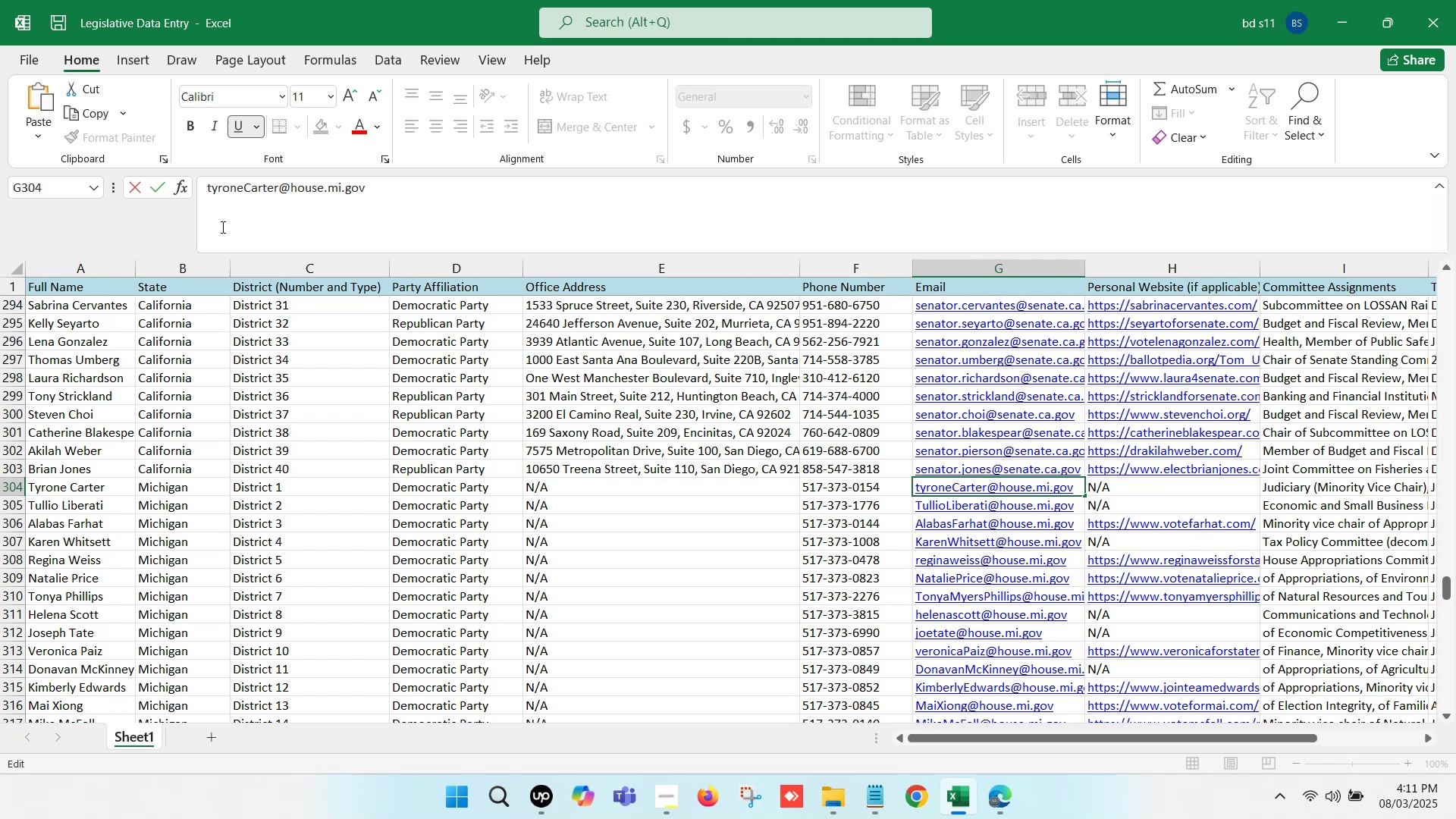 
key(C)
 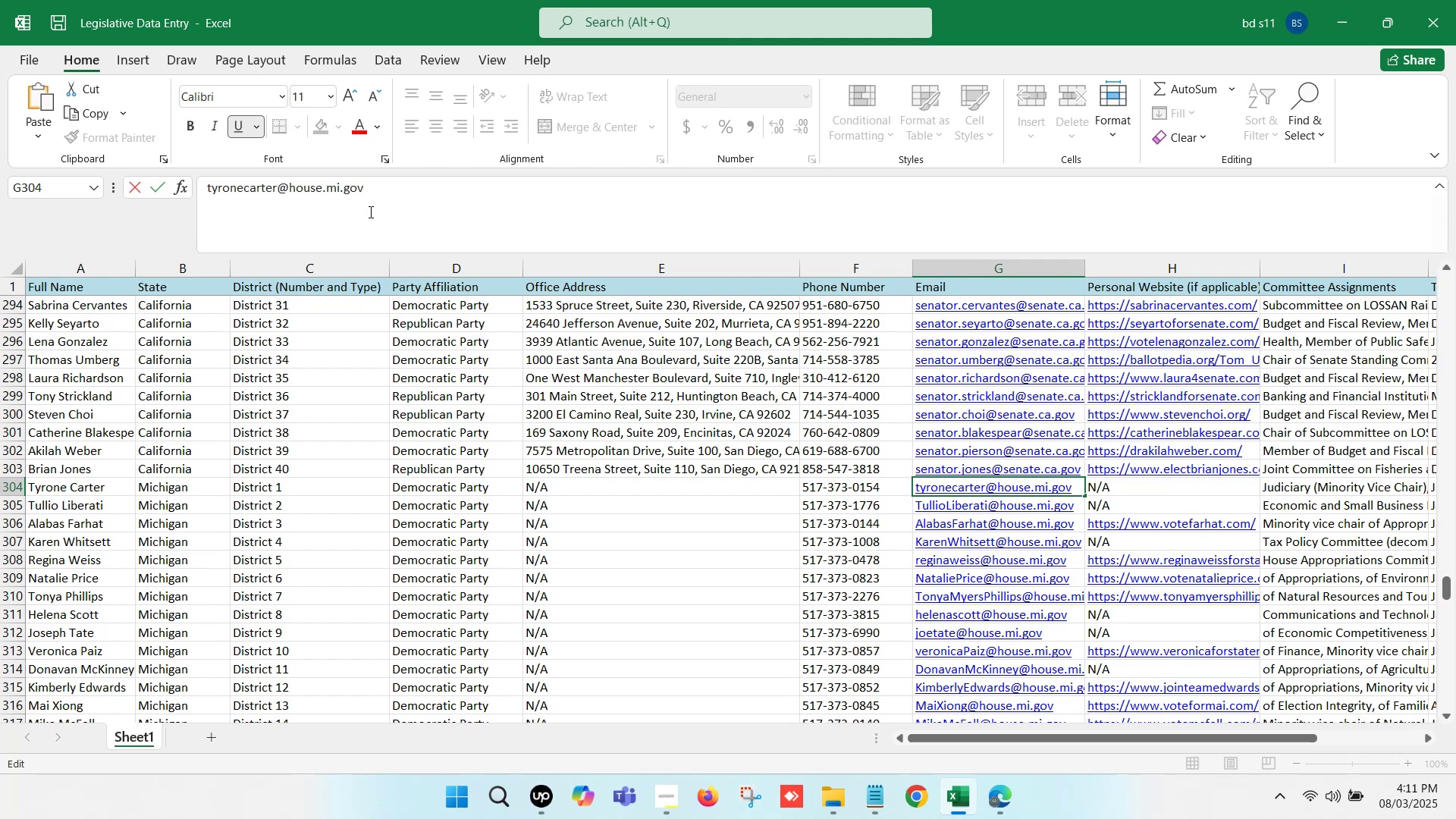 
left_click([388, 187])
 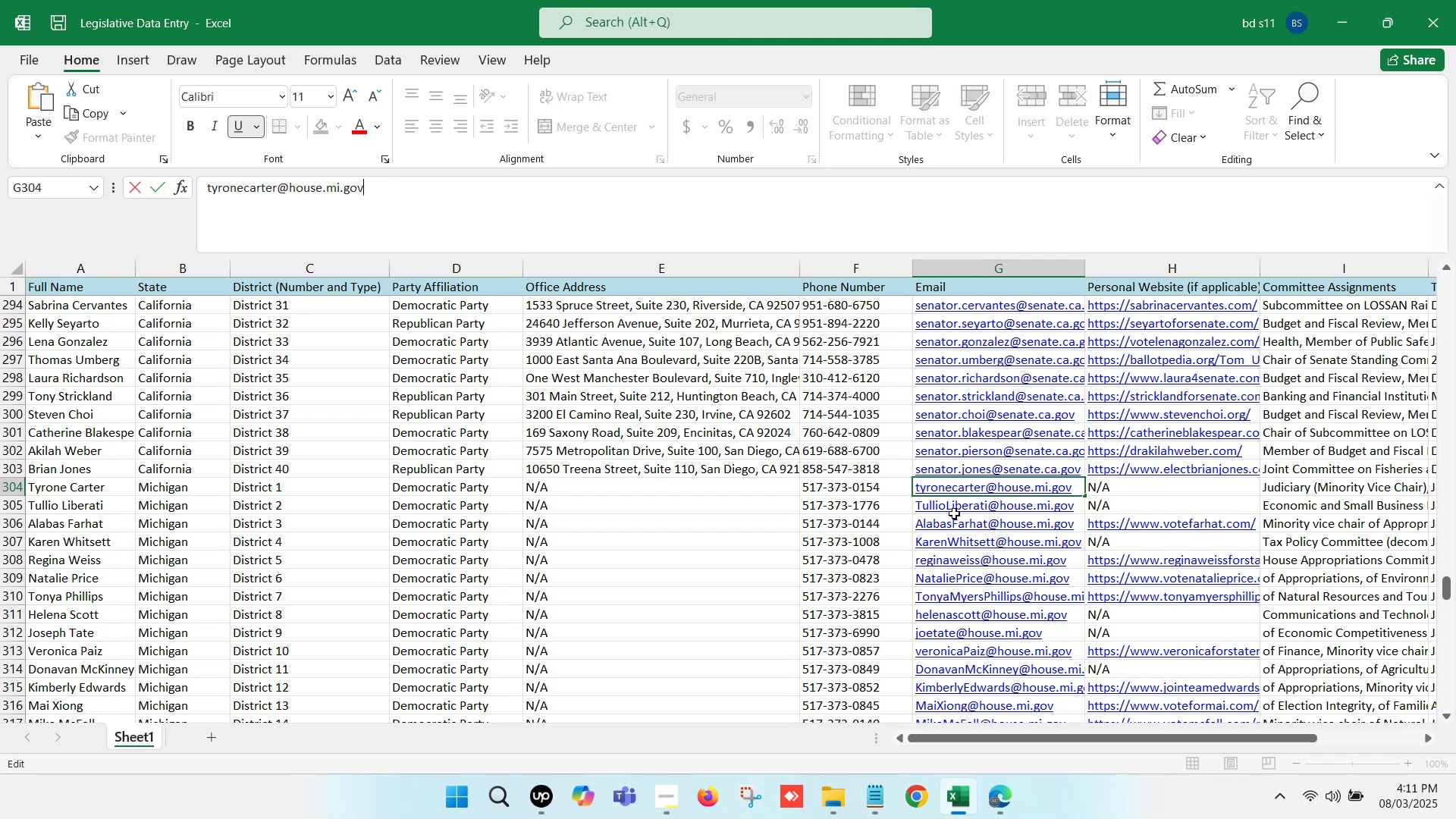 
key(ArrowDown)
 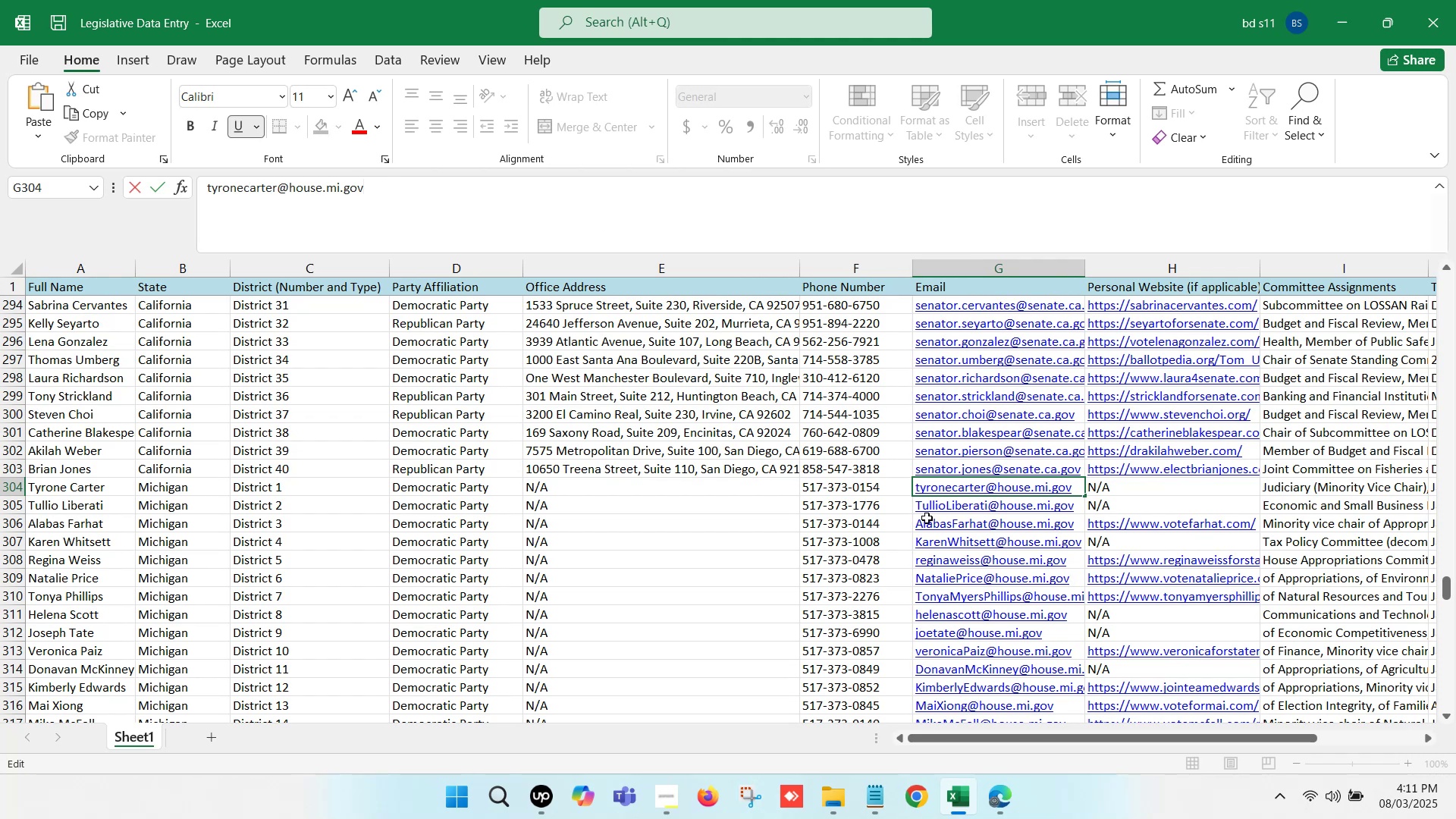 
left_click([886, 504])
 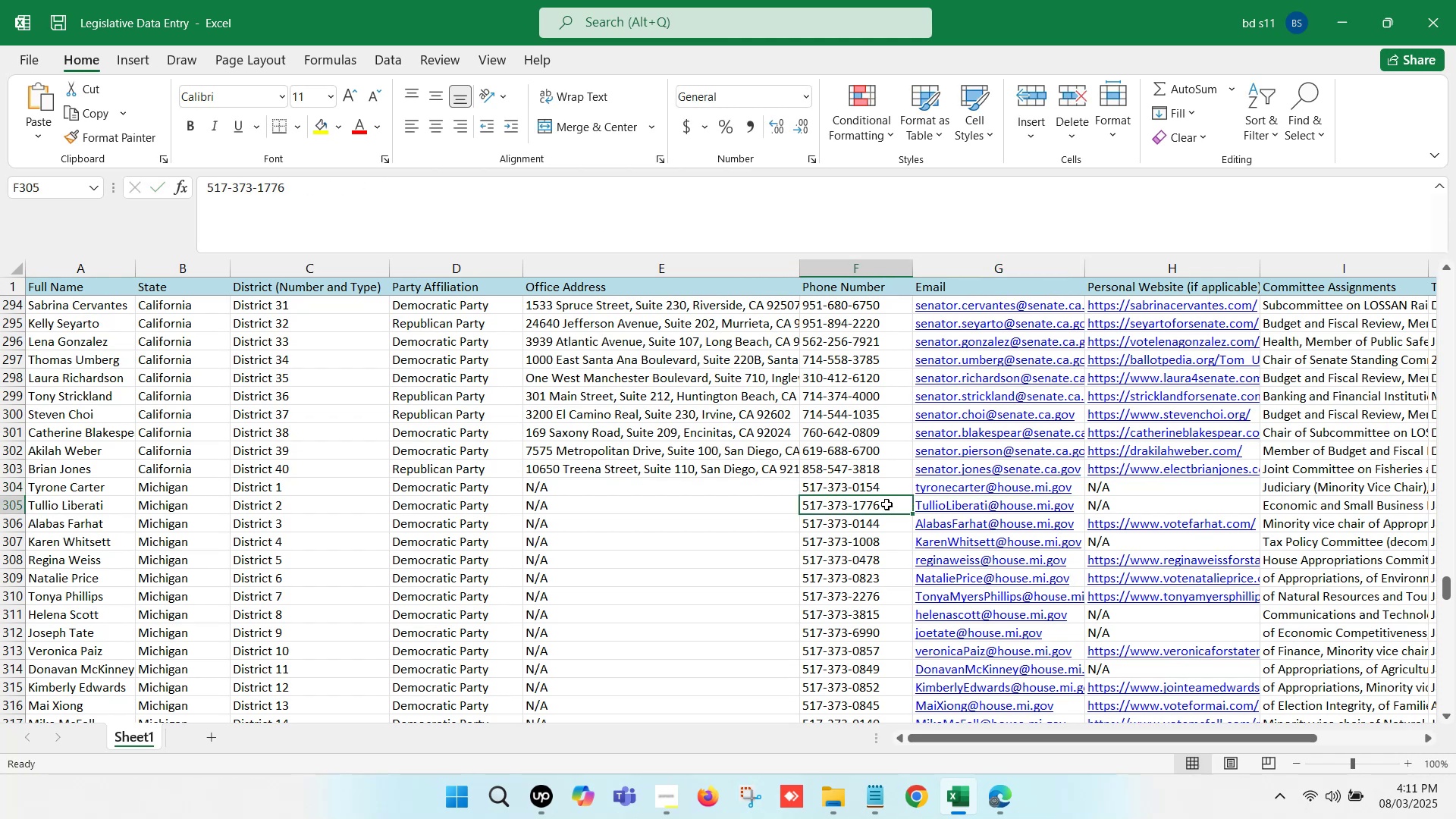 
key(ArrowRight)
 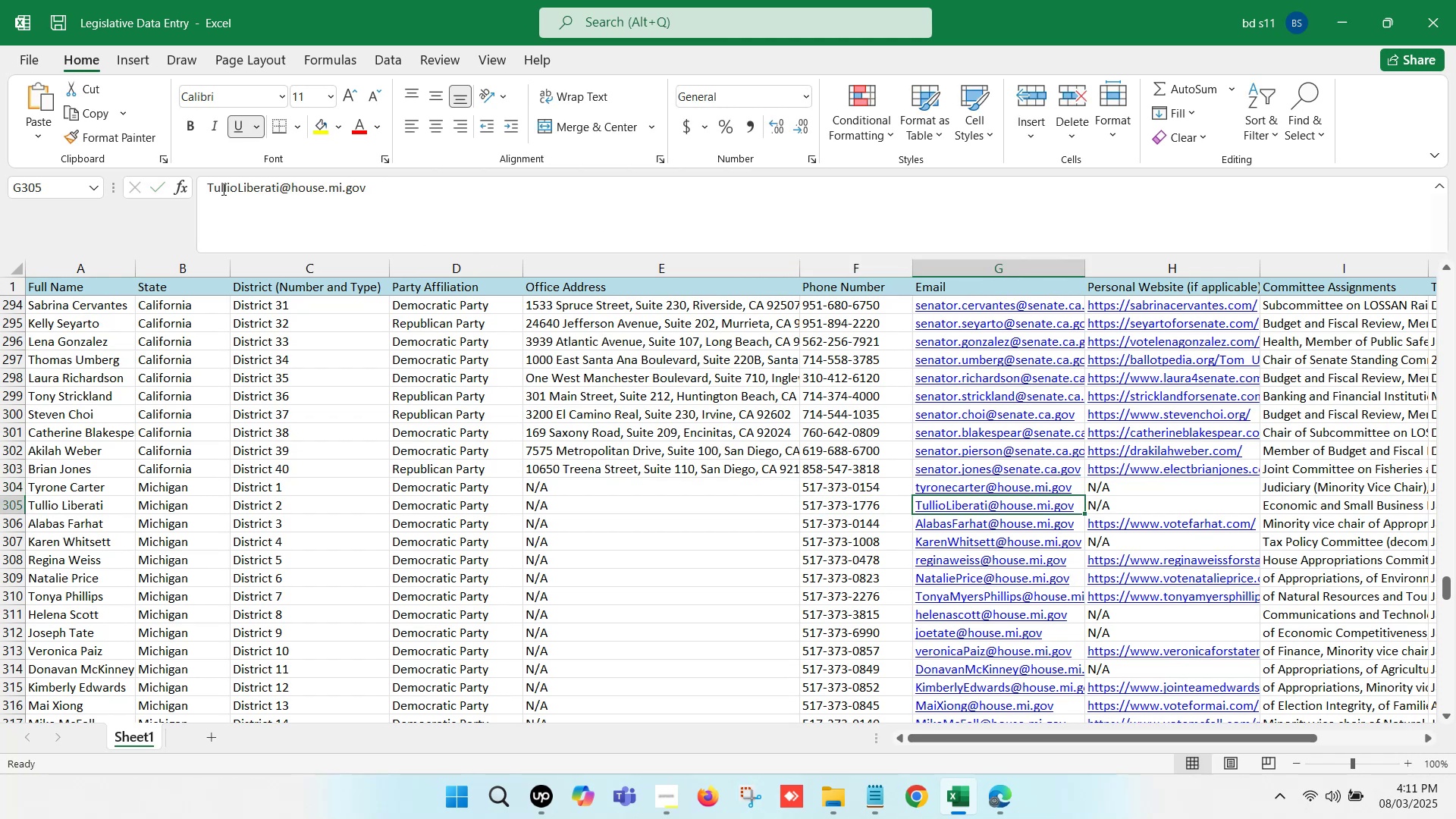 
left_click([217, 186])
 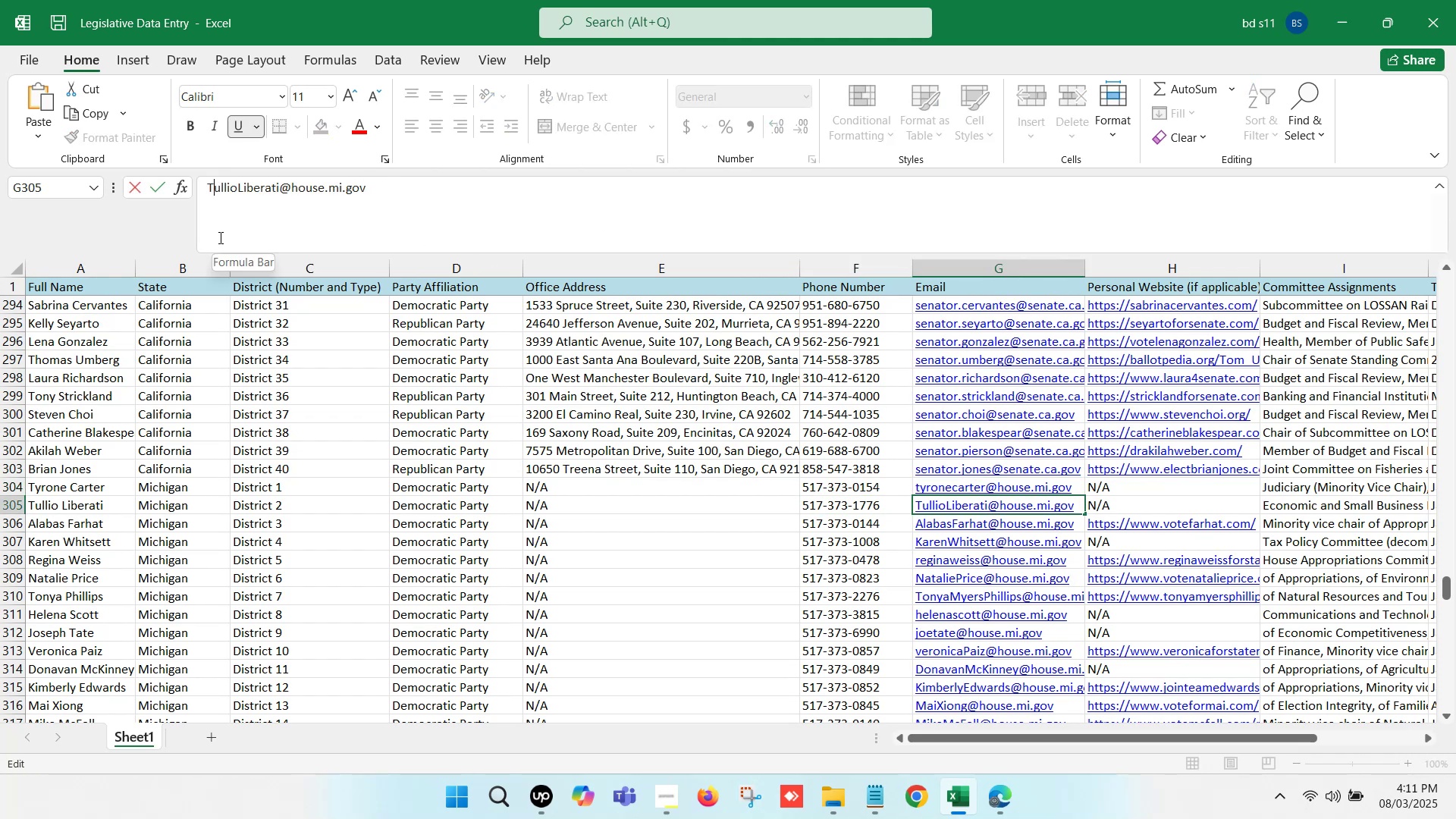 
key(Backspace)
 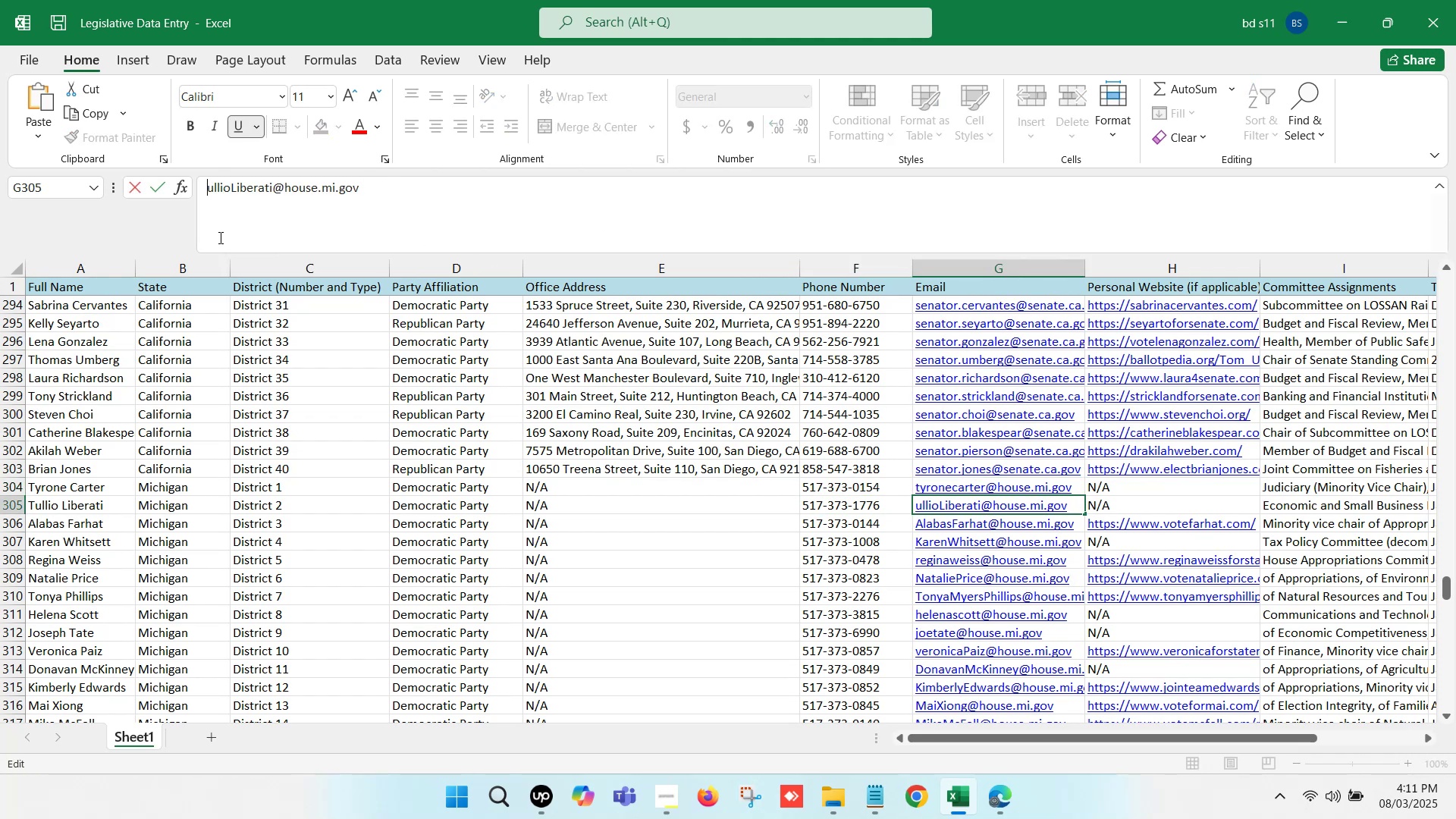 
key(T)
 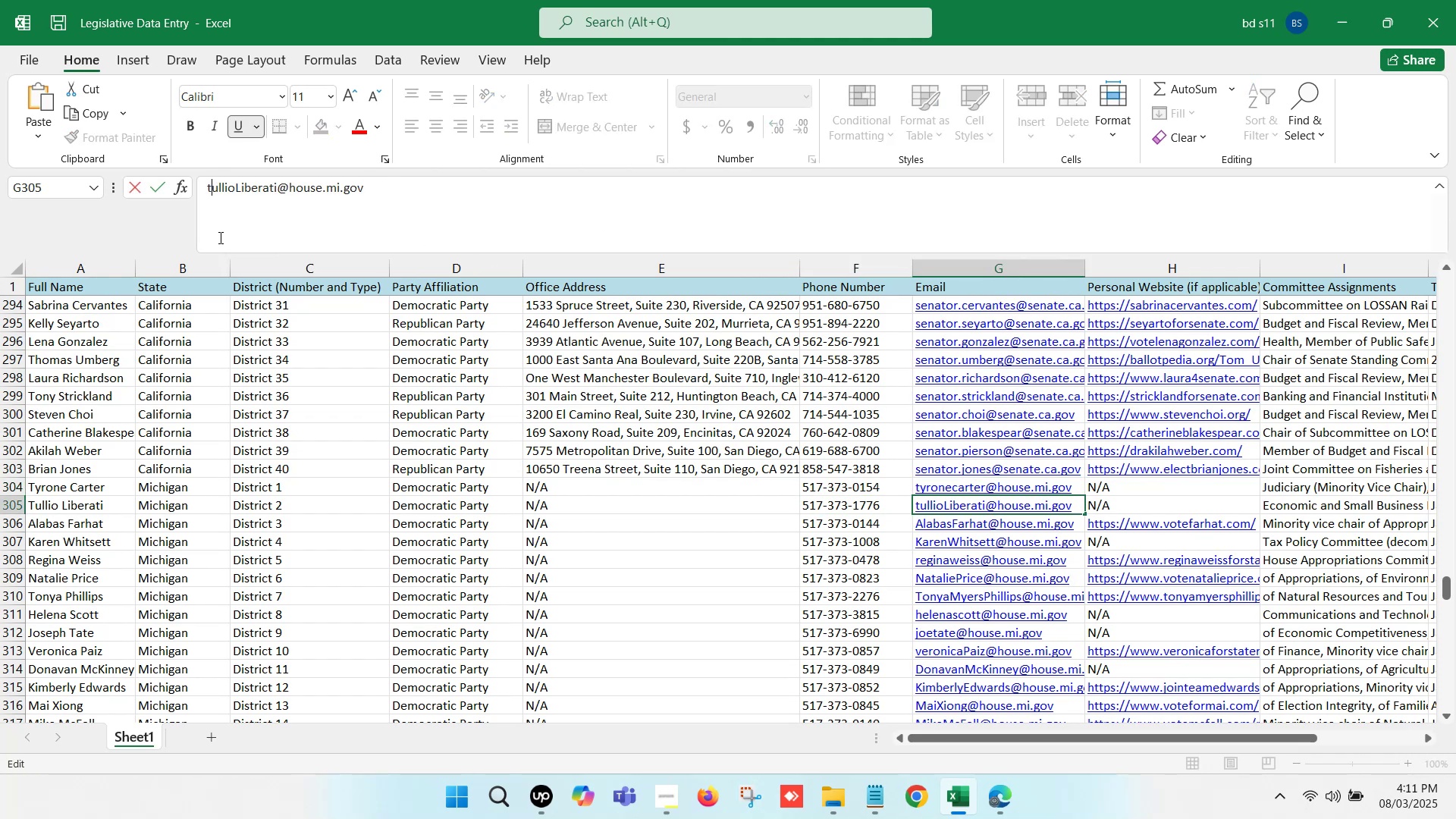 
key(ArrowRight)
 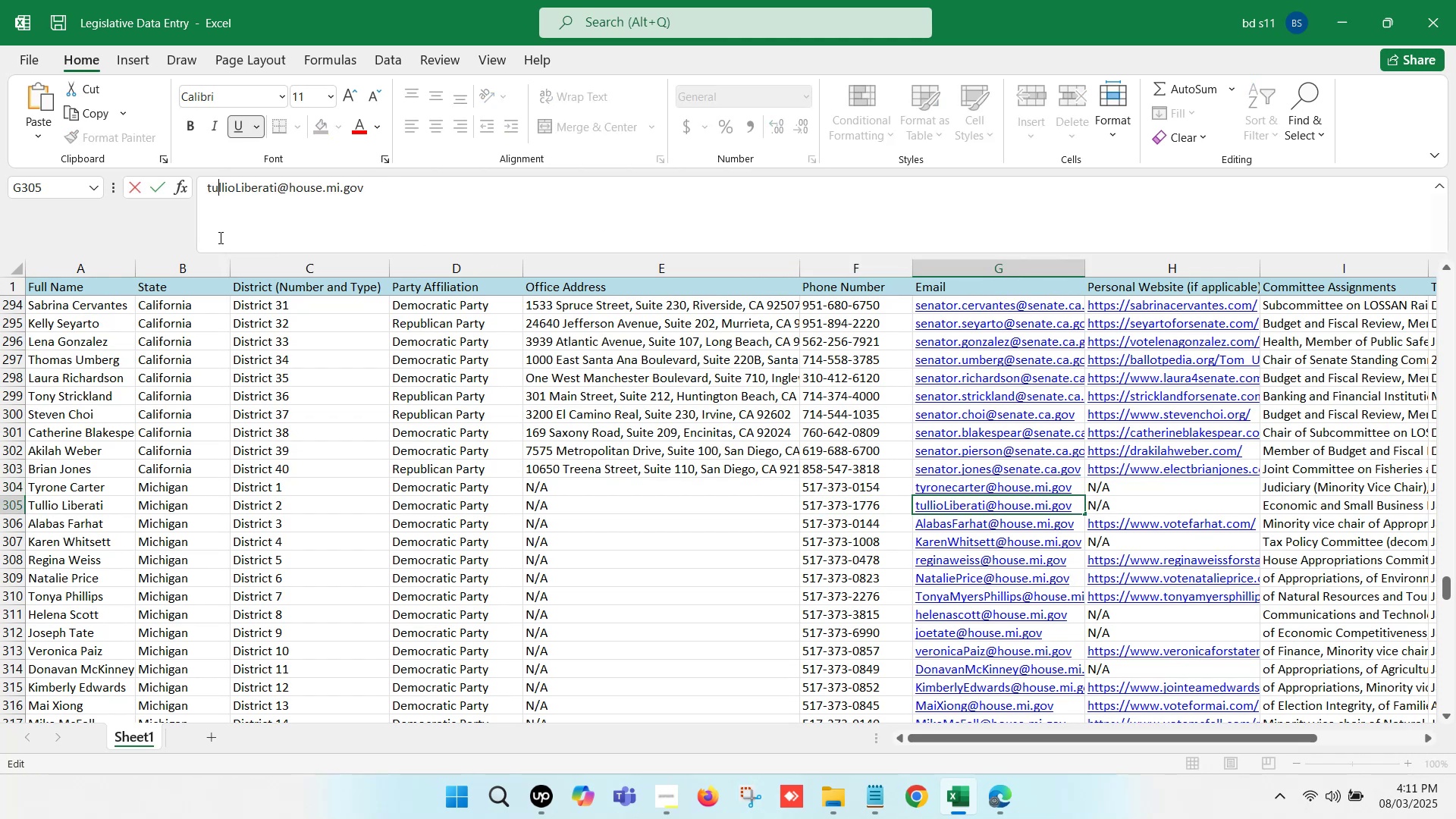 
key(ArrowRight)
 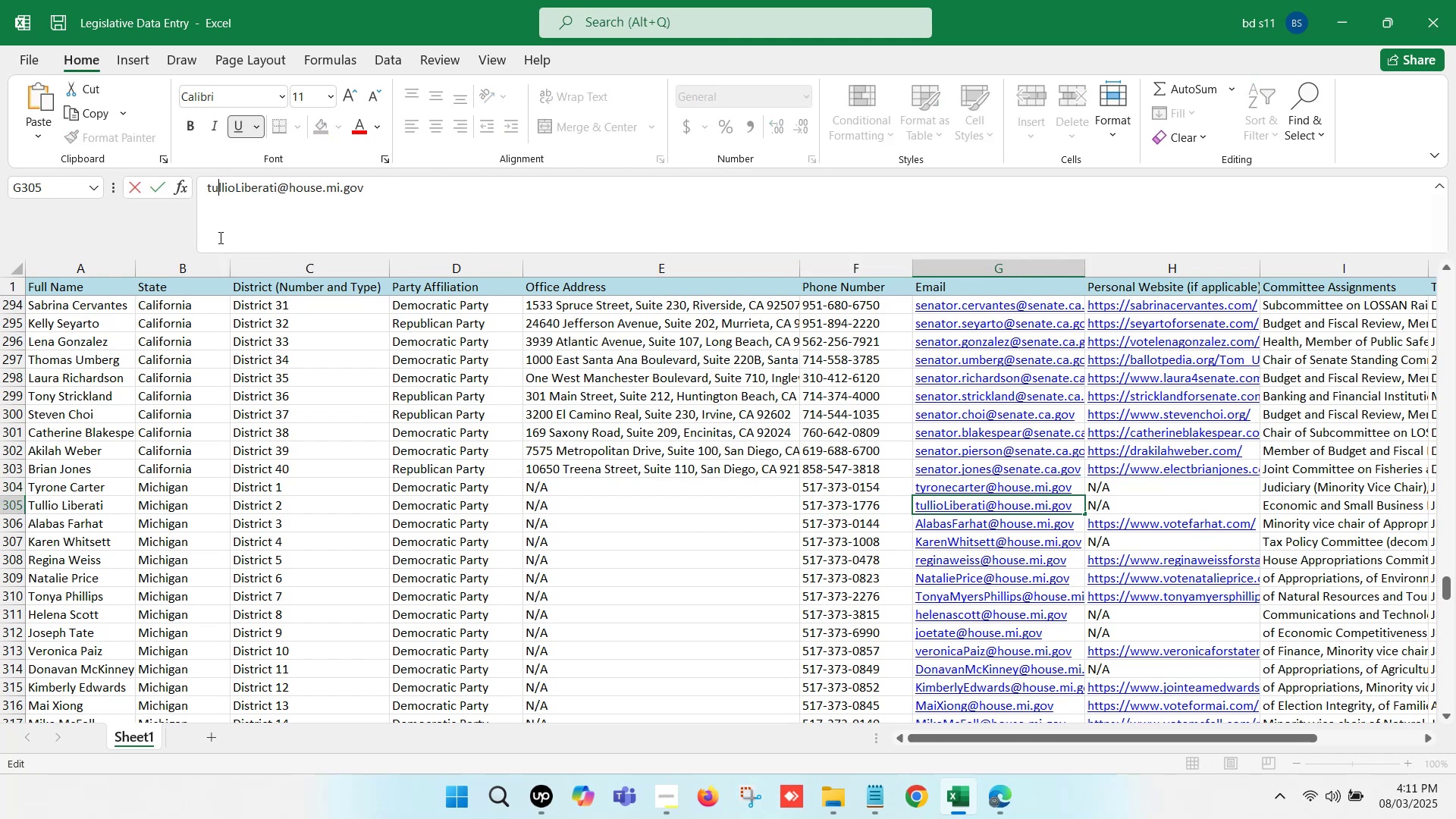 
key(ArrowRight)
 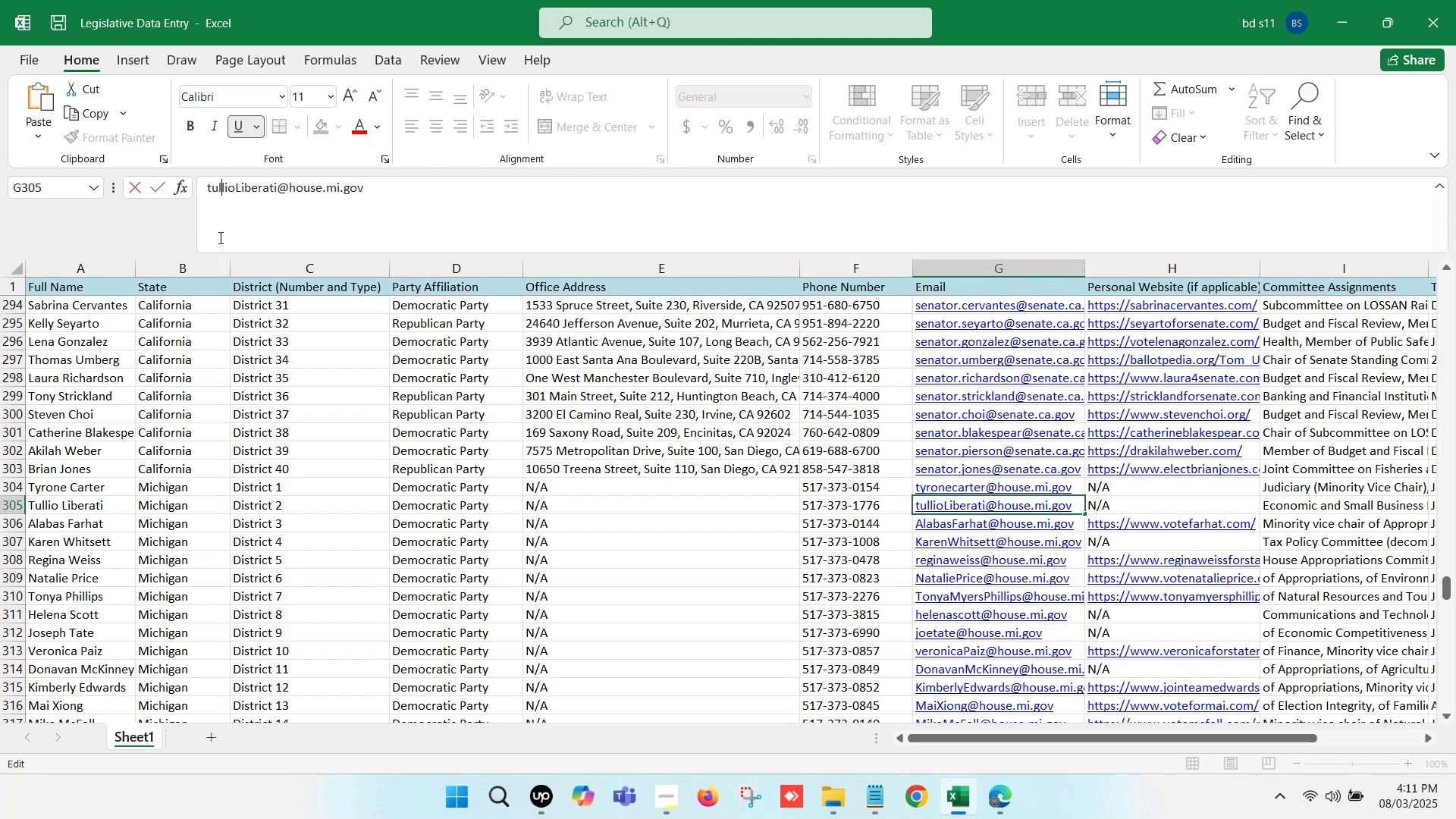 
key(ArrowRight)
 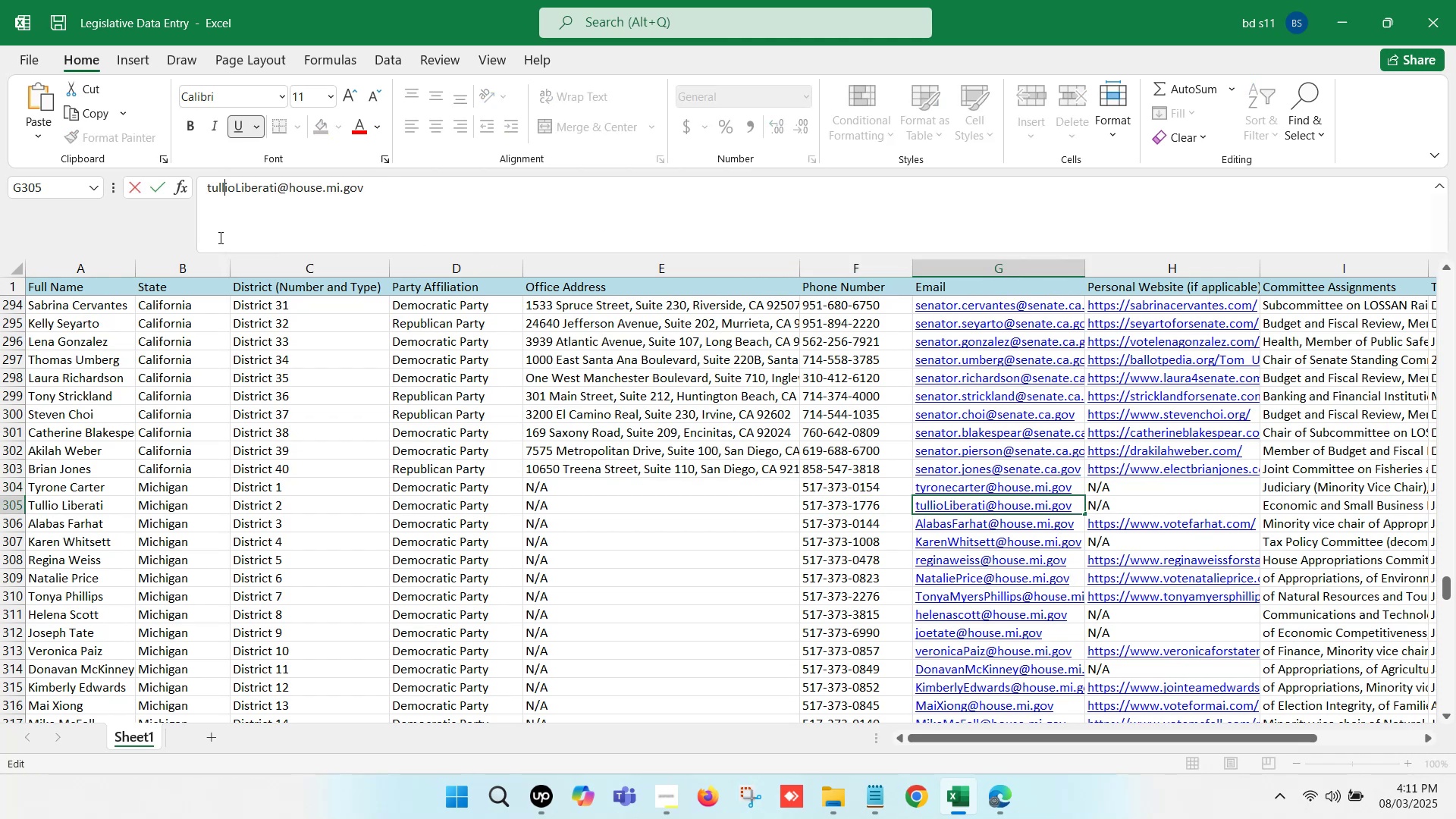 
key(ArrowRight)
 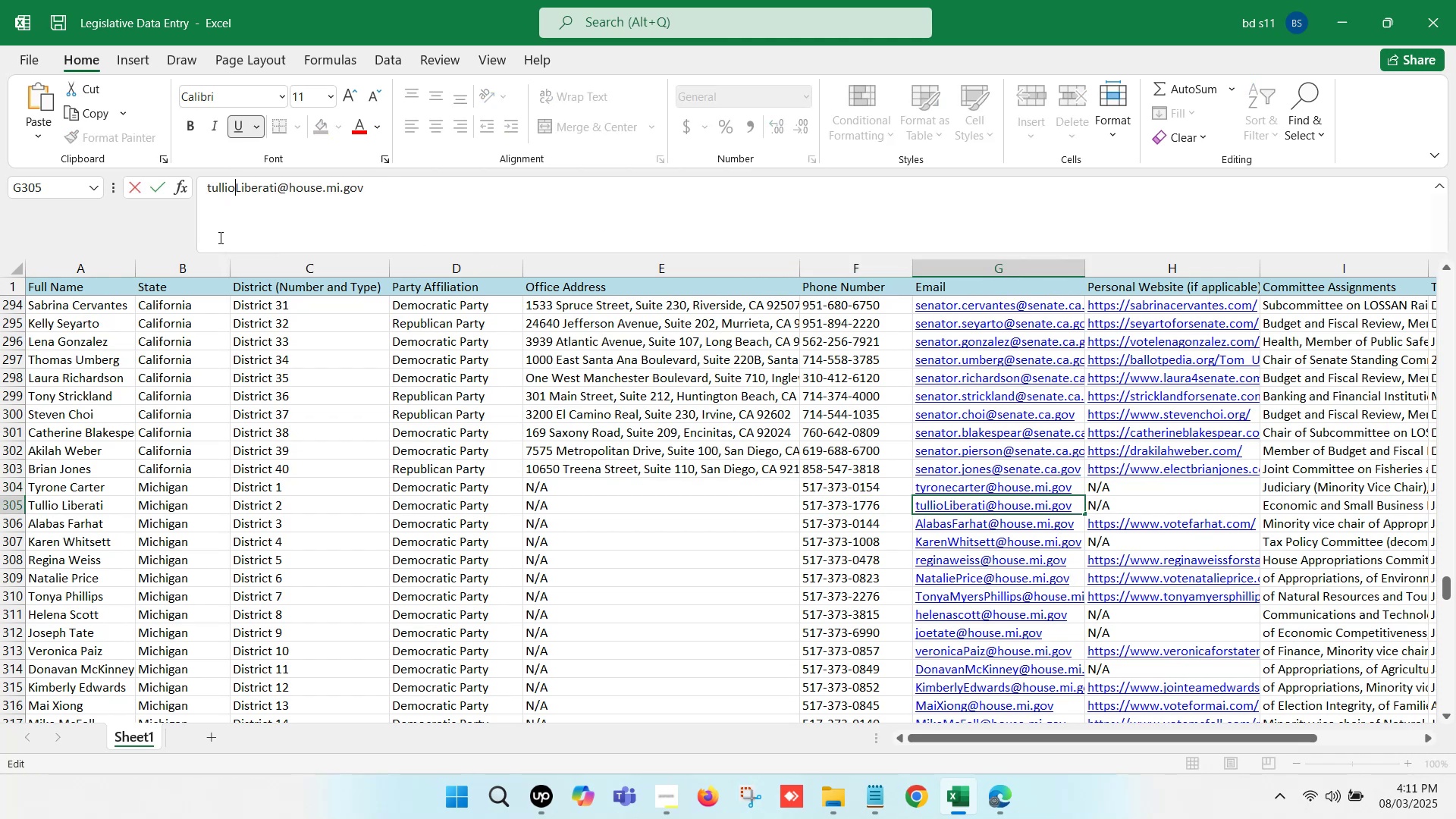 
key(ArrowRight)
 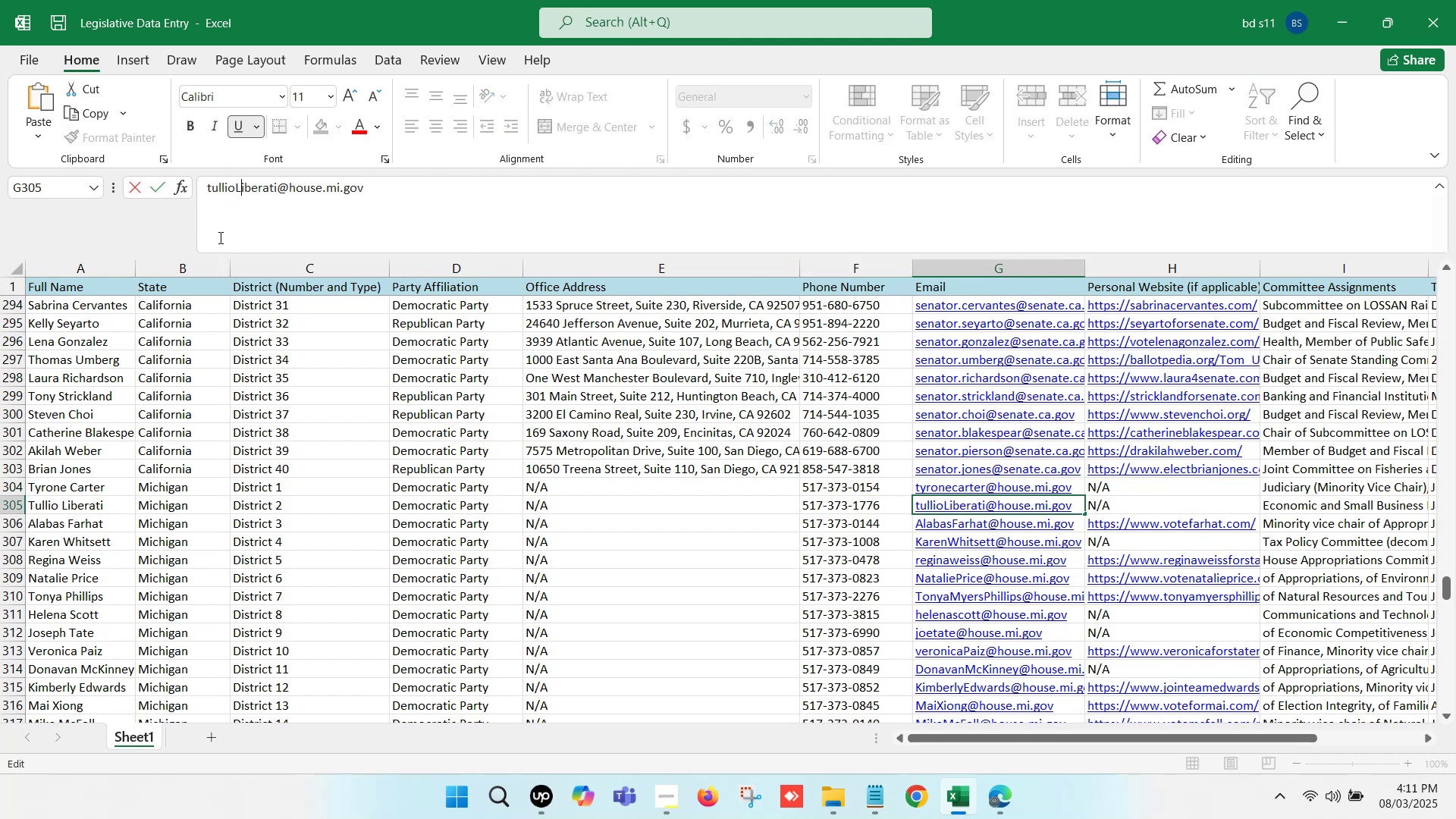 
key(Backspace)
 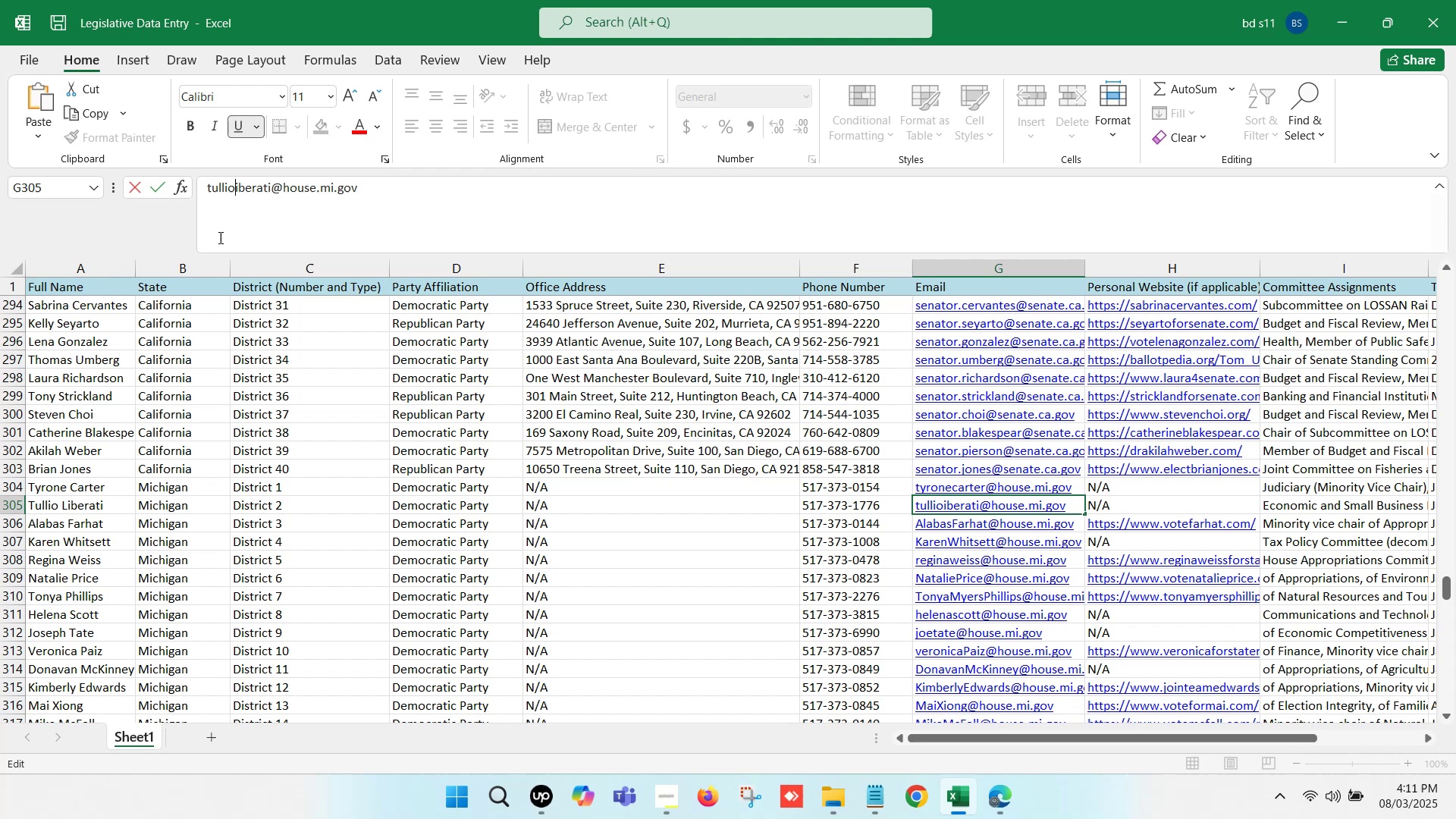 
key(L)
 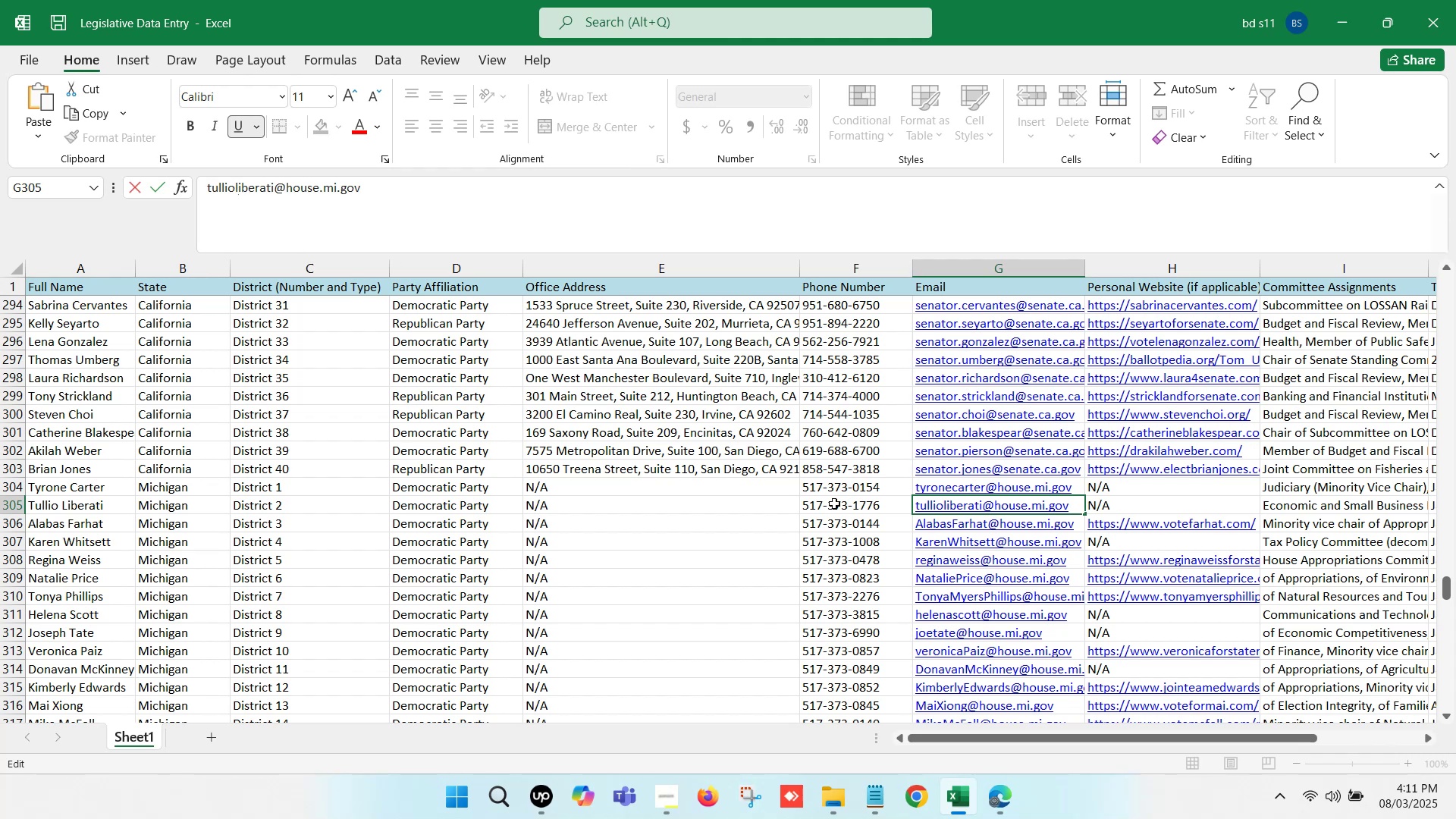 
left_click([869, 524])
 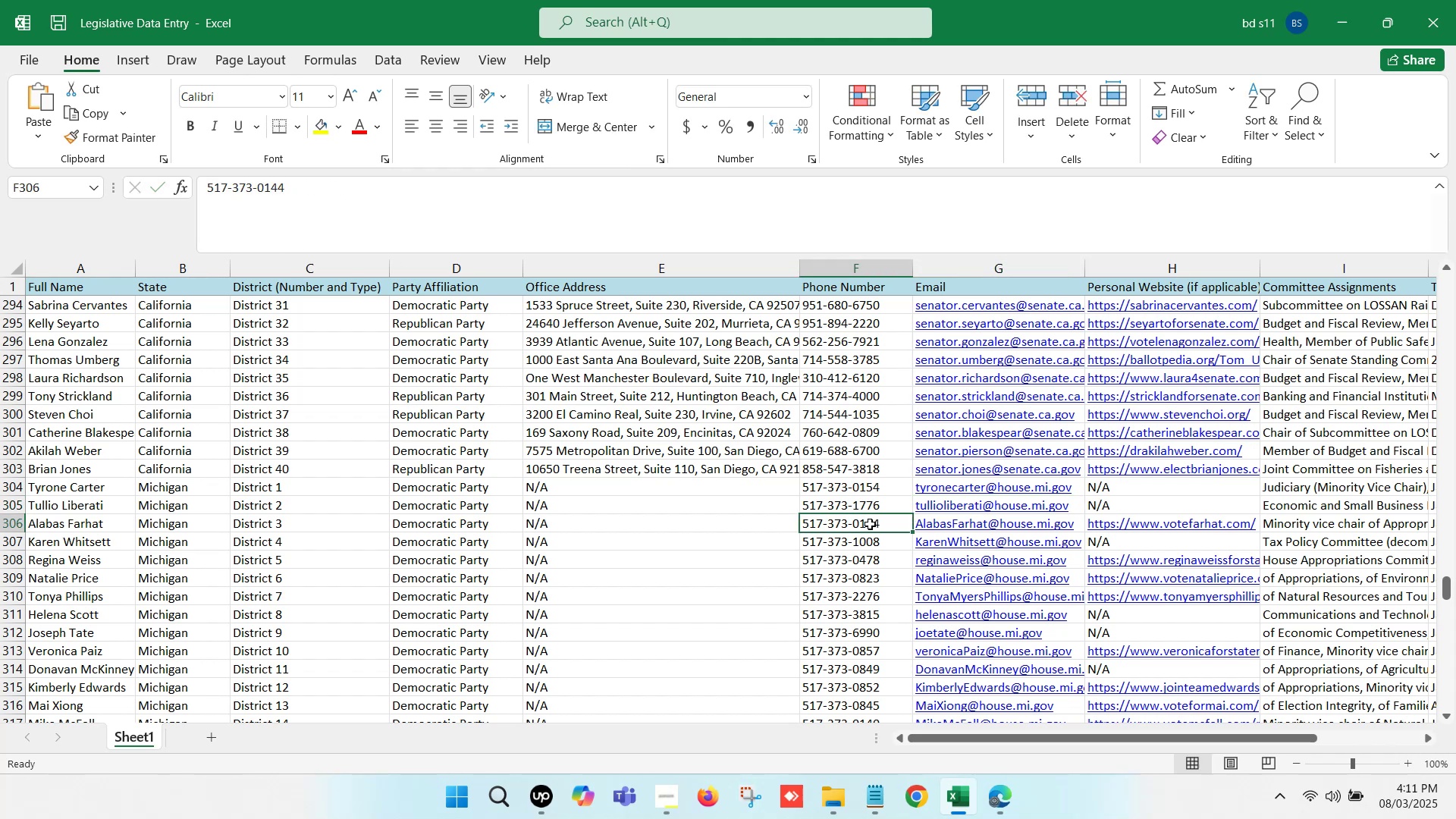 
key(ArrowRight)
 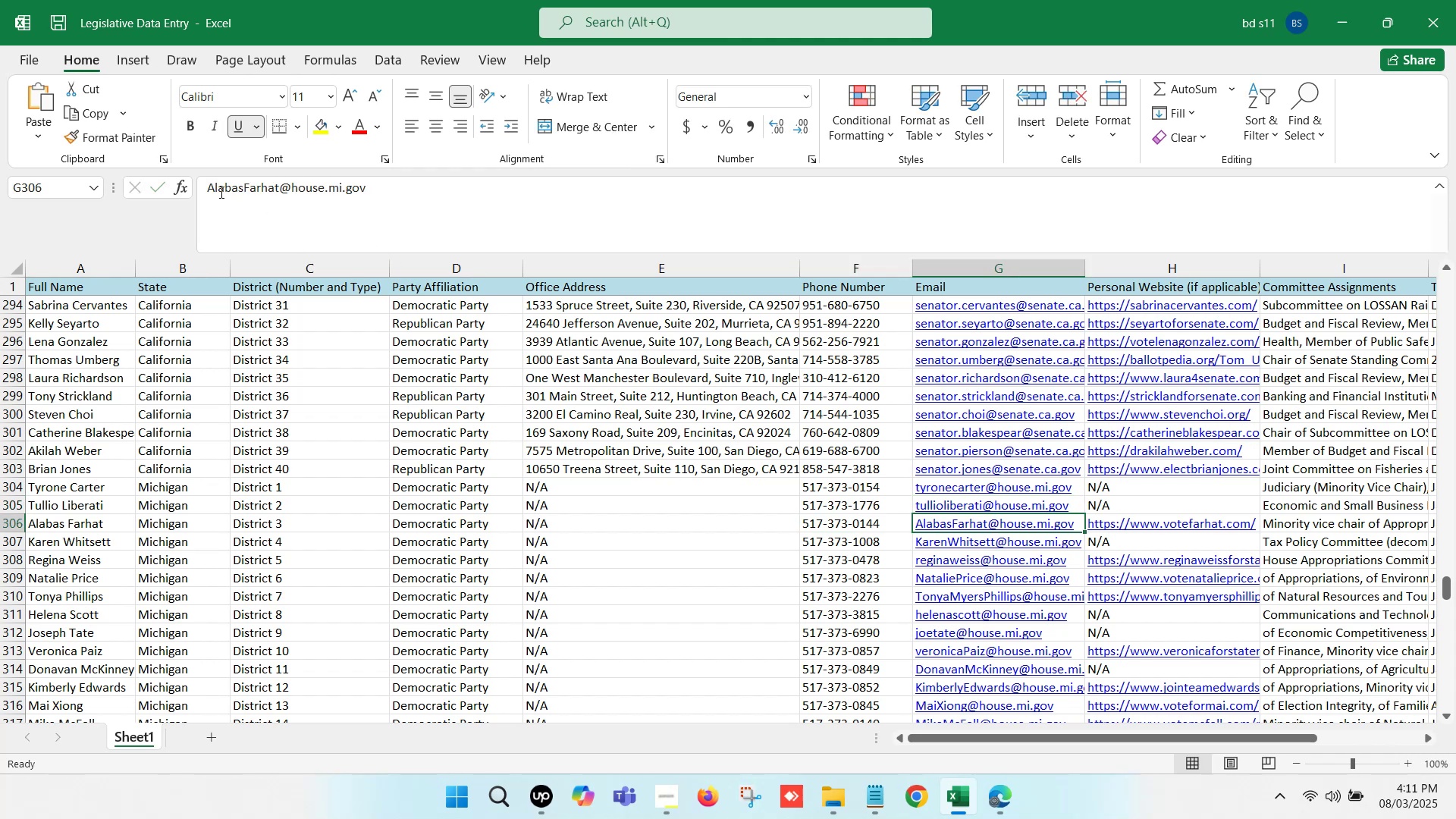 
left_click([211, 184])
 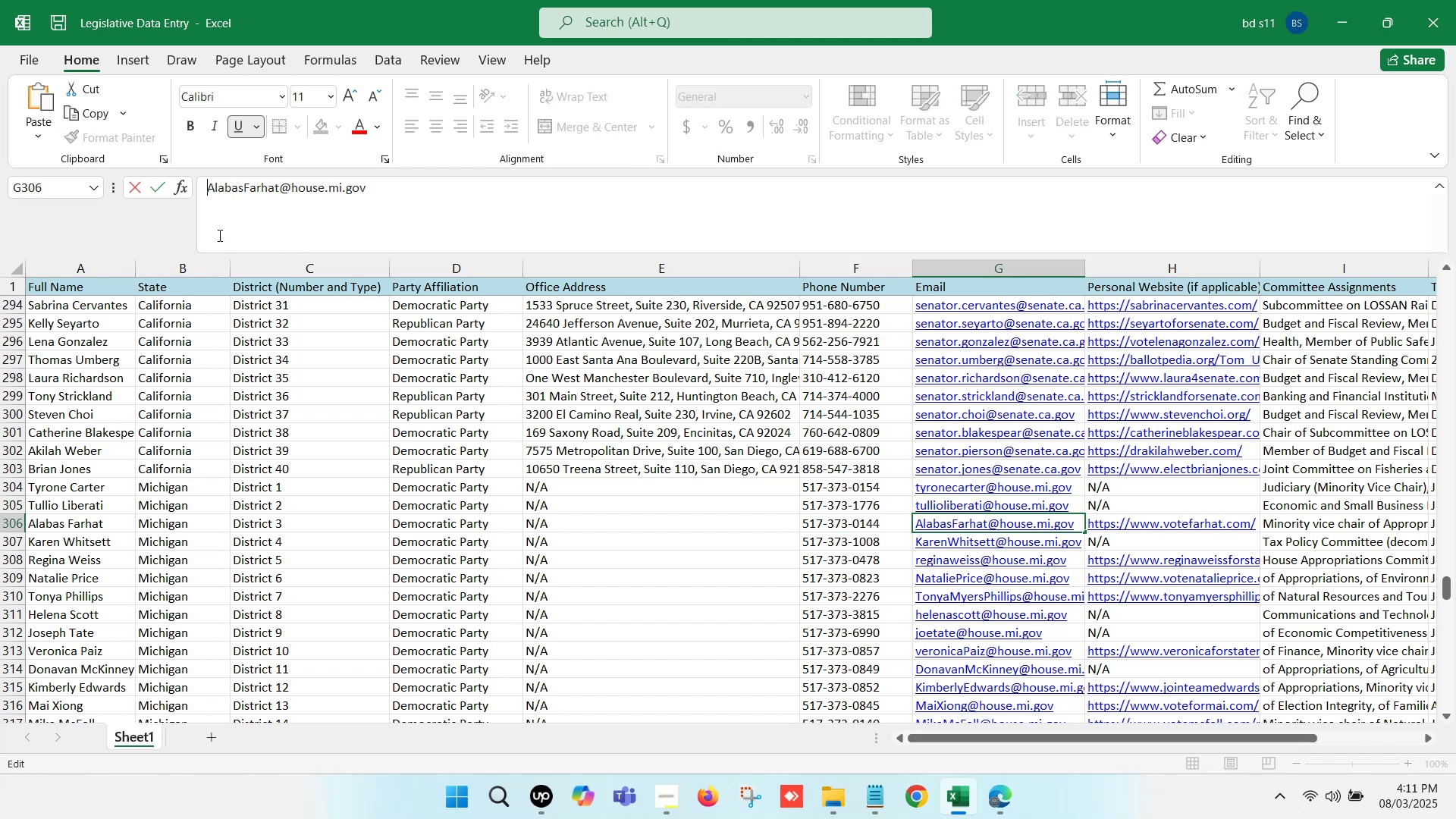 
key(ArrowRight)
 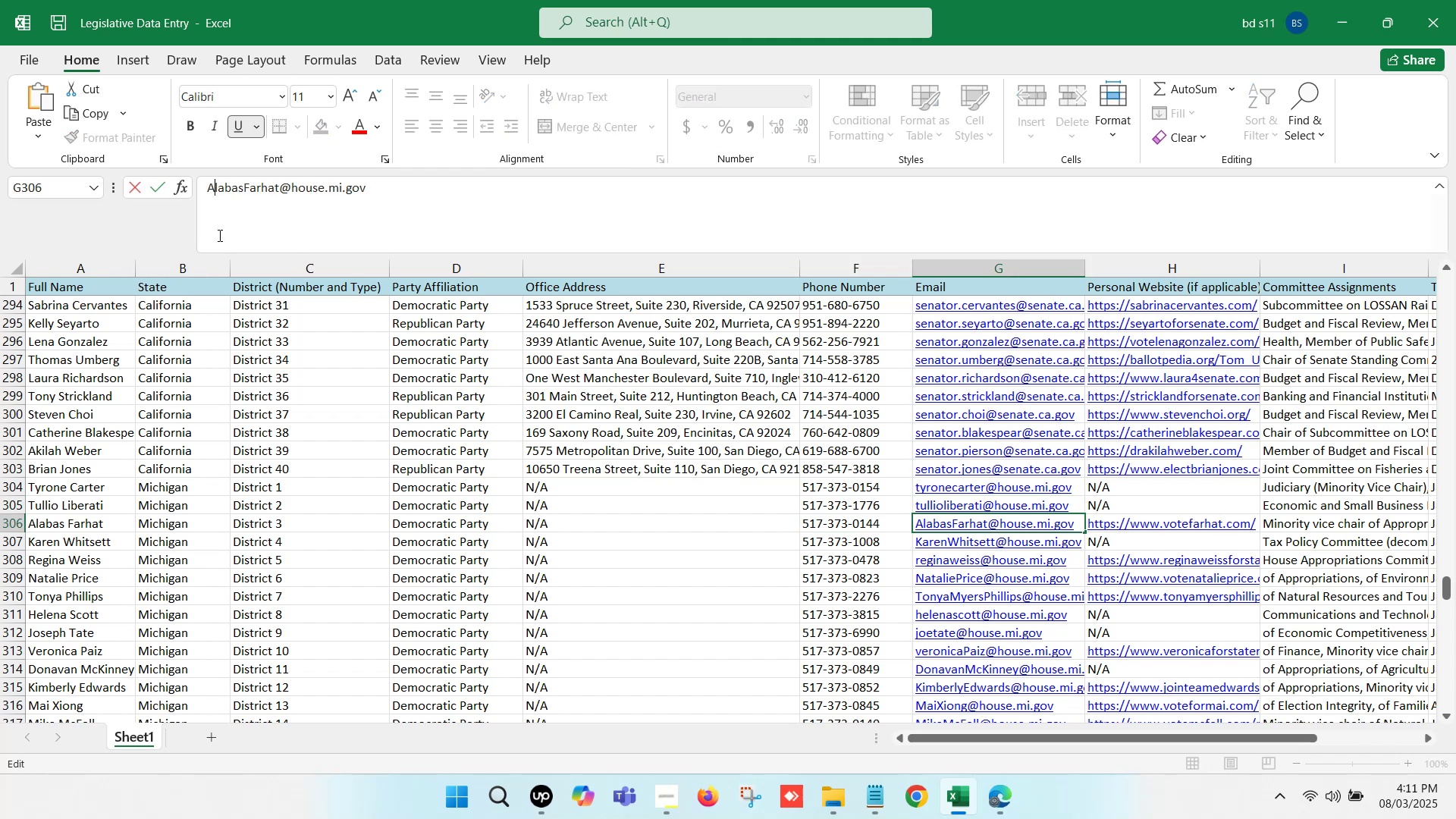 
key(Backspace)
 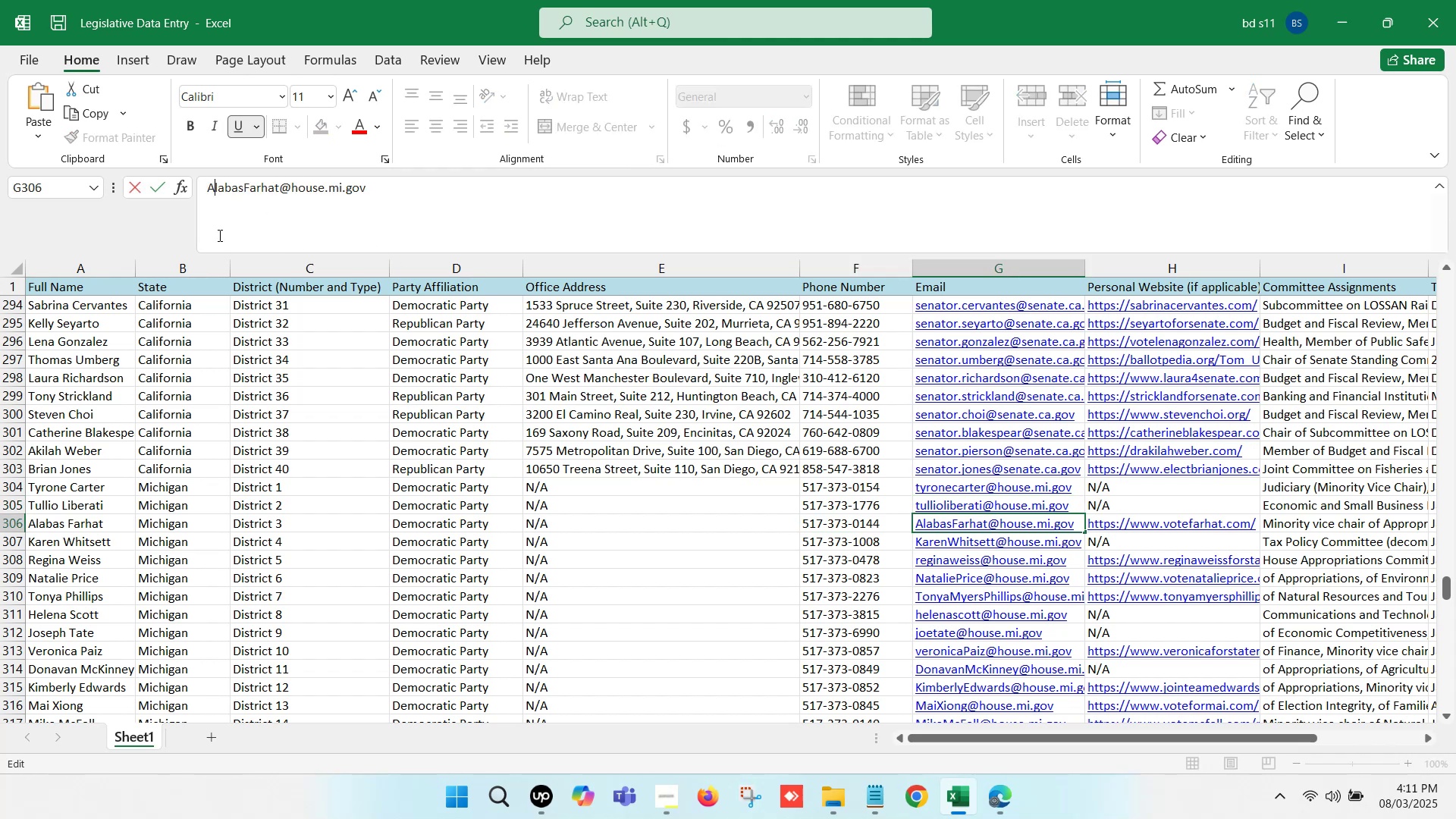 
key(A)
 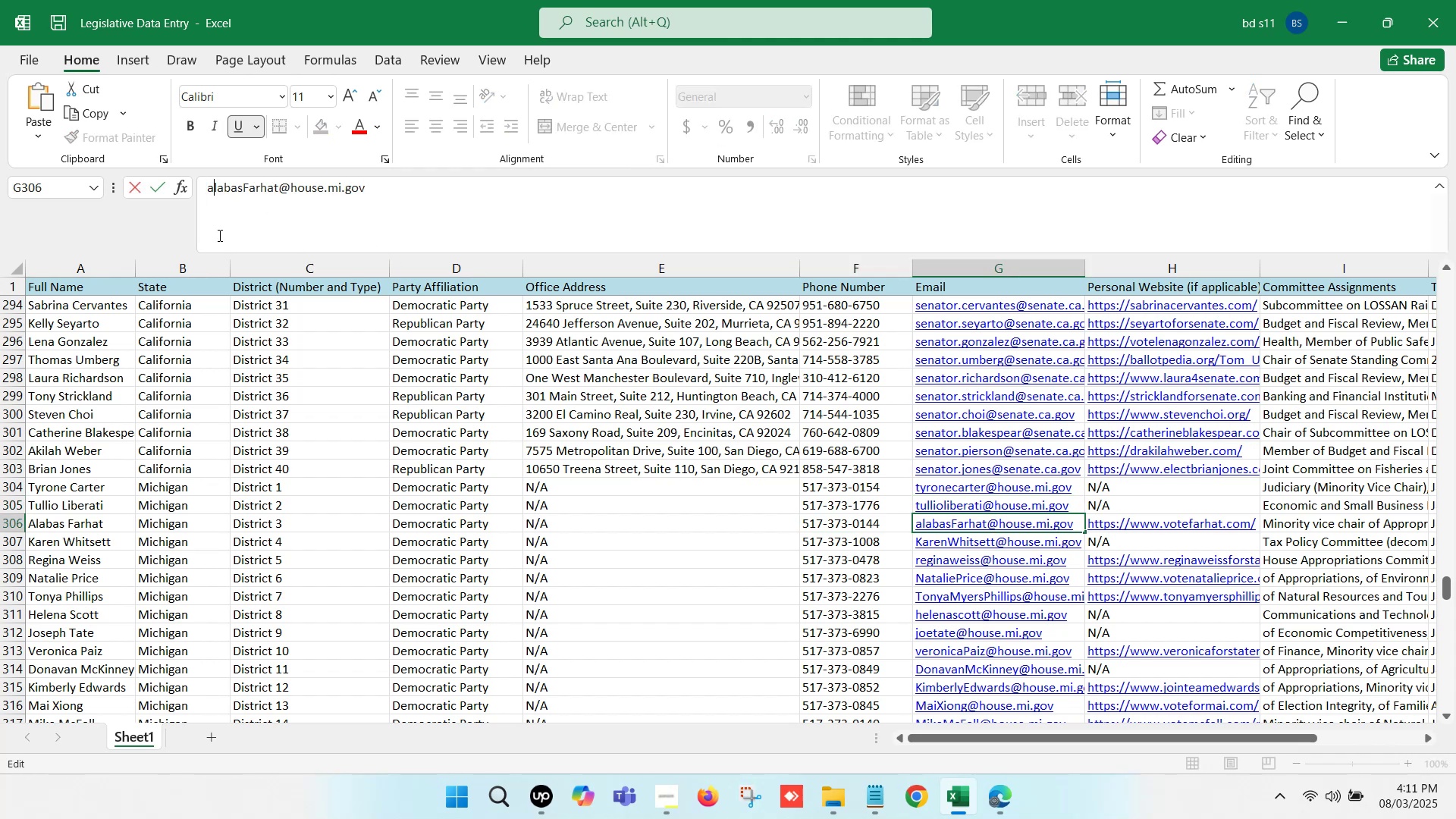 
key(ArrowRight)
 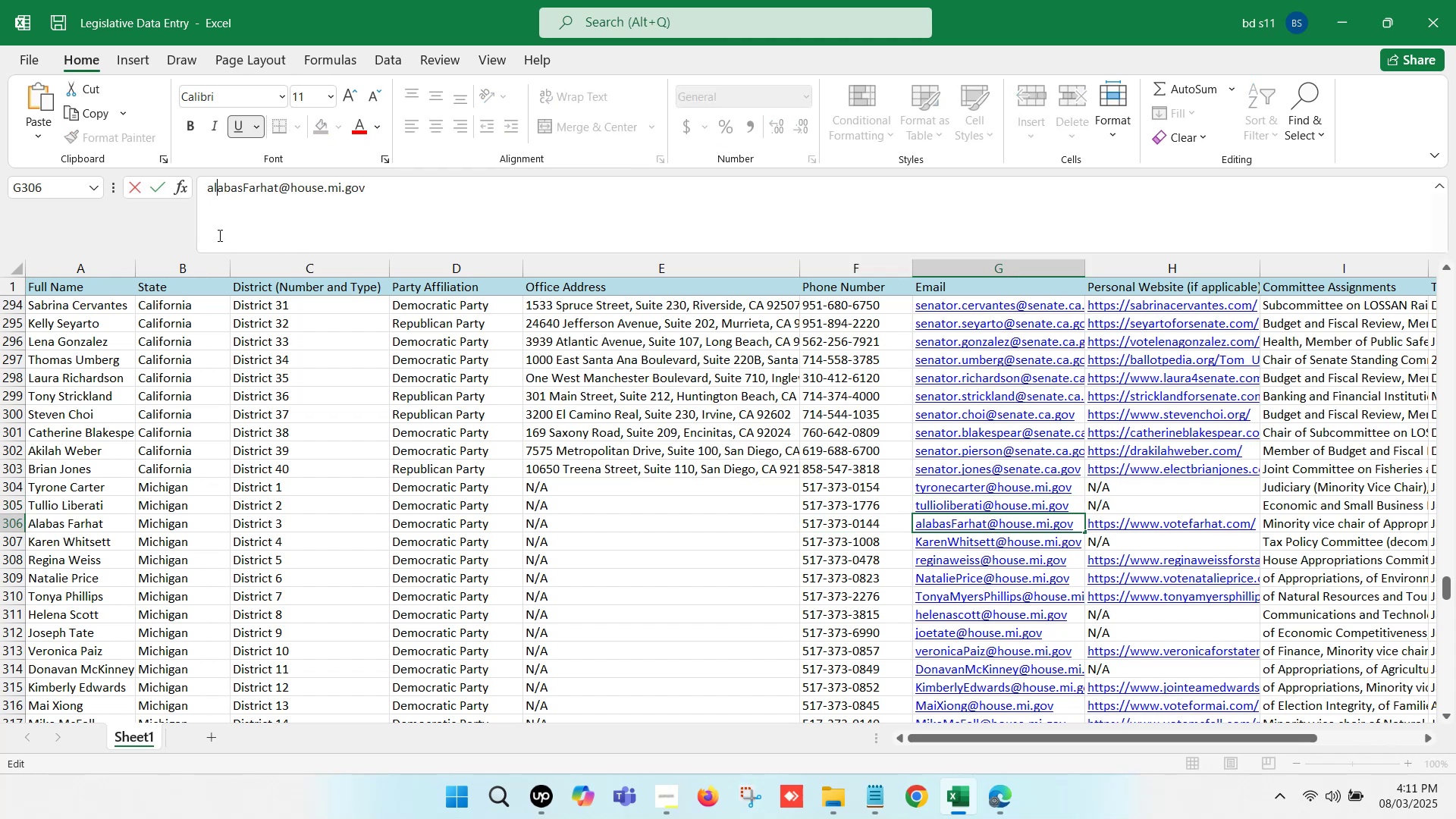 
key(ArrowRight)
 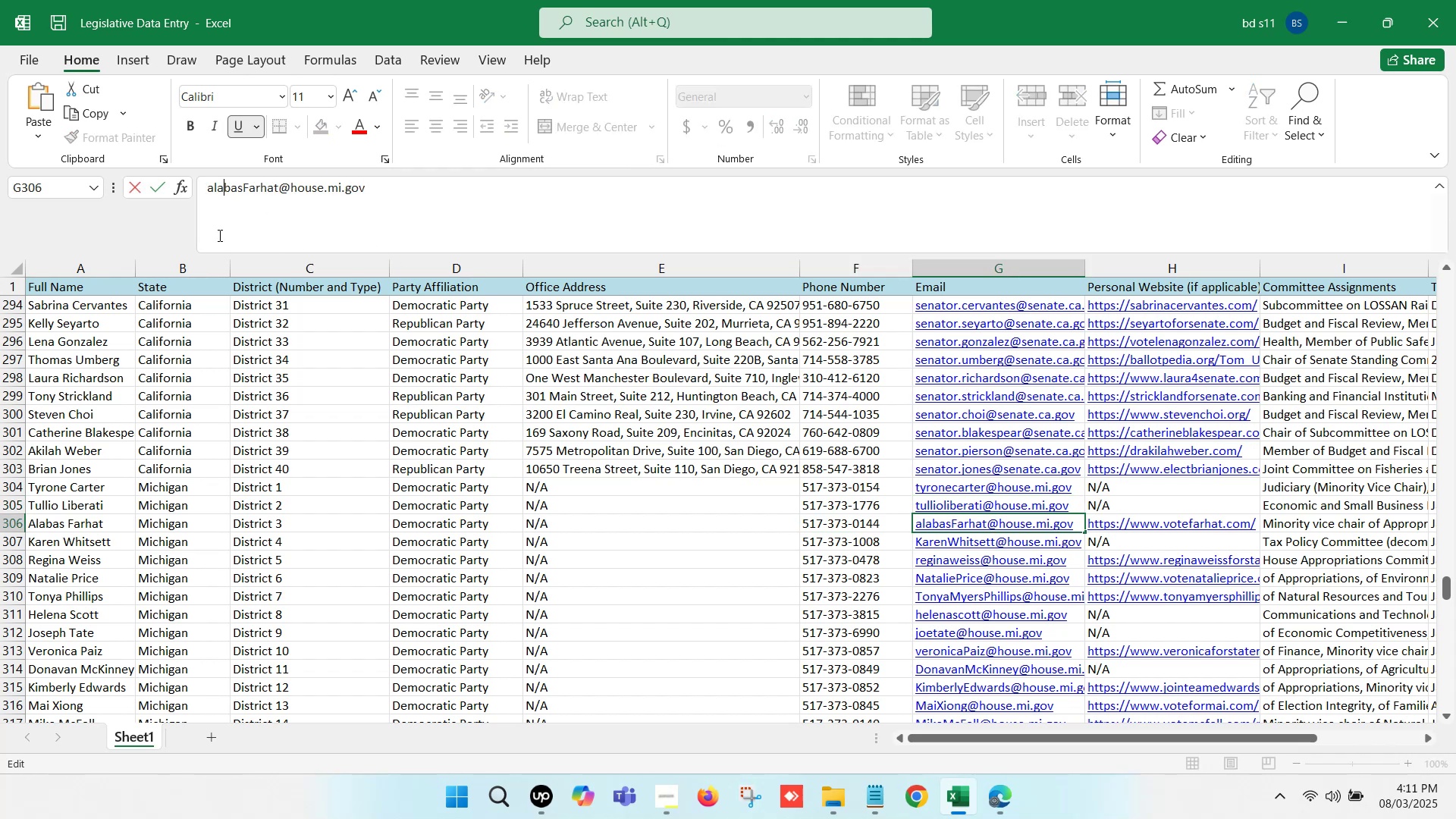 
key(ArrowRight)
 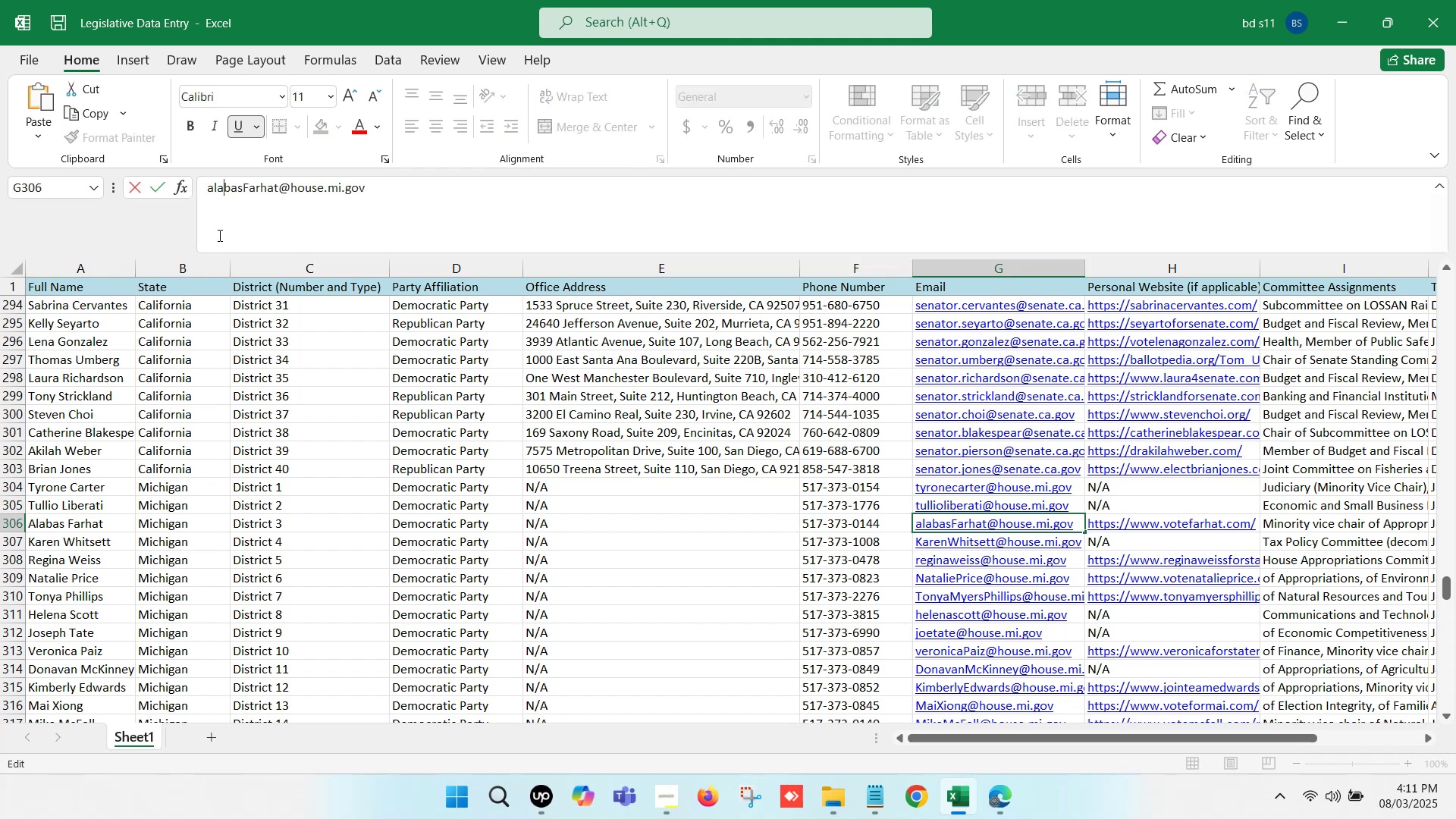 
key(ArrowRight)
 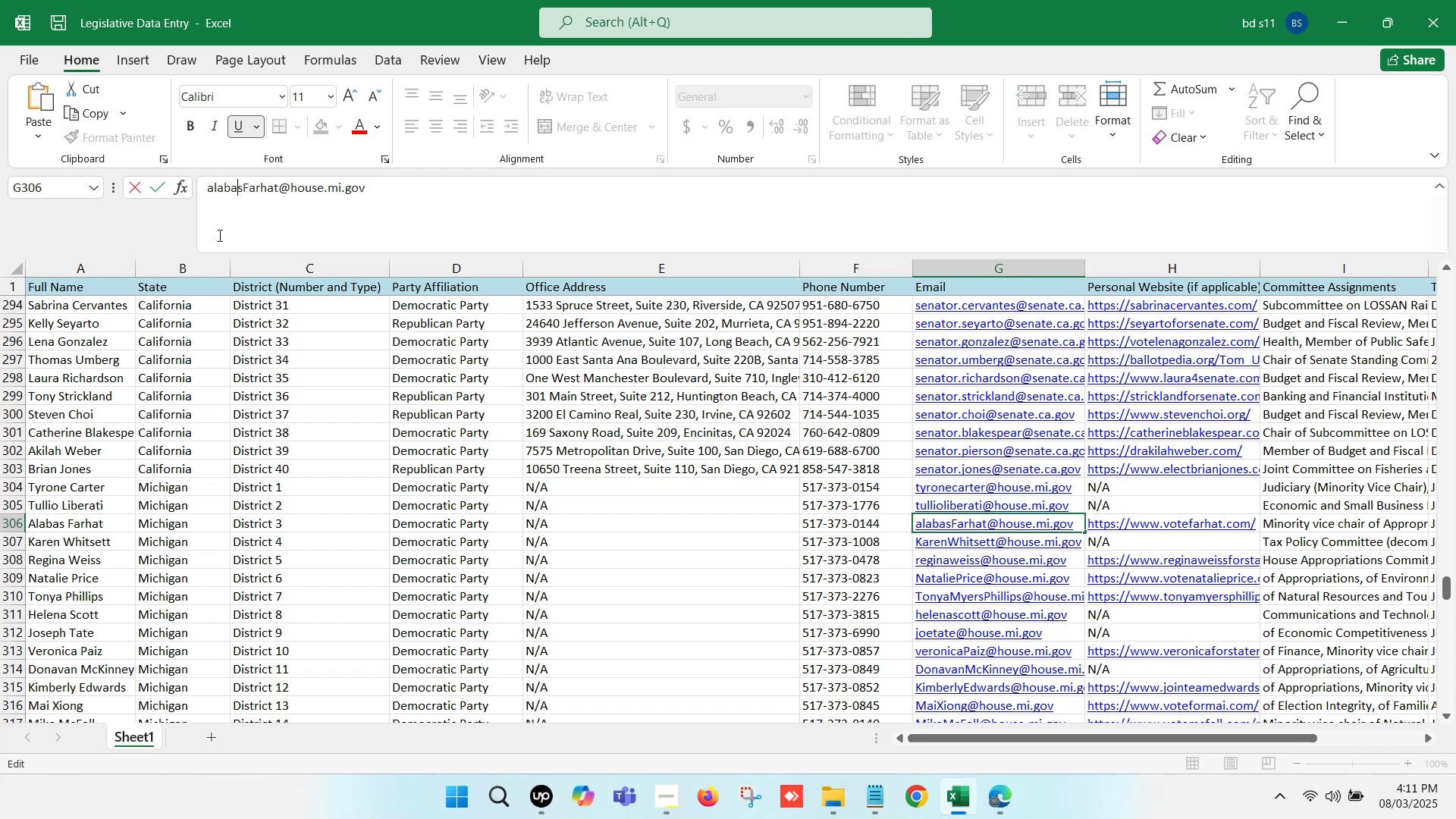 
key(ArrowRight)
 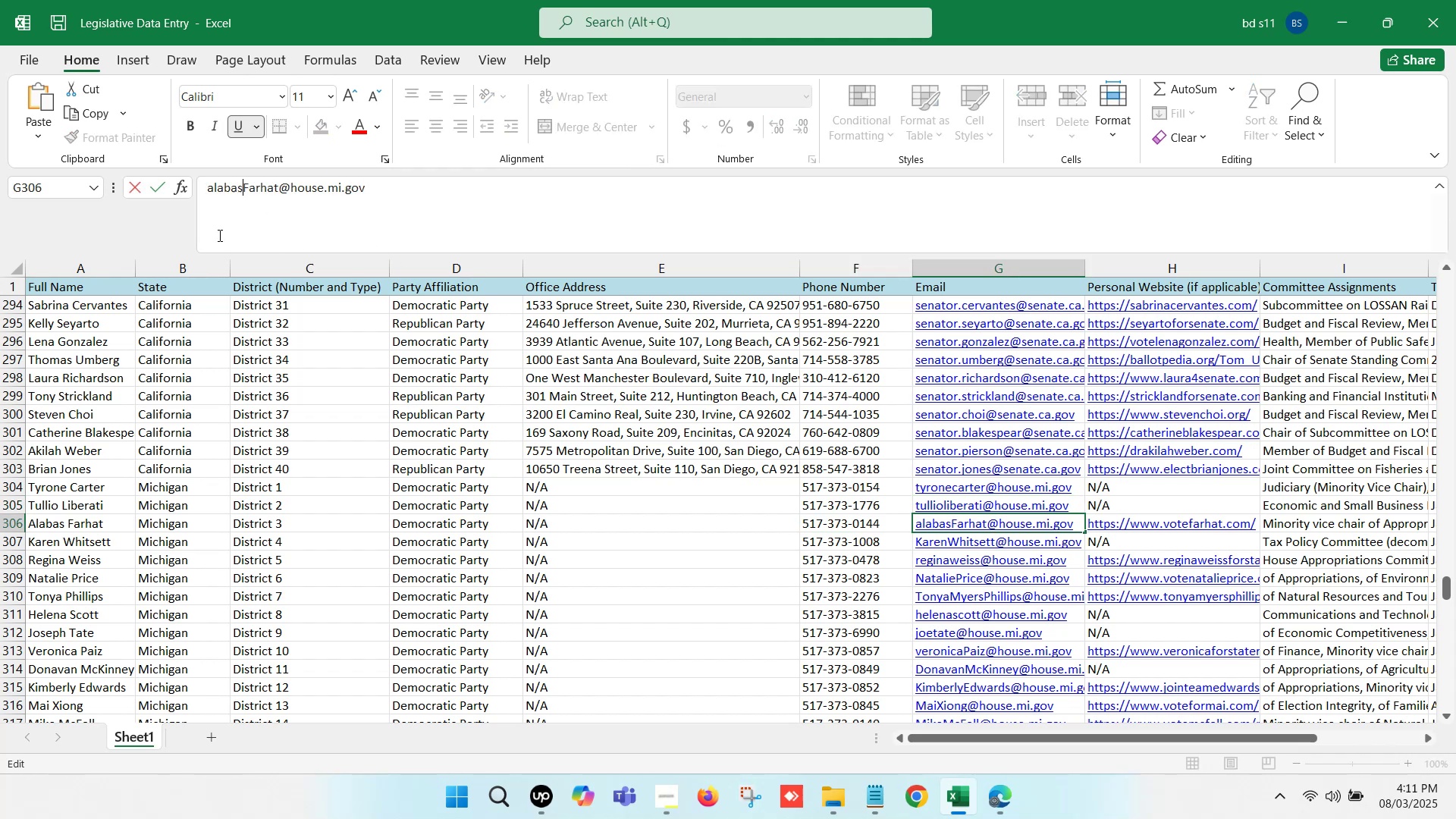 
key(ArrowRight)
 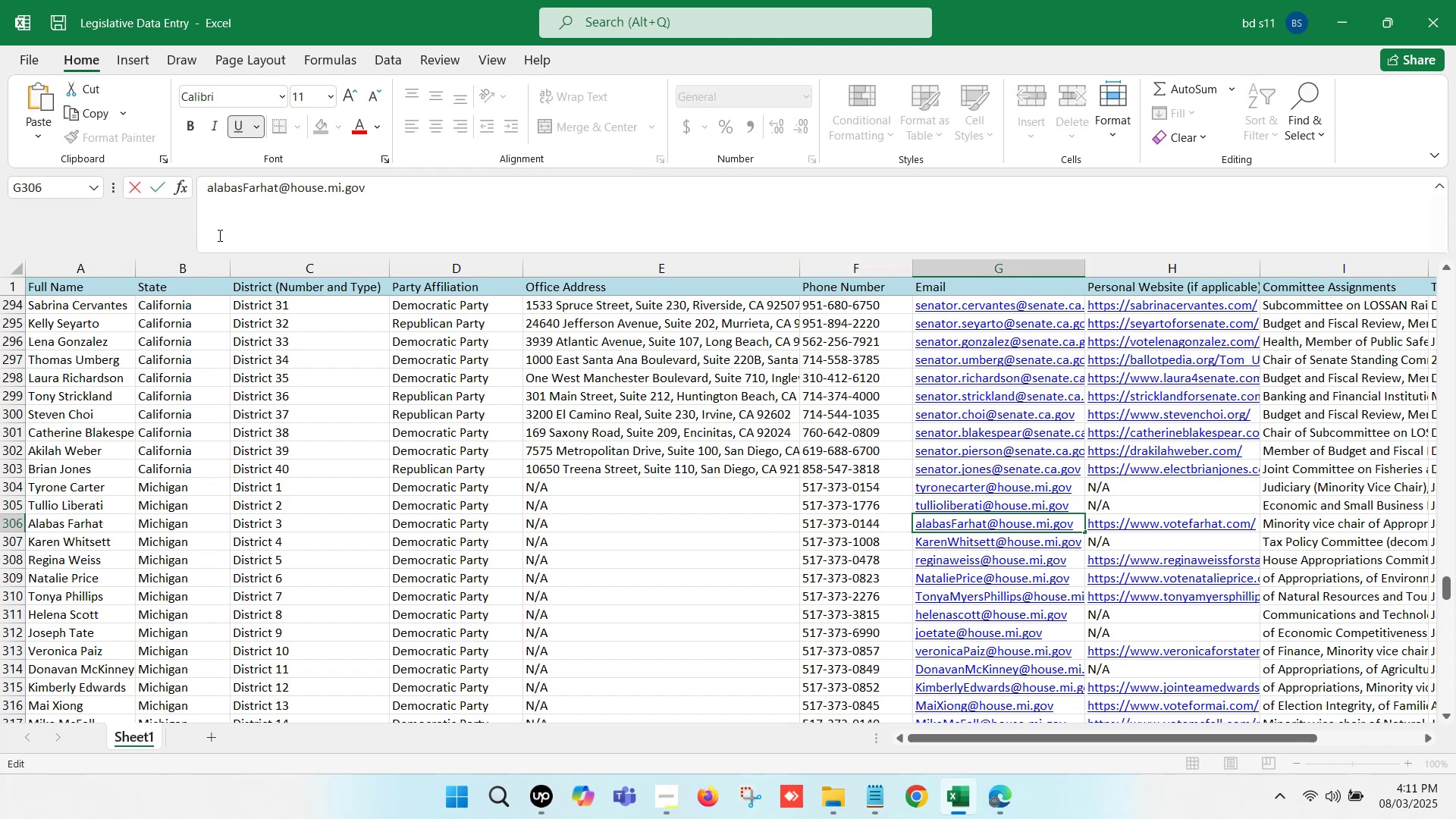 
key(Backspace)
 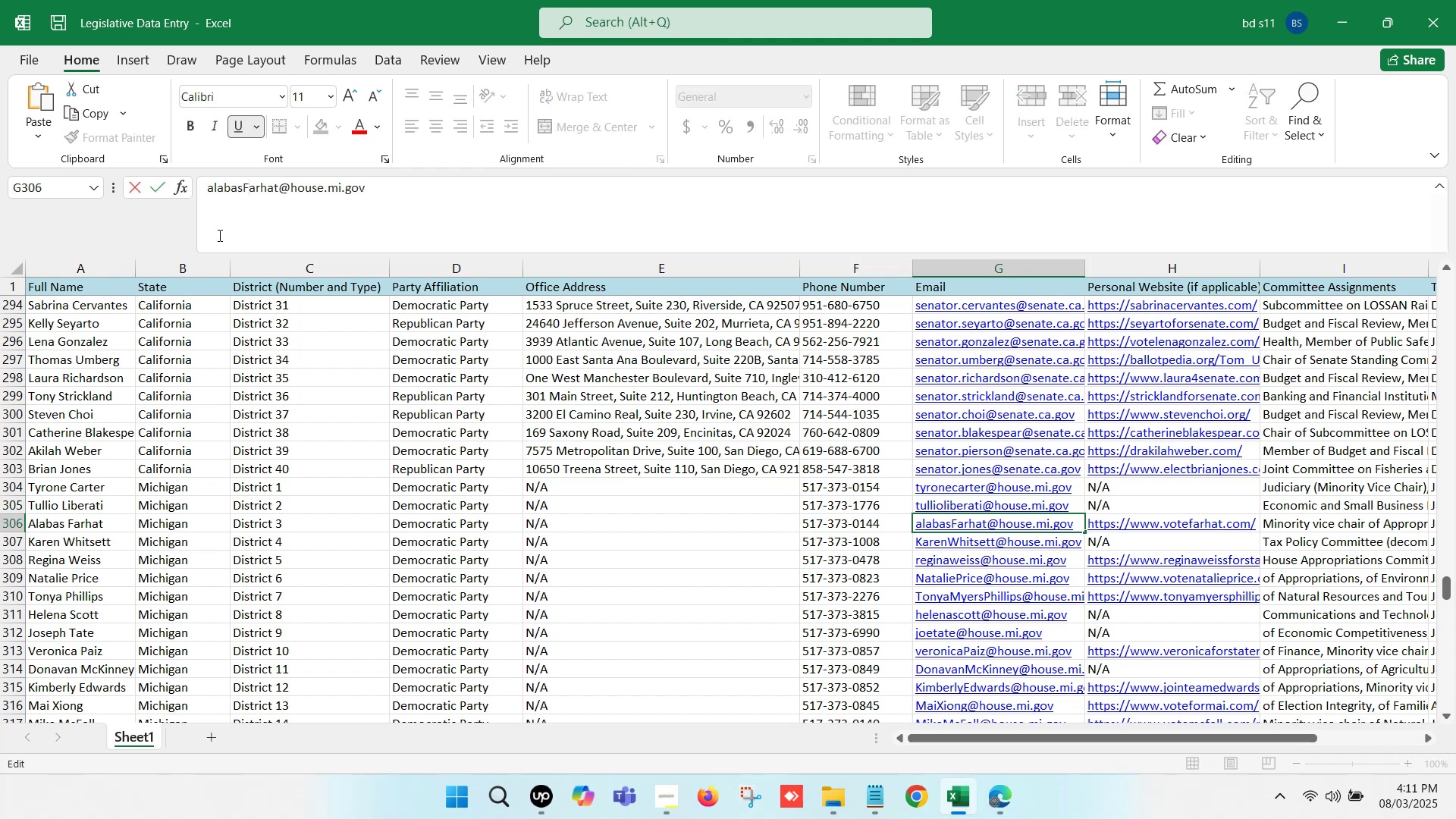 
key(F)
 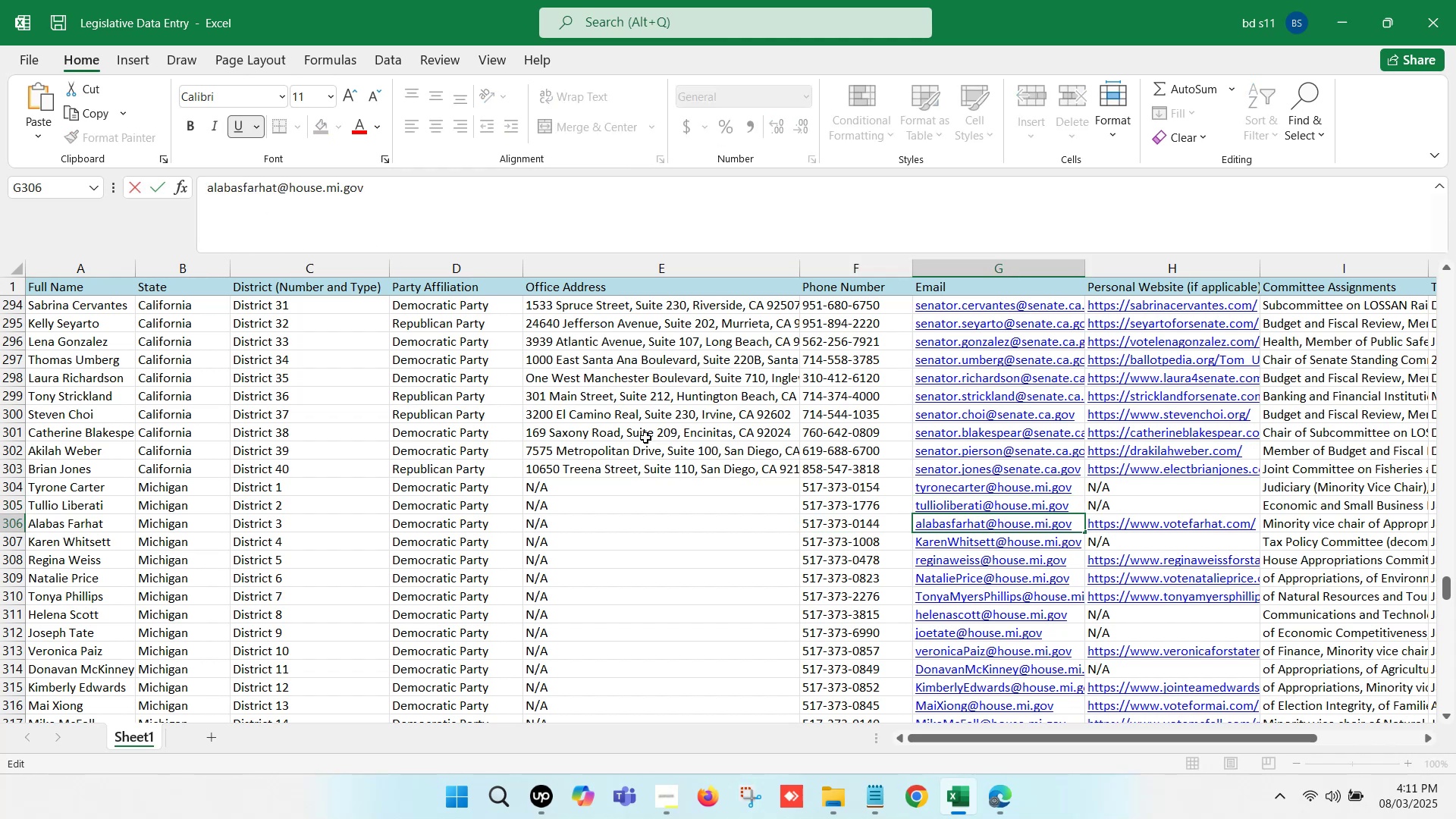 
left_click([731, 482])
 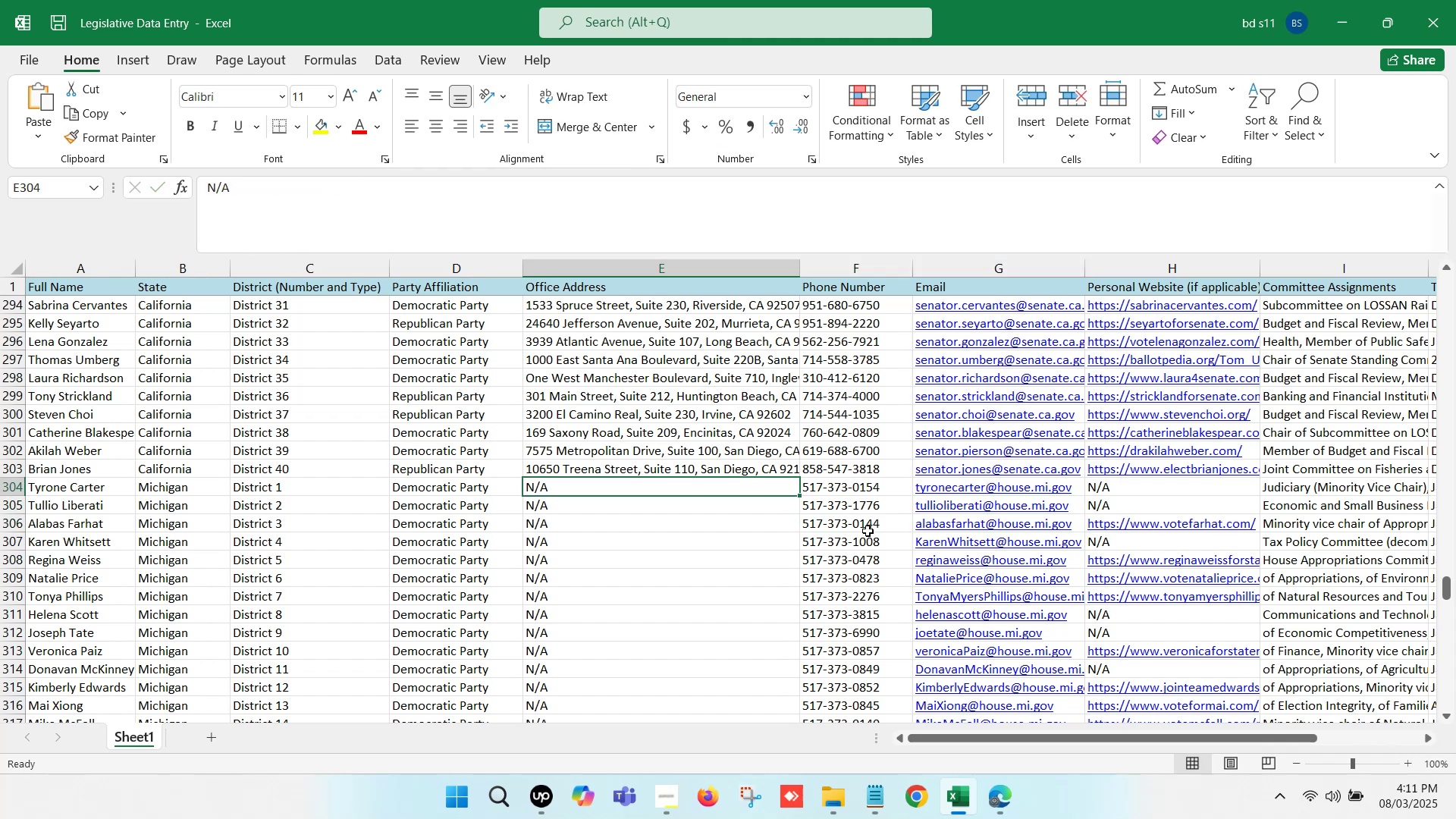 
left_click([882, 533])
 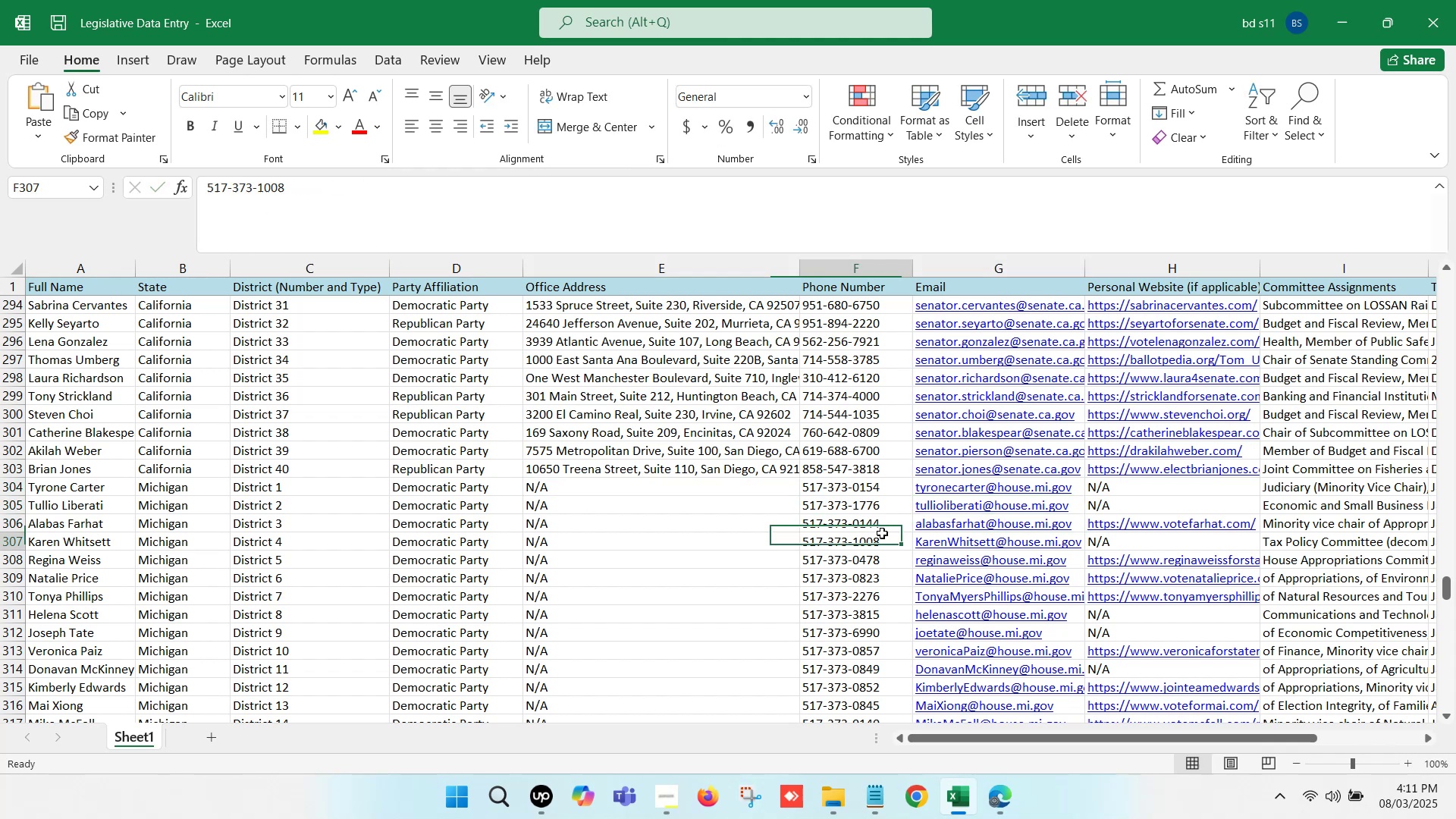 
key(ArrowRight)
 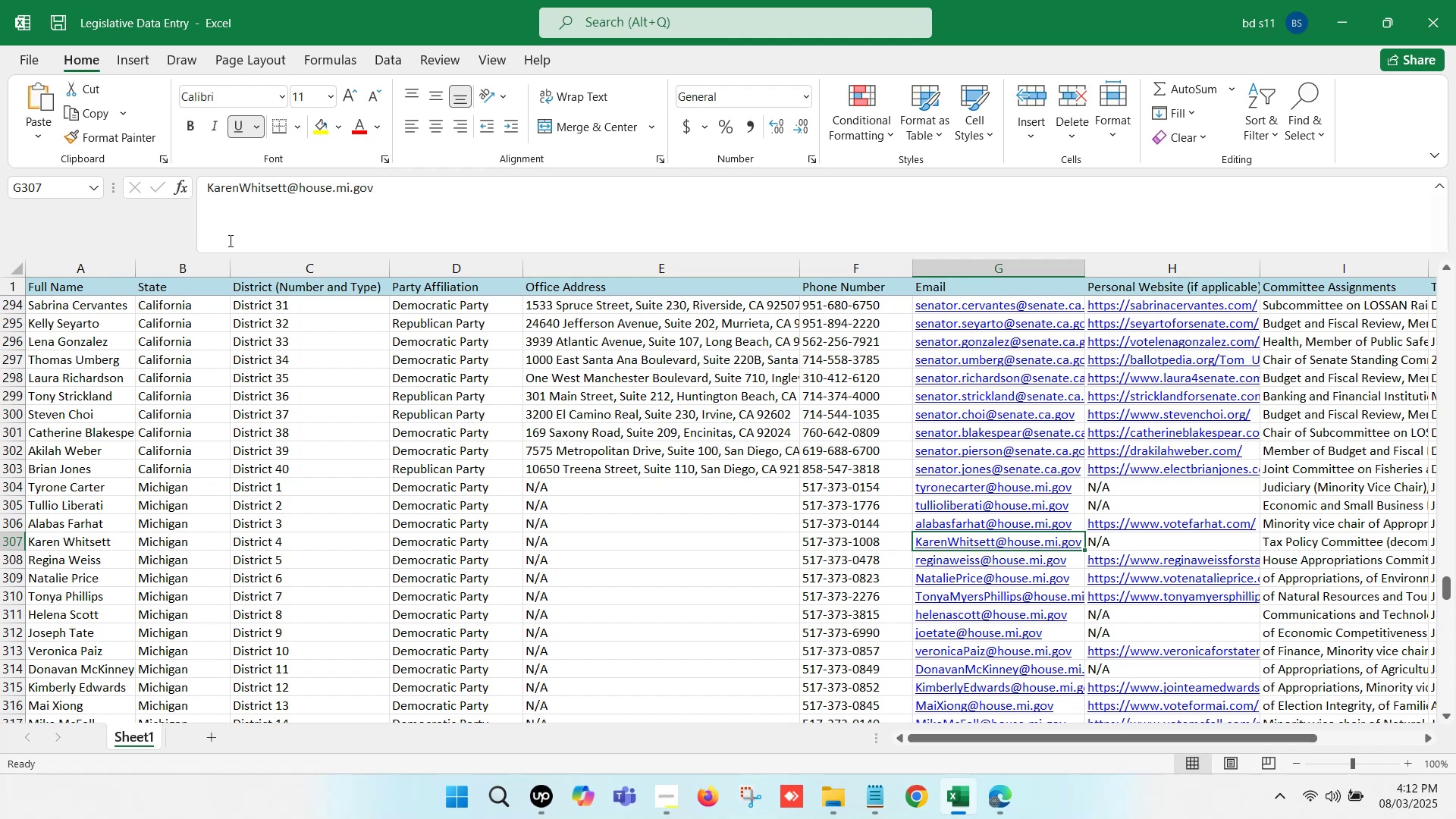 
left_click([213, 183])
 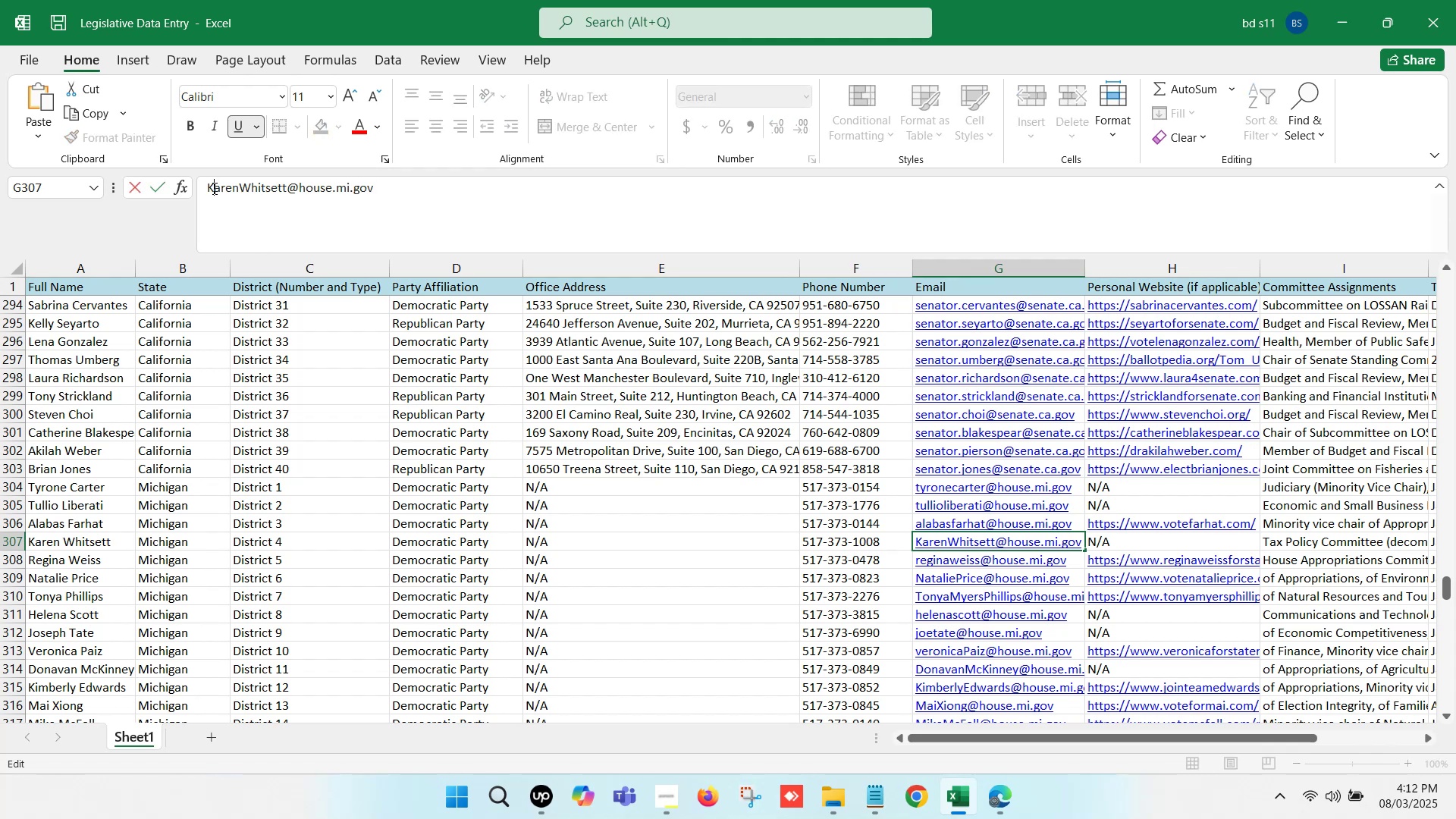 
key(Backspace)
 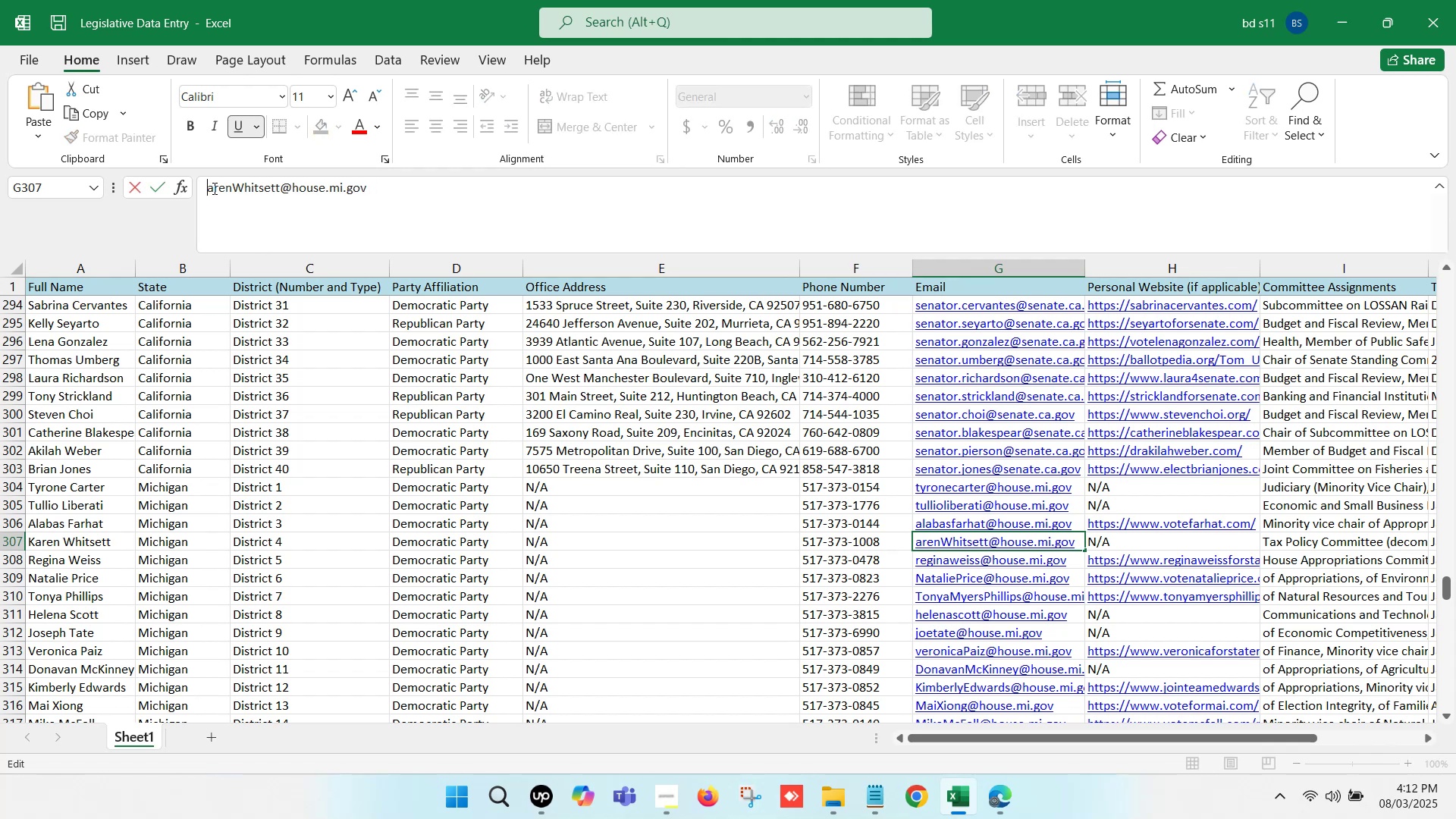 
key(K)
 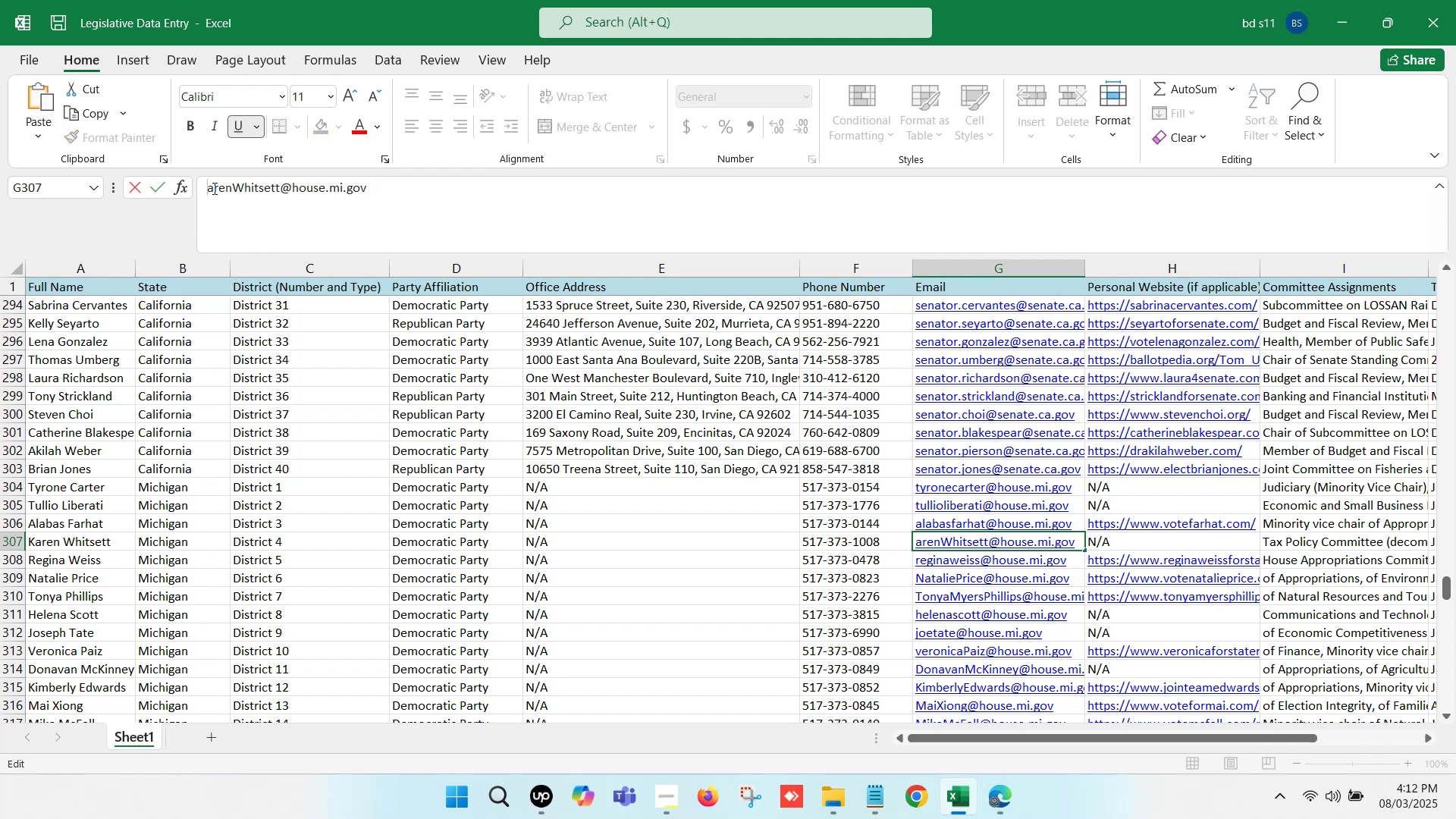 
key(ArrowRight)
 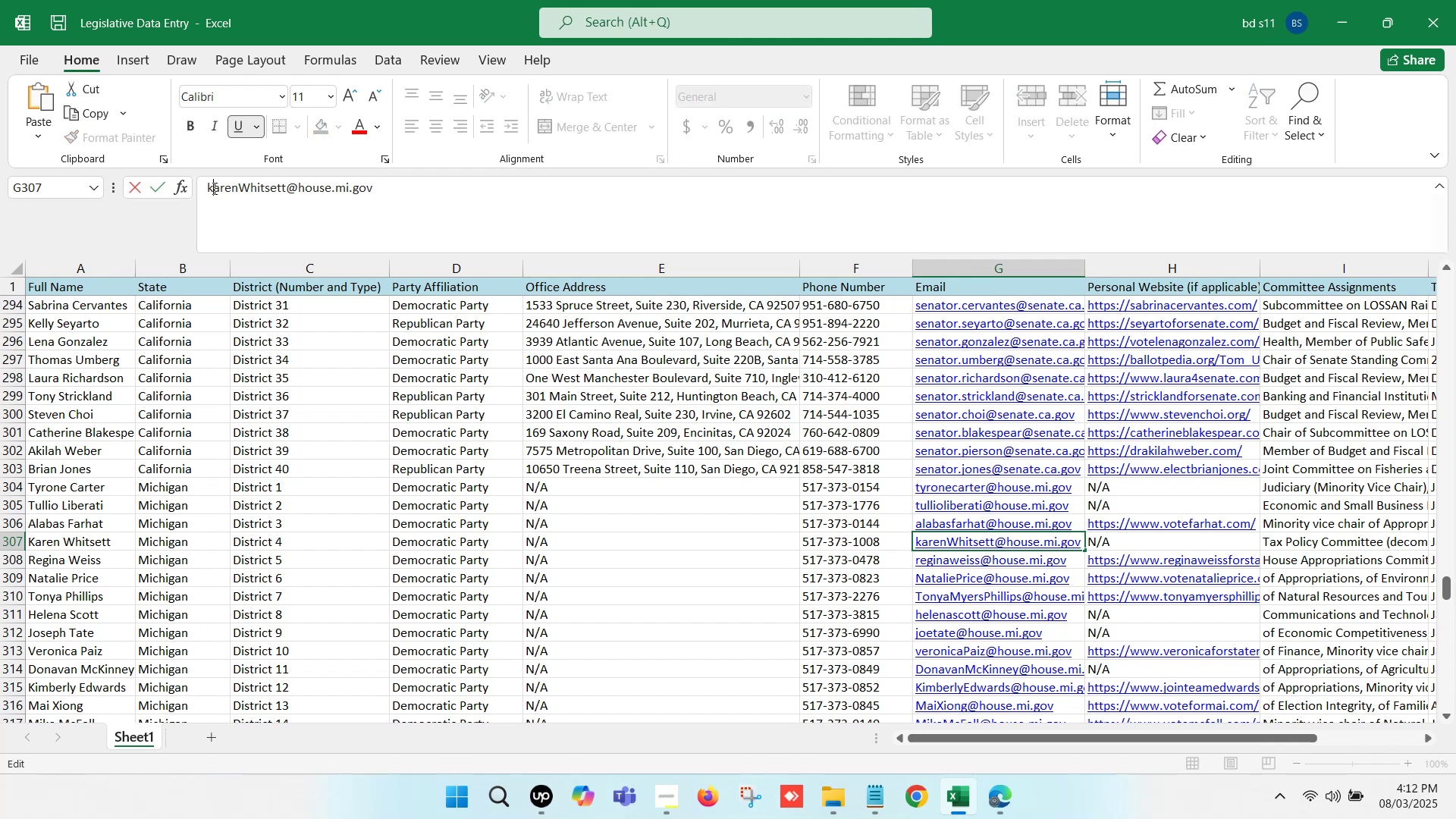 
key(ArrowRight)
 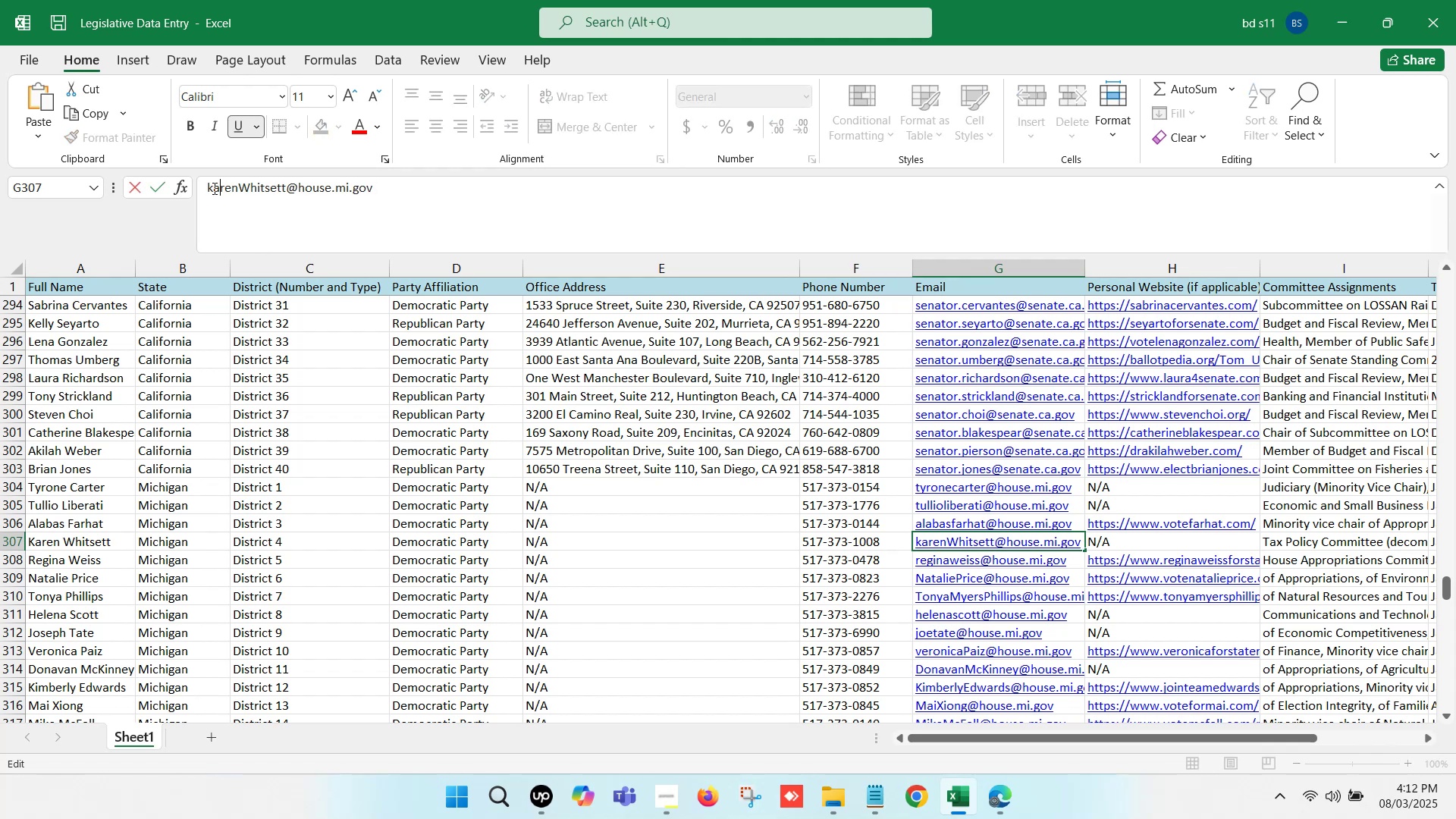 
key(ArrowRight)
 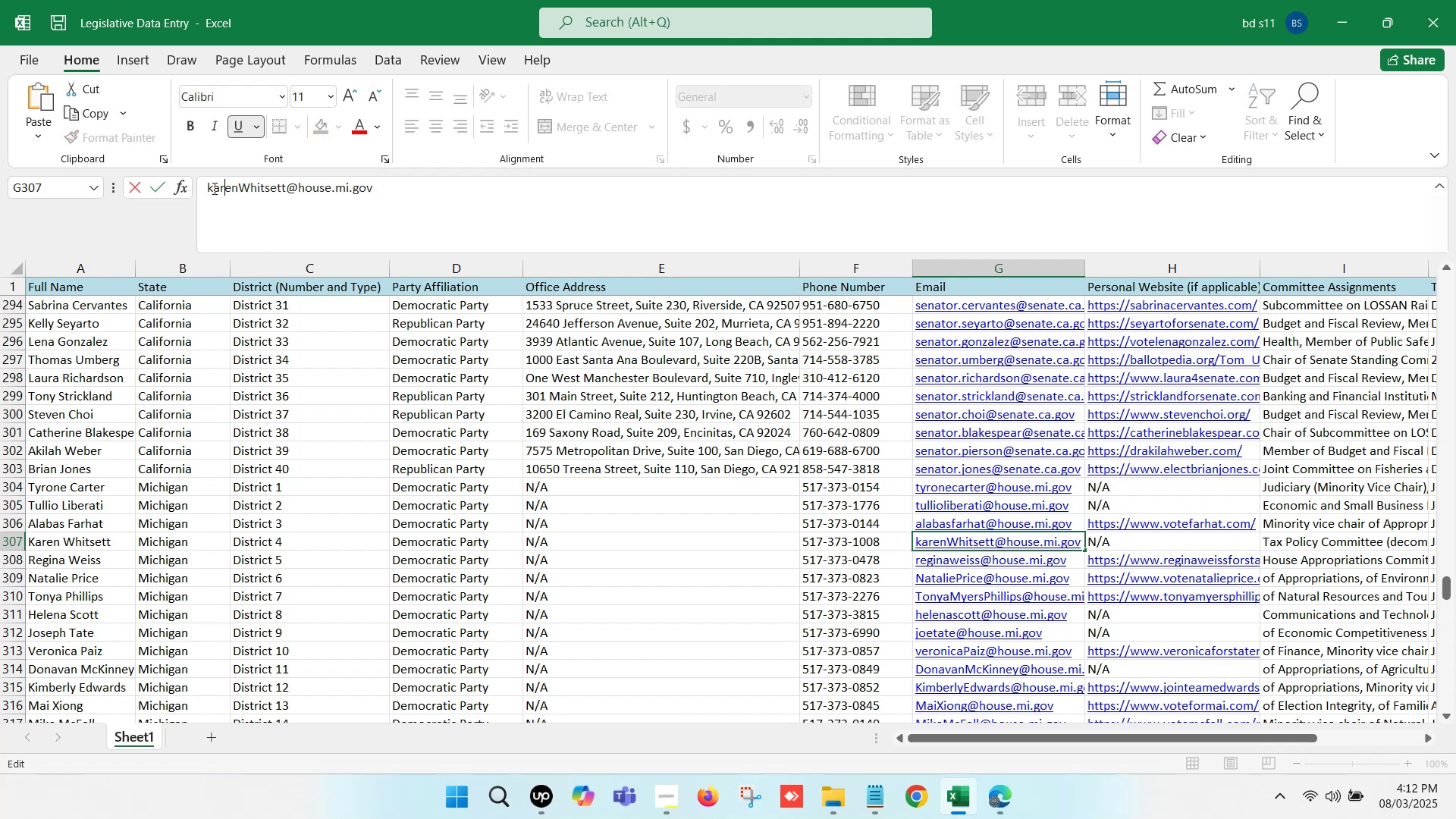 
key(ArrowRight)
 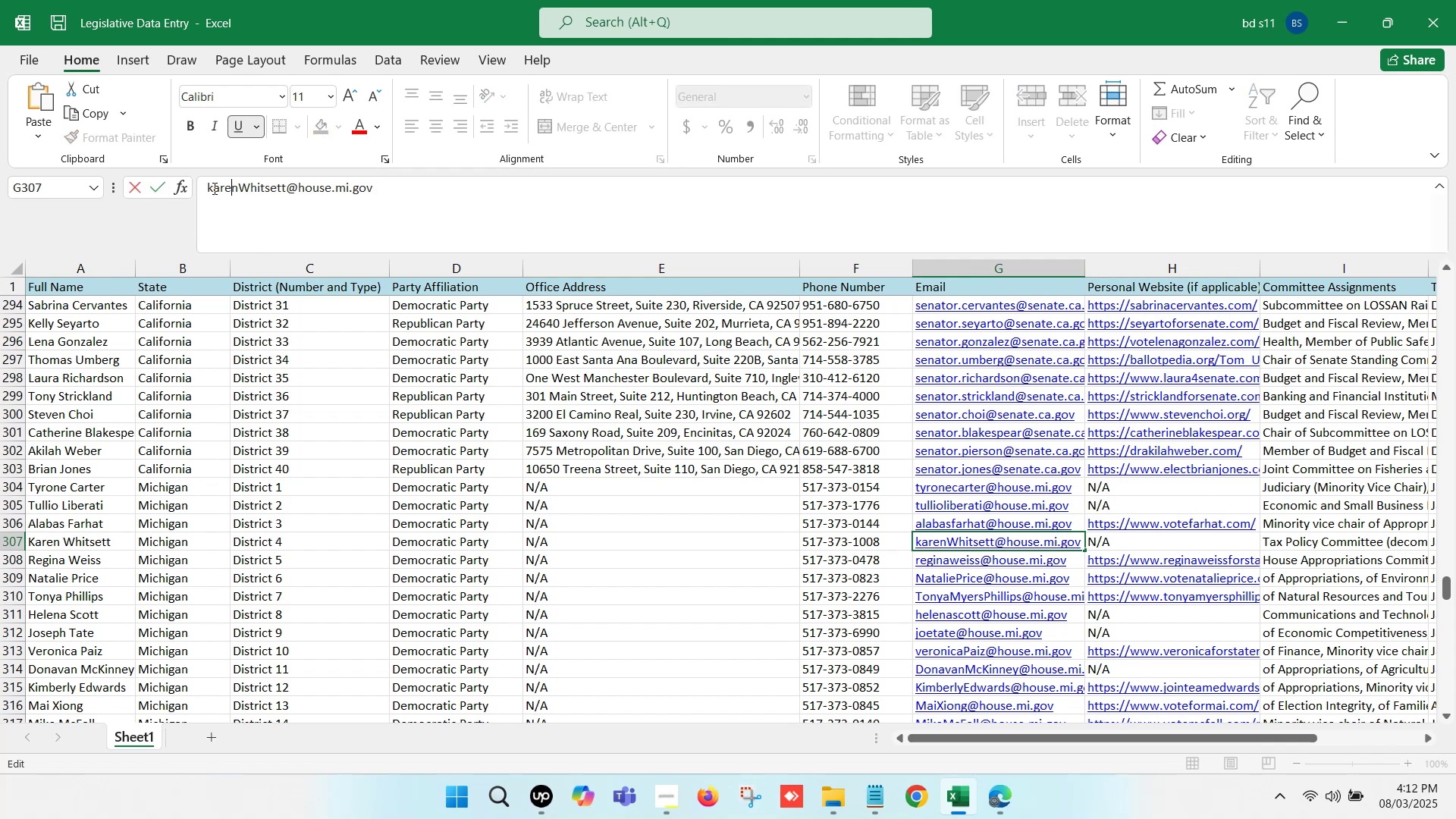 
key(ArrowRight)
 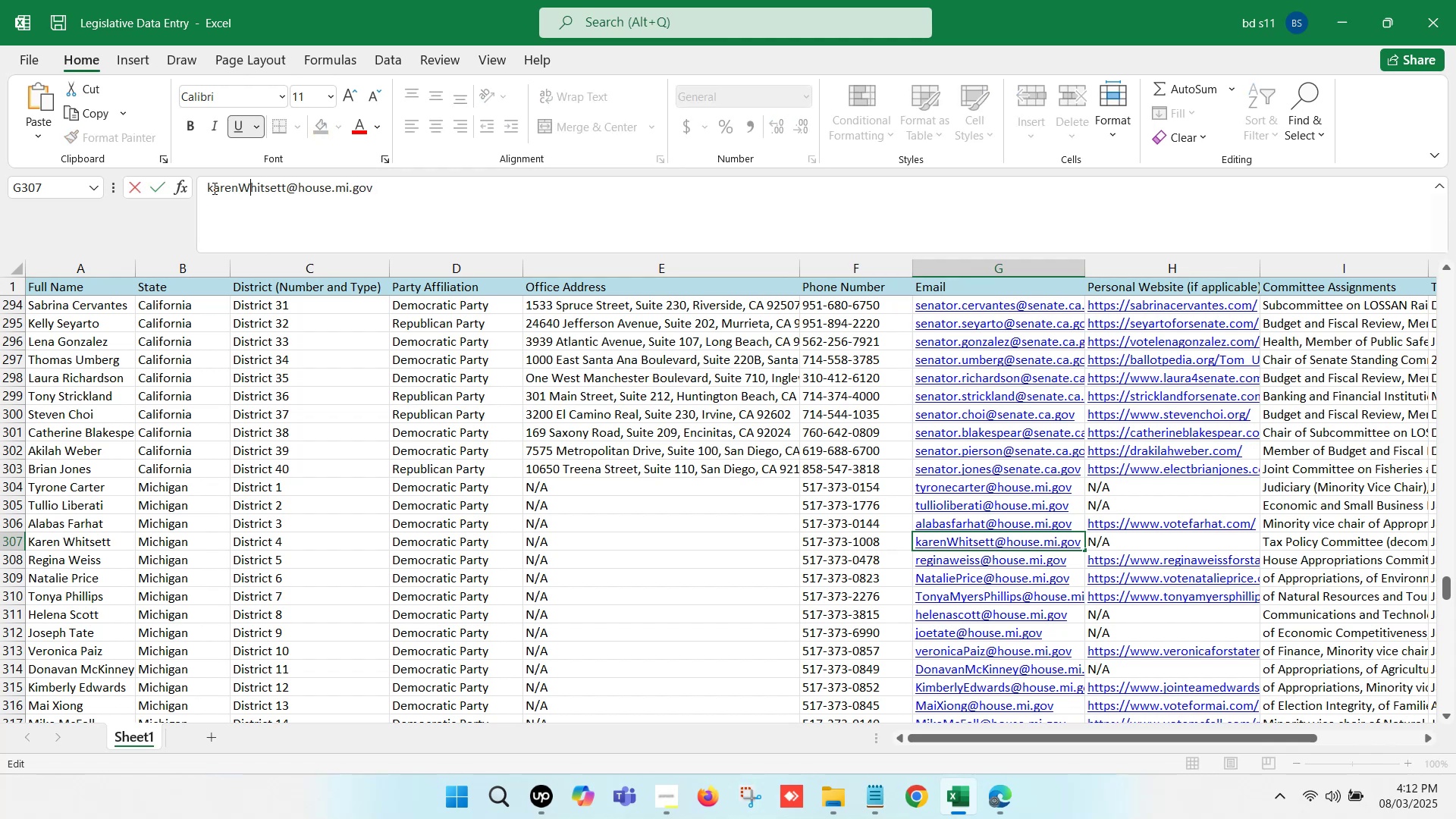 
key(Backspace)
 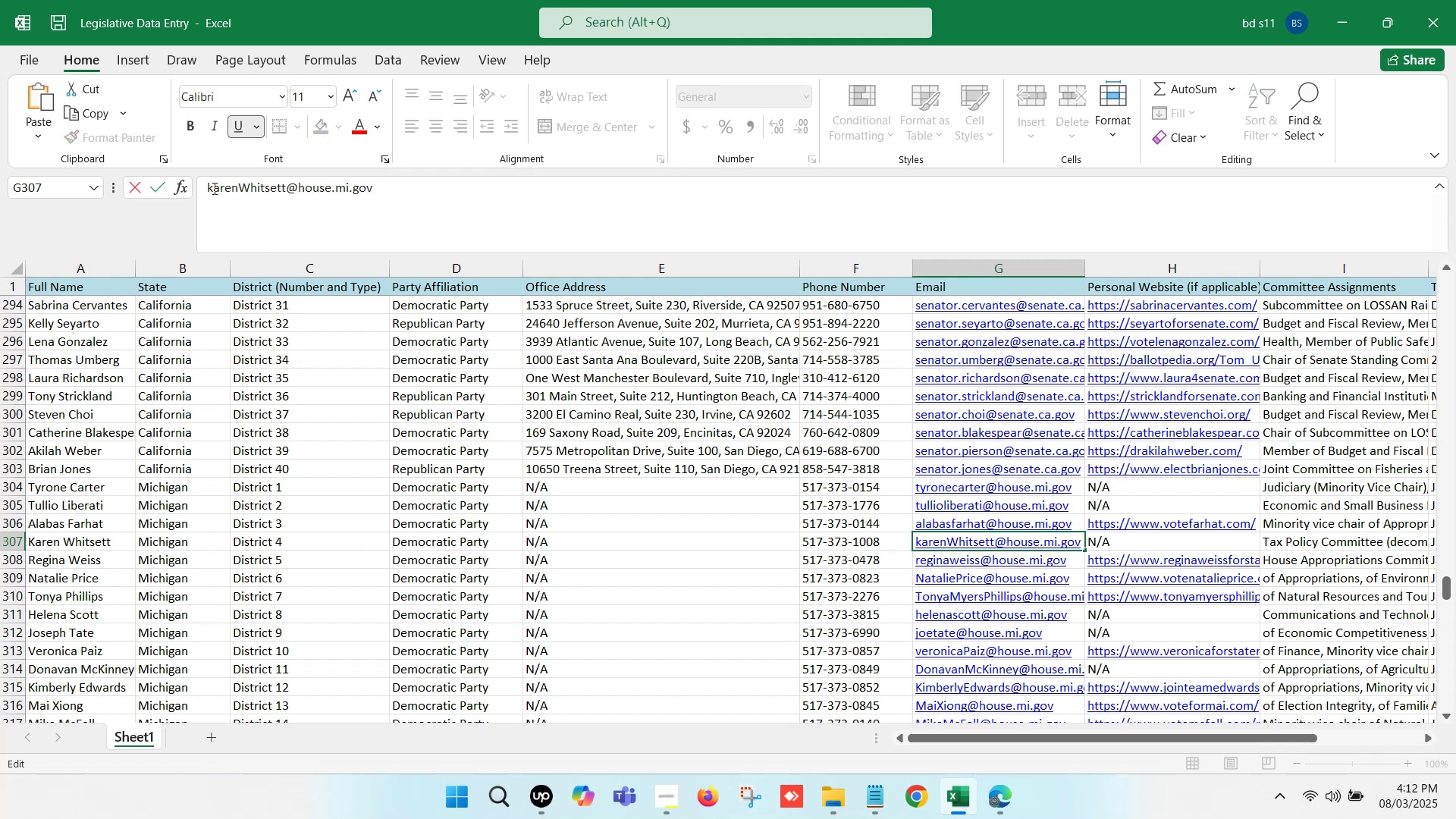 
key(W)
 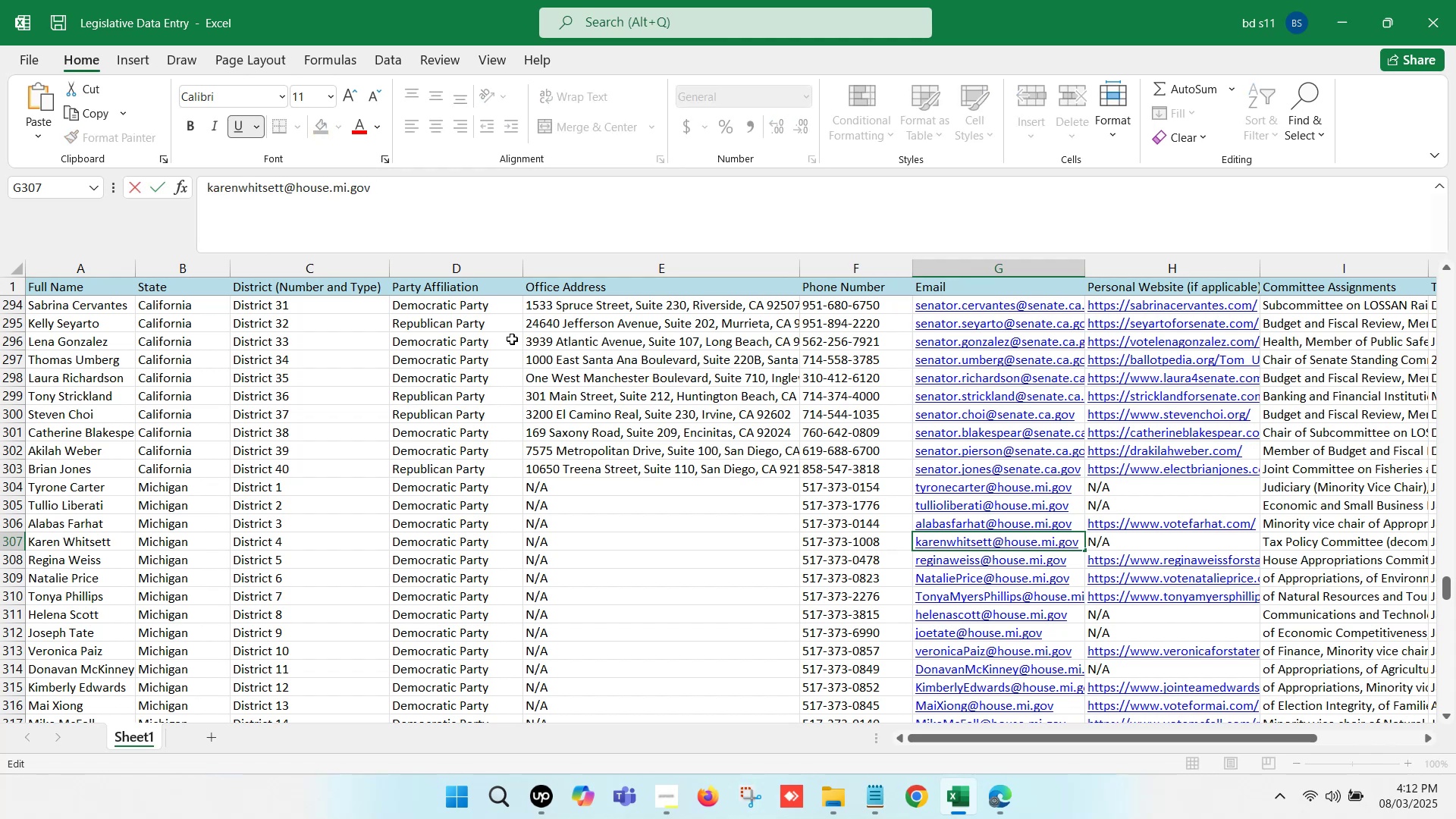 
left_click([681, 513])
 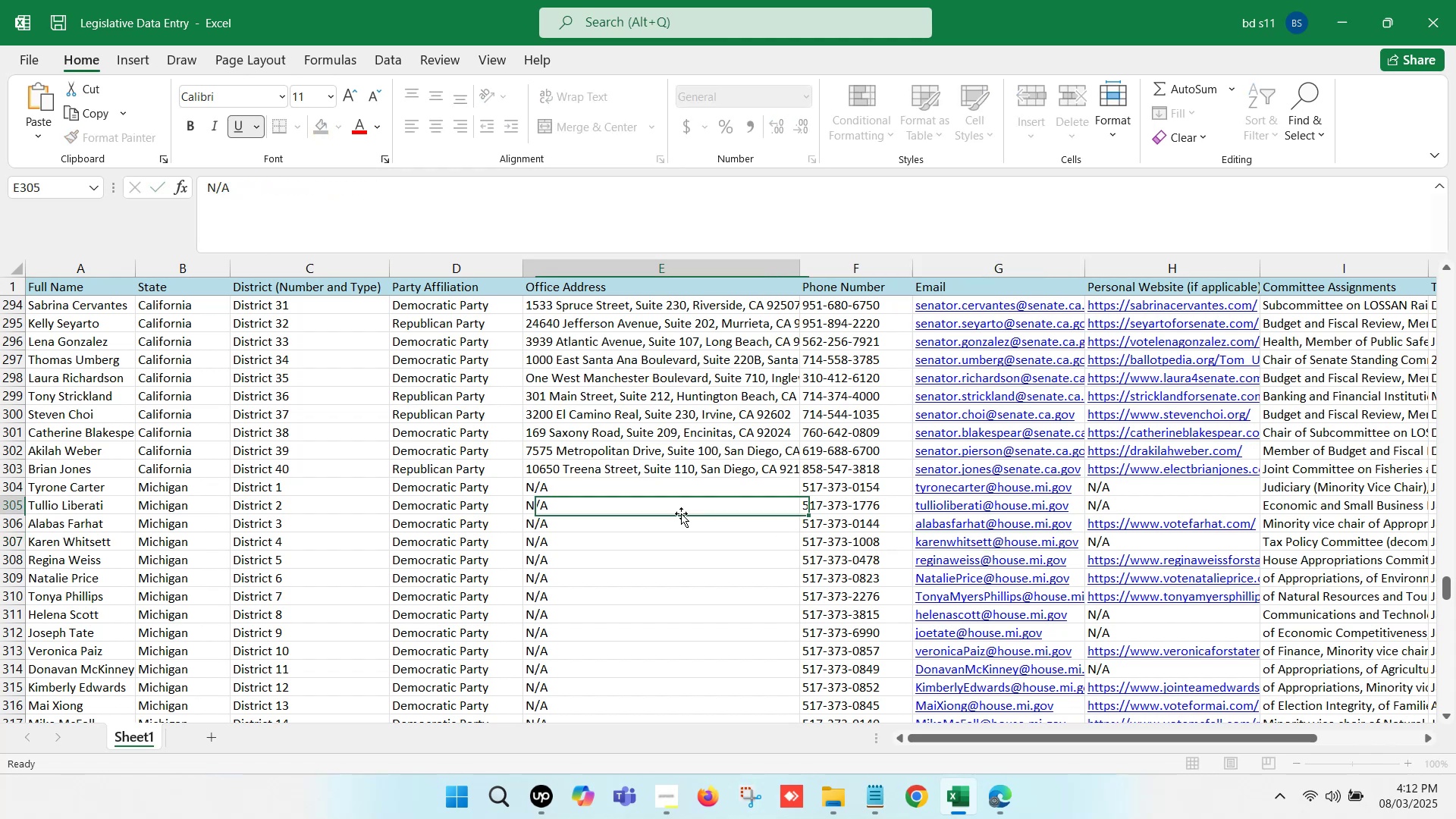 
key(Control+S)
 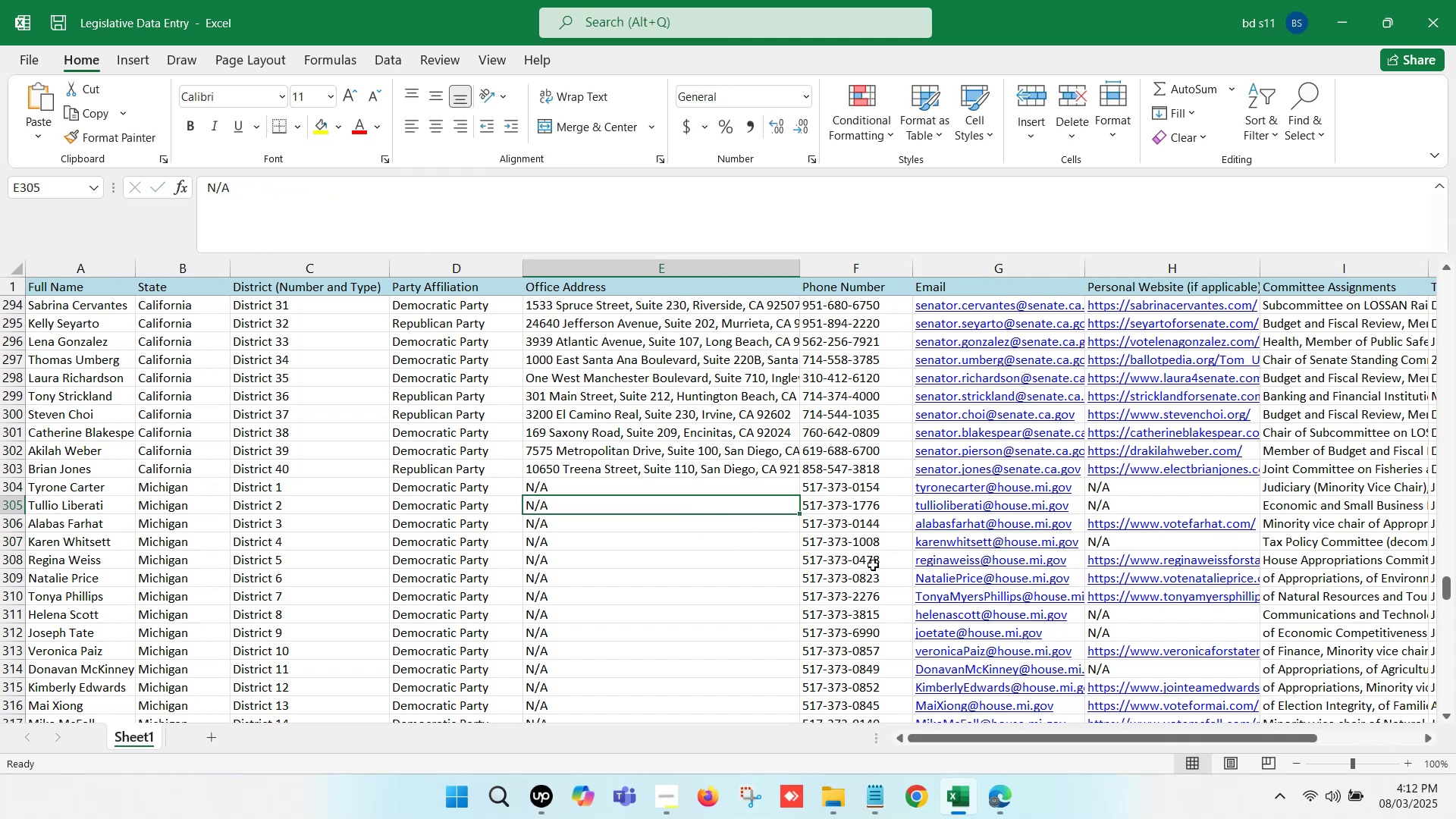 
left_click([875, 562])
 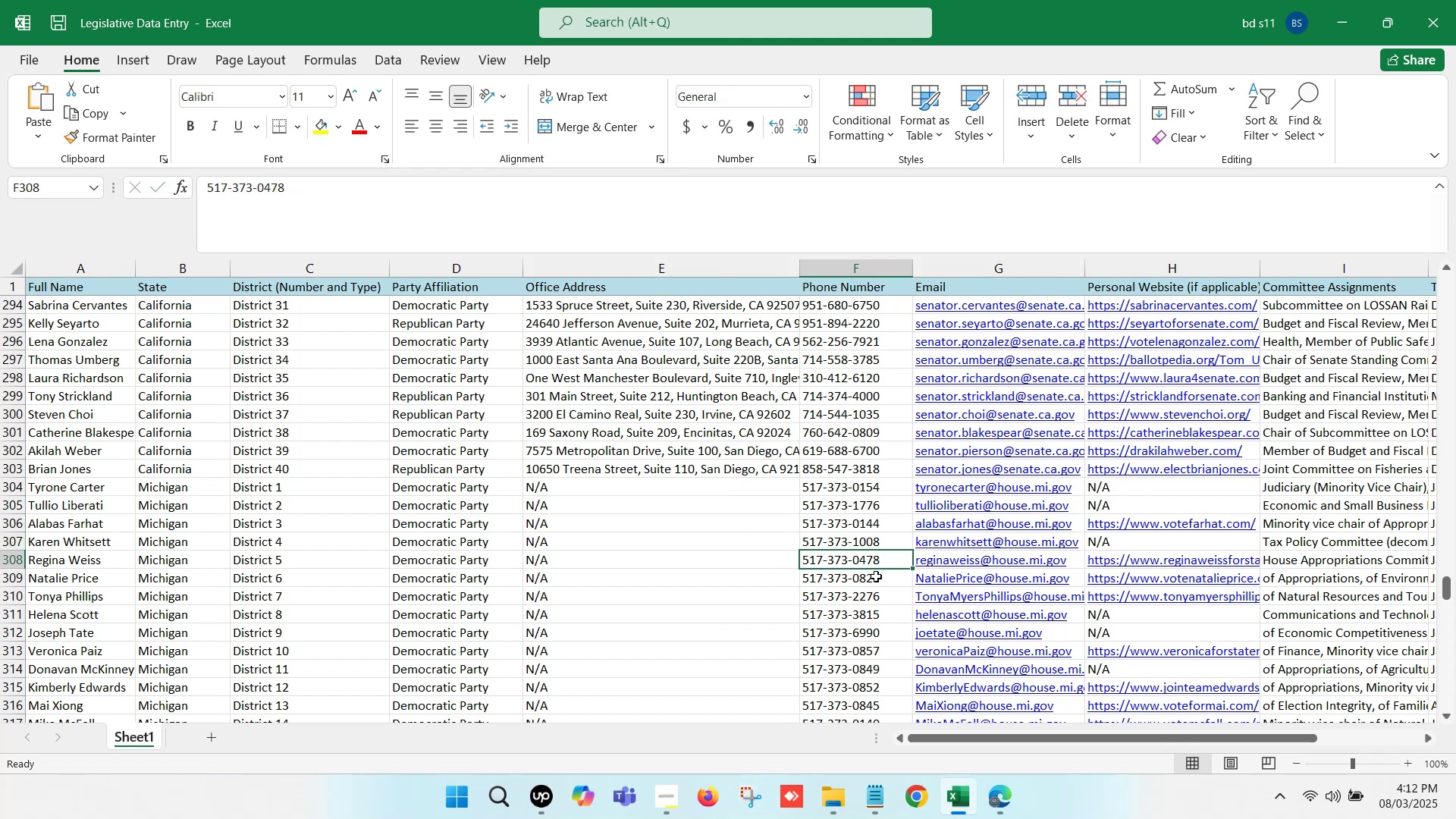 
left_click([877, 577])
 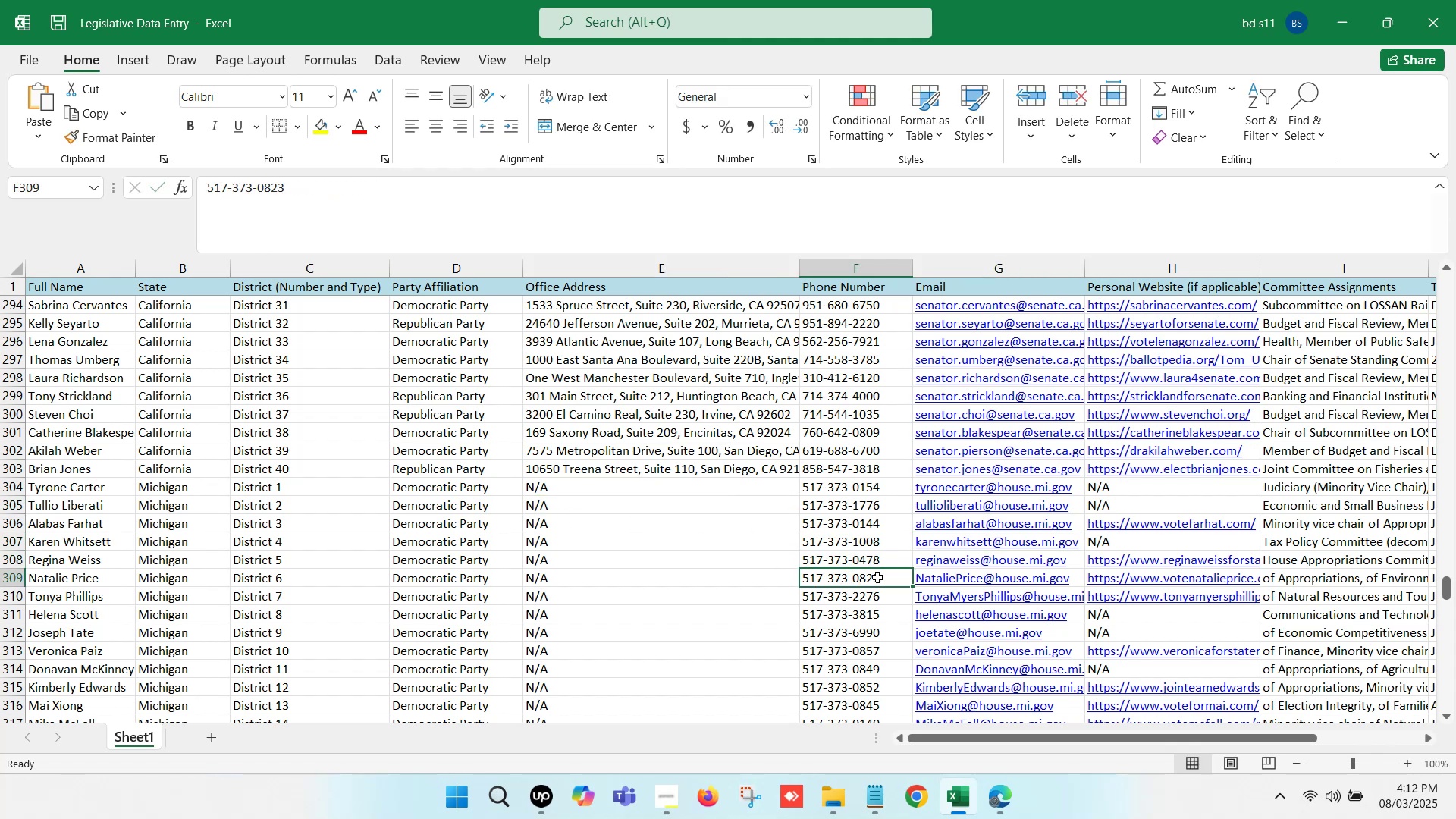 
key(ArrowRight)
 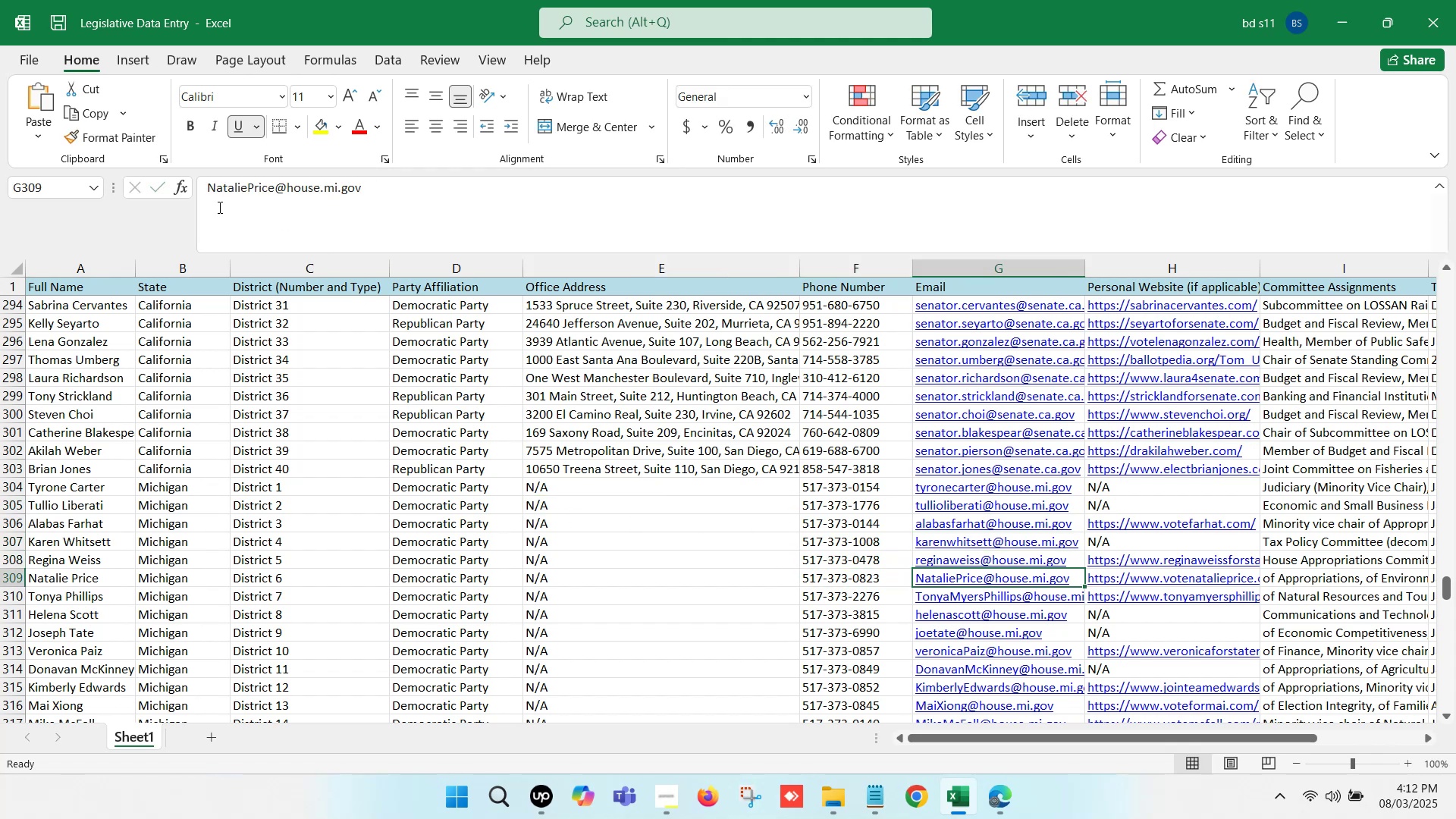 
left_click([214, 193])
 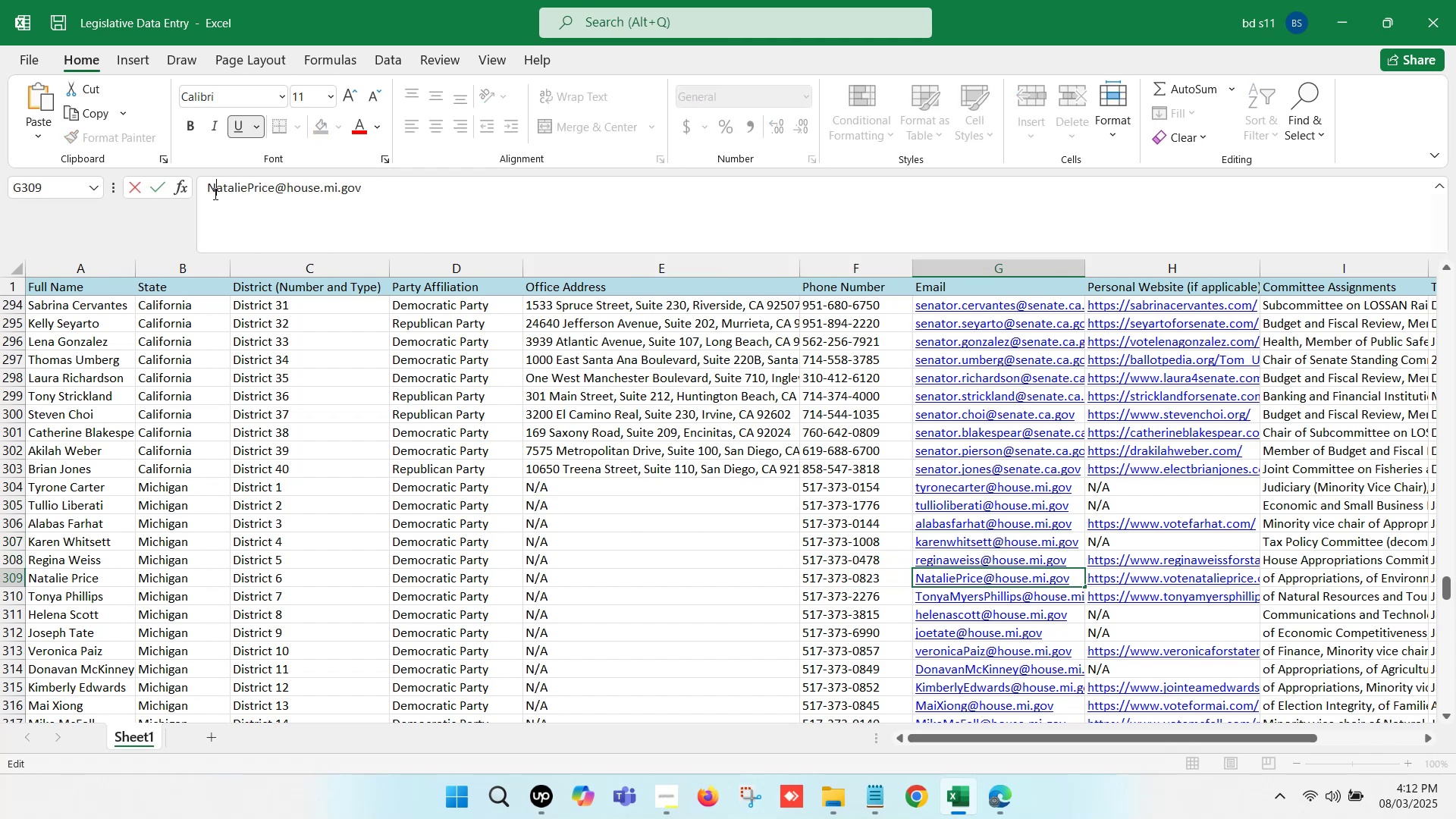 
key(Backspace)
 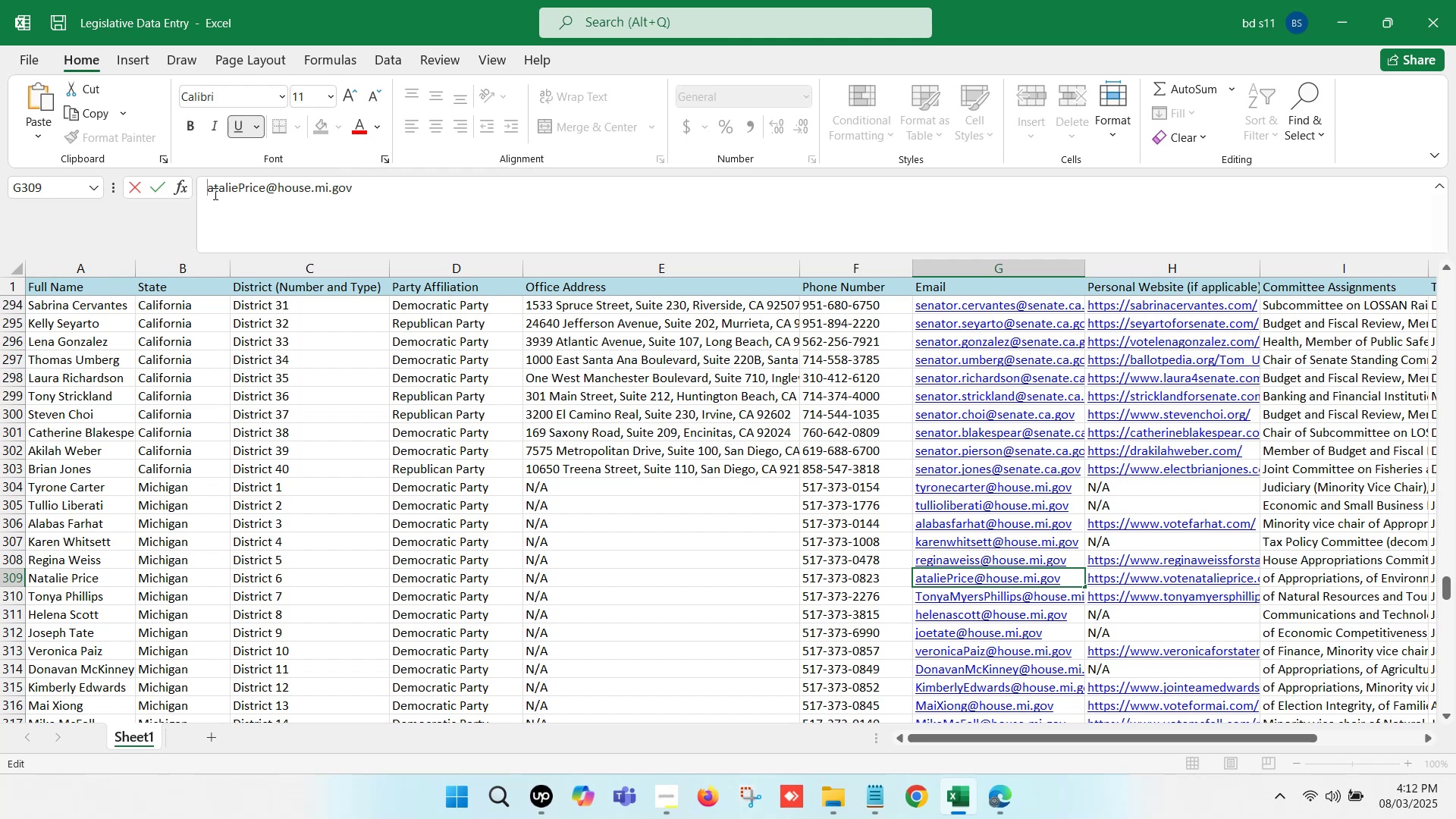 
key(N)
 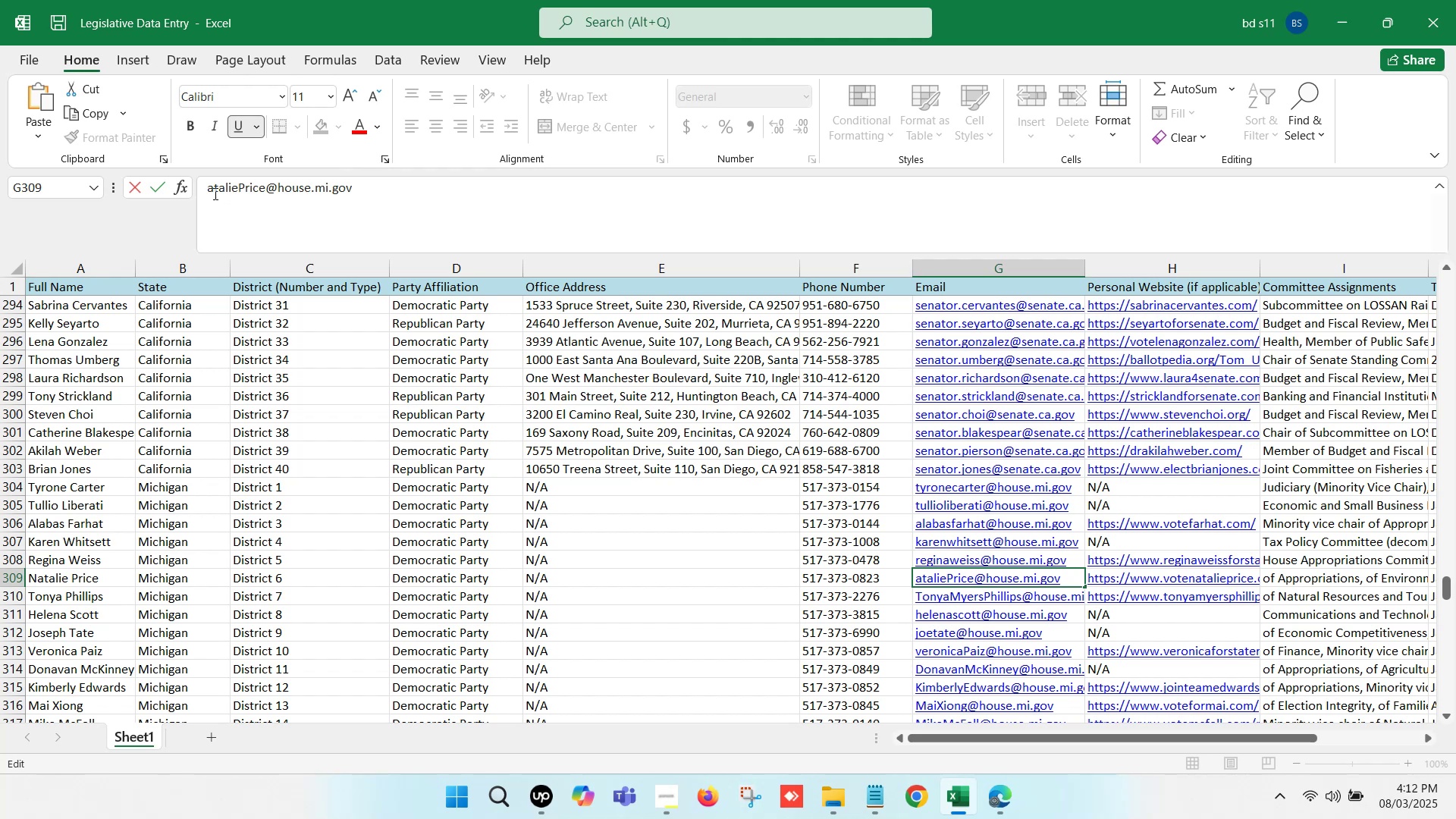 
key(ArrowRight)
 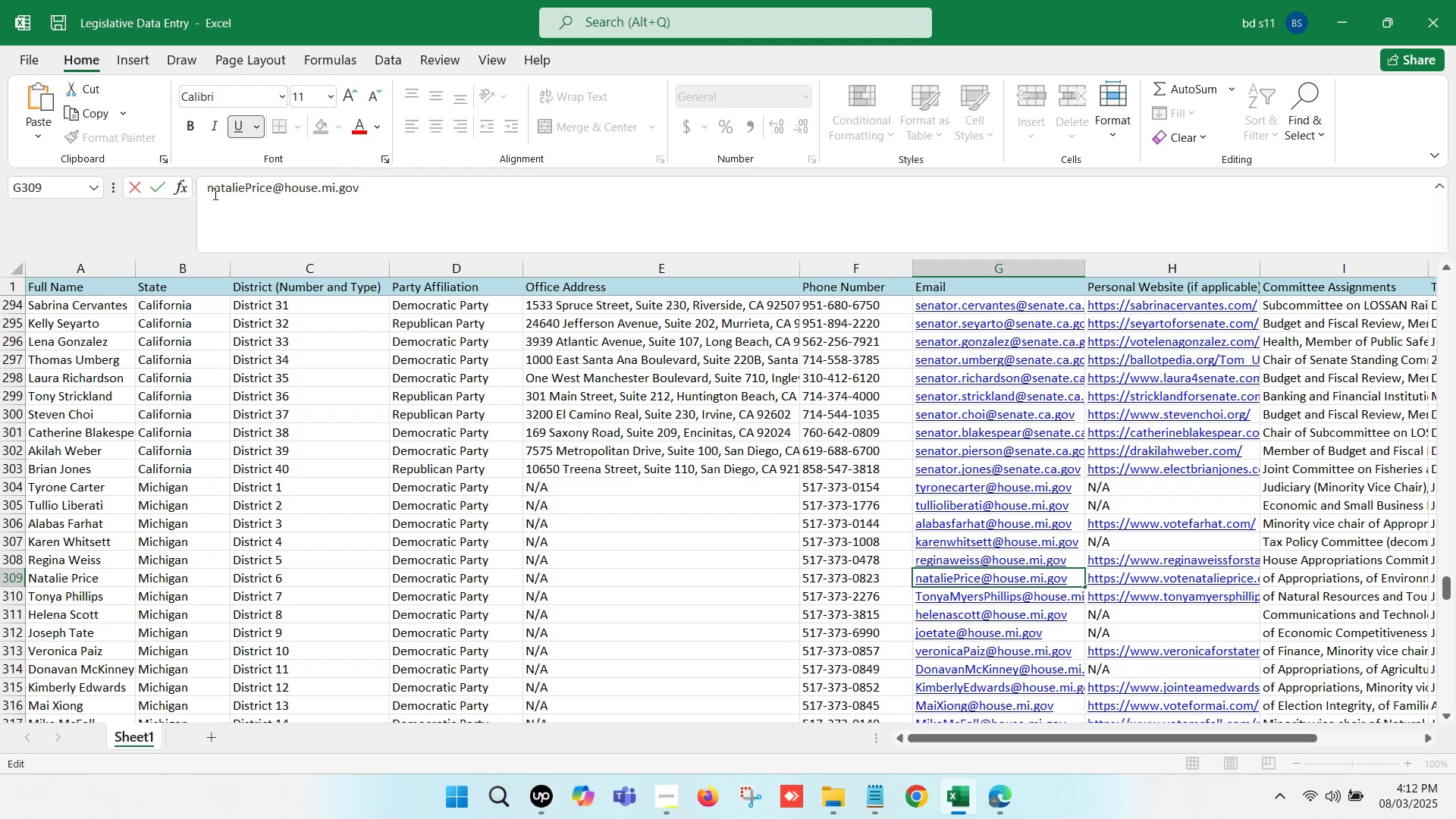 
key(ArrowRight)
 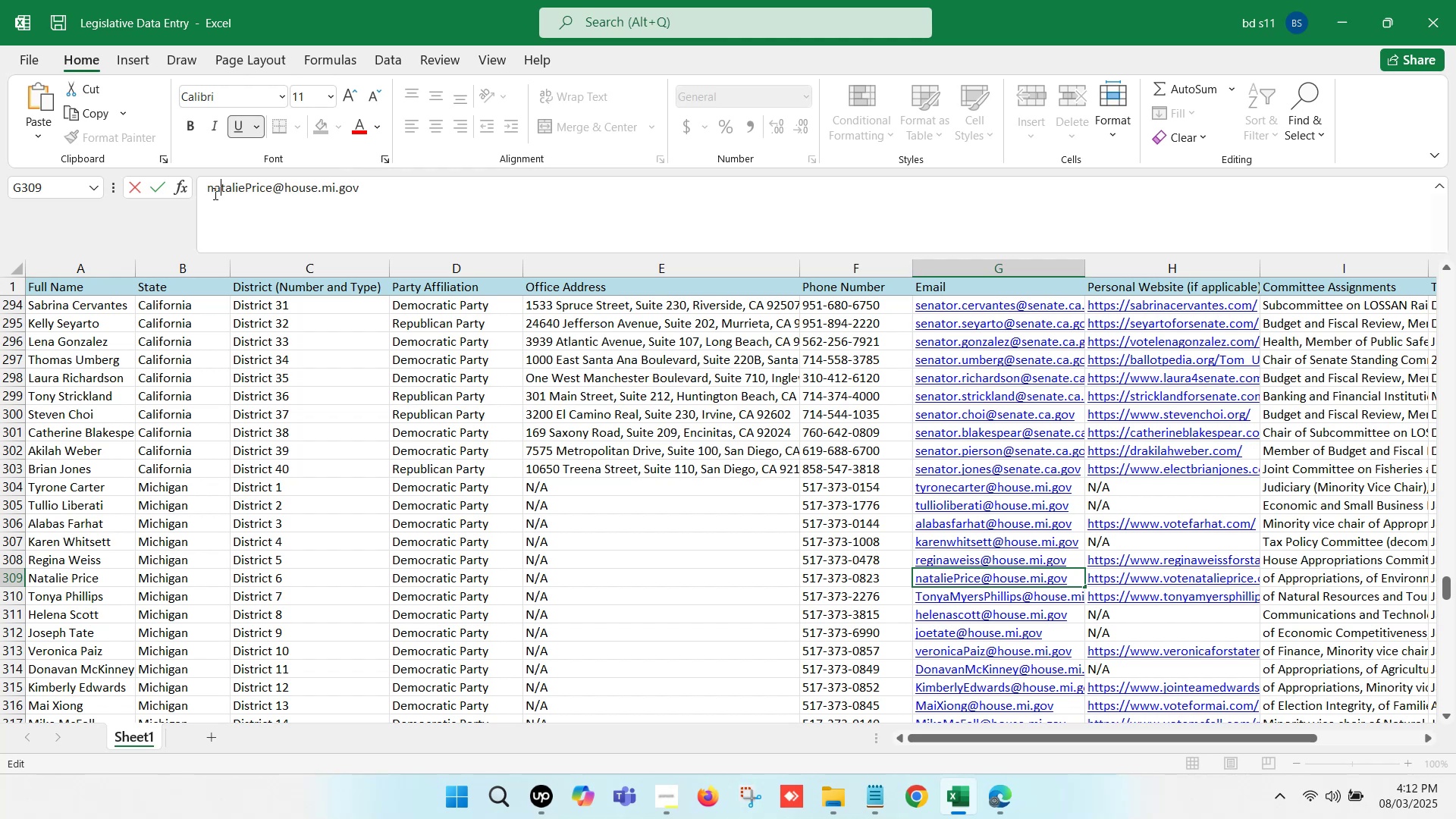 
key(ArrowRight)
 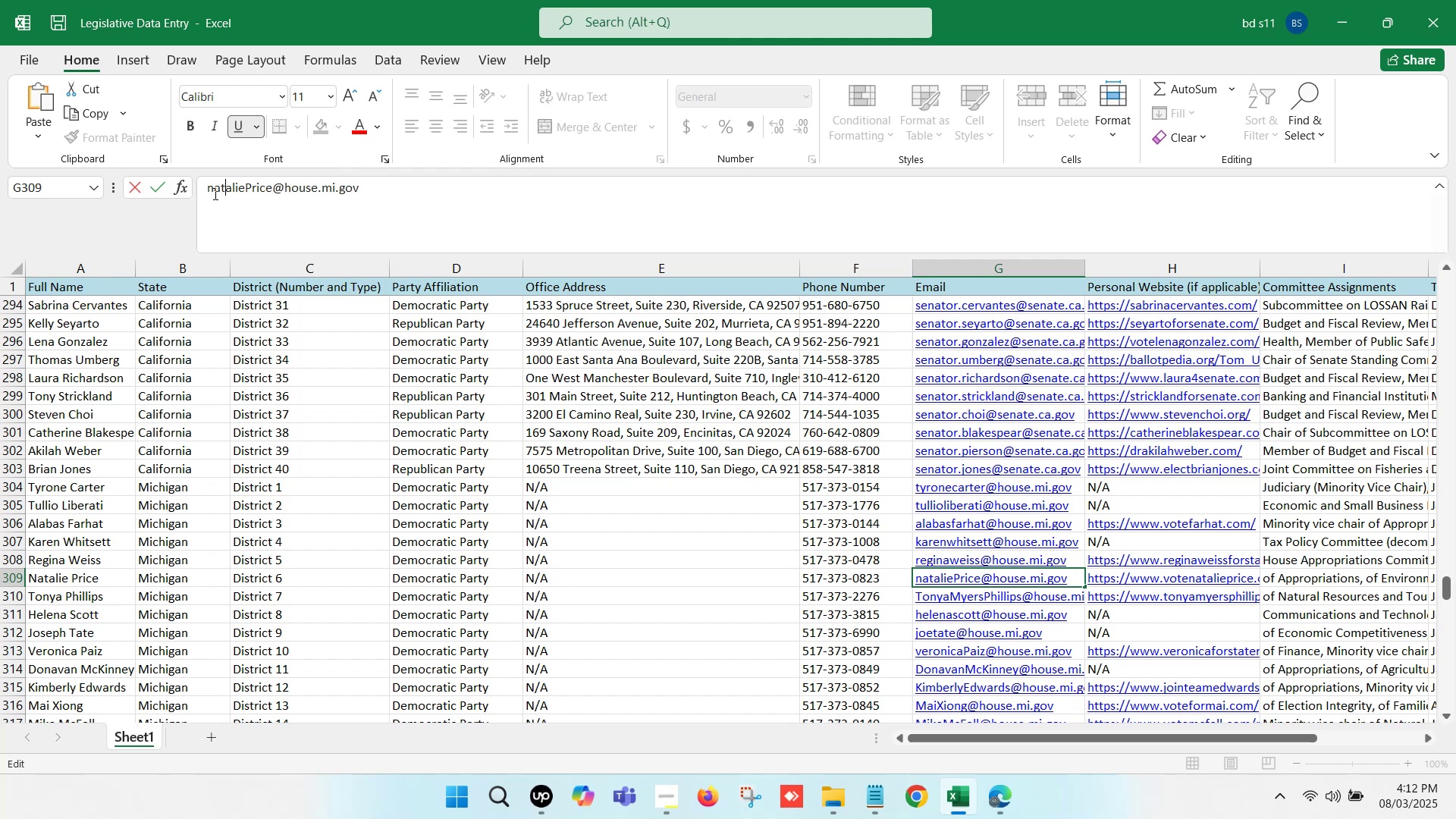 
key(ArrowRight)
 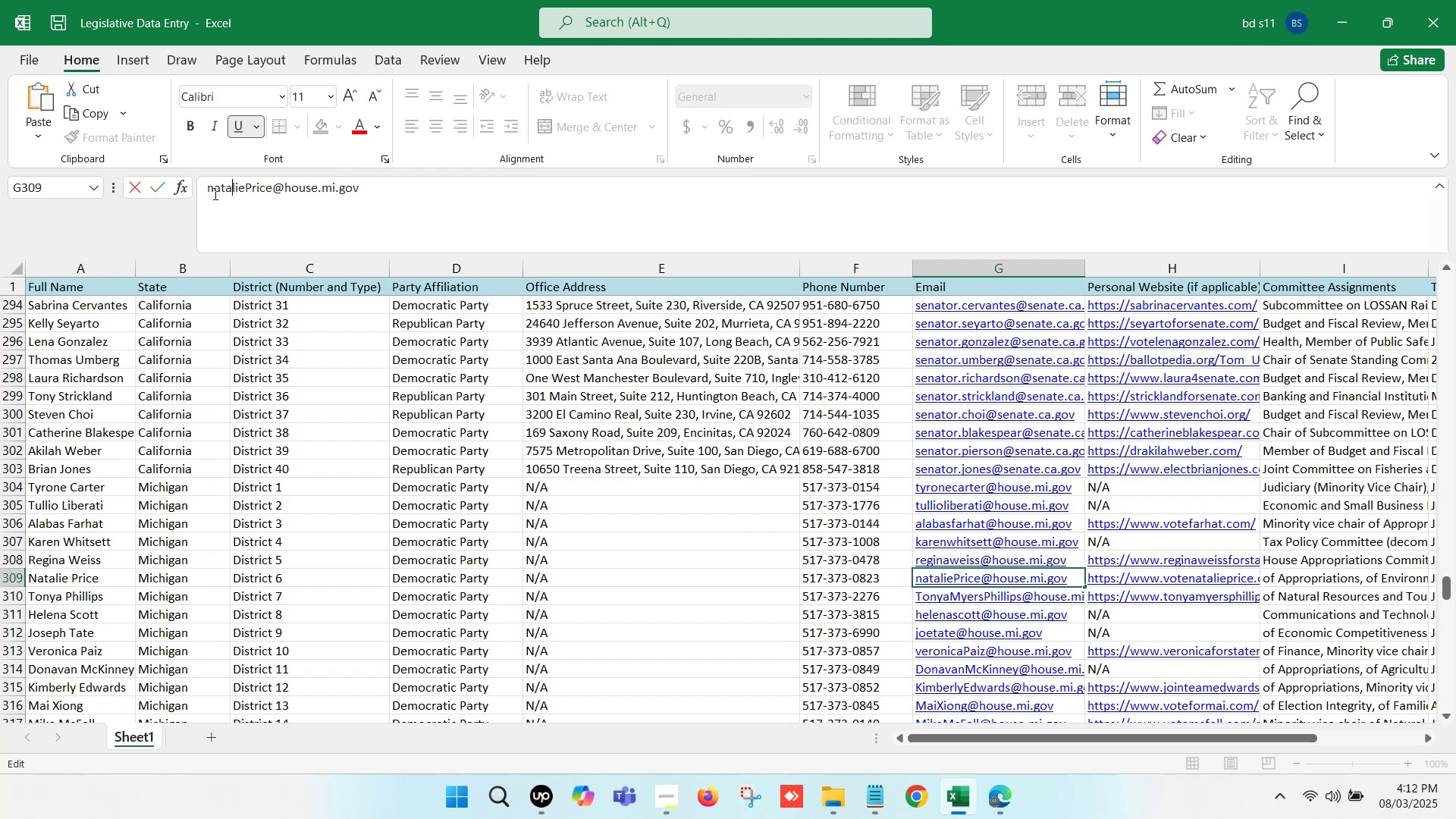 
key(ArrowRight)
 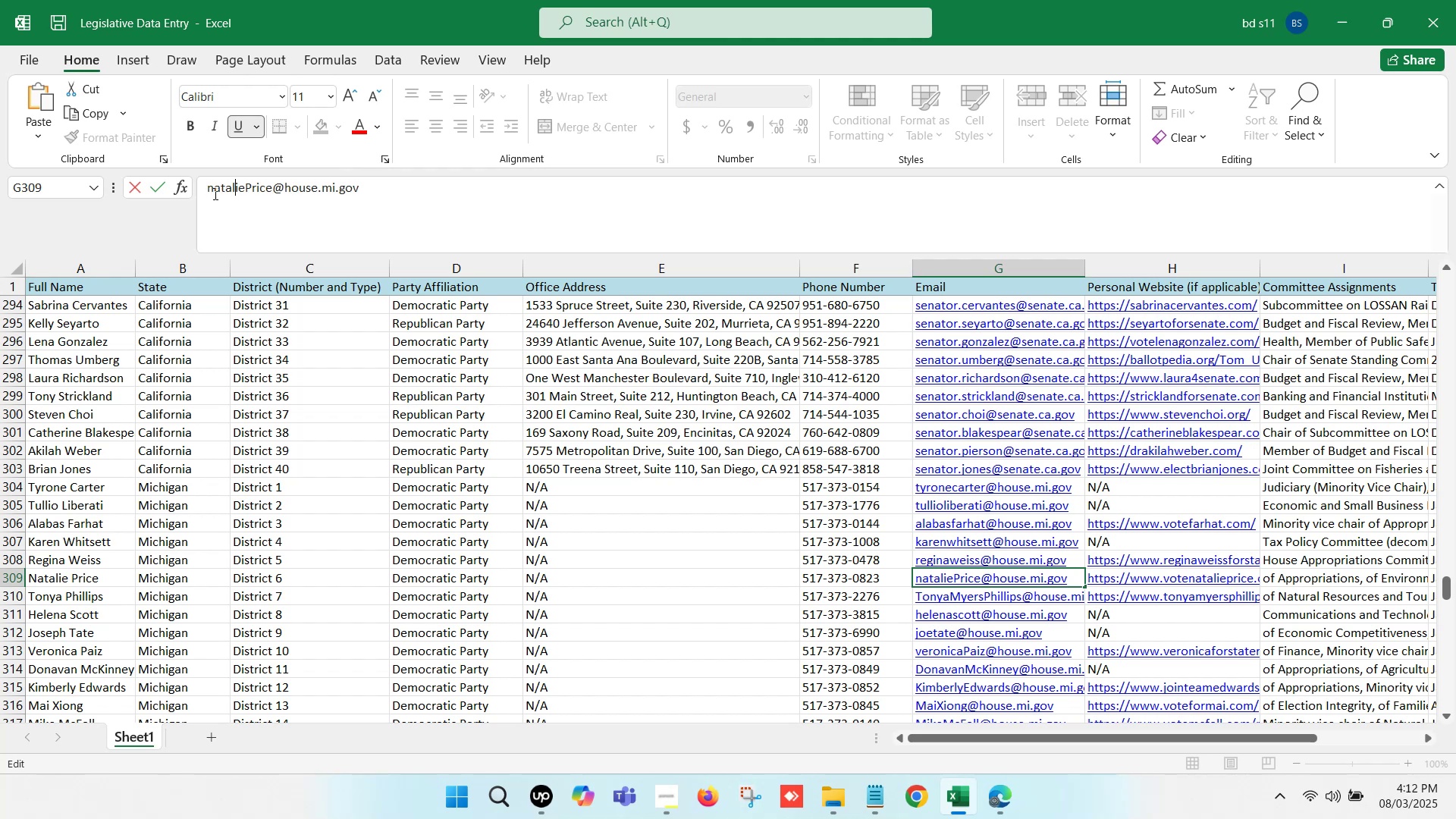 
key(ArrowRight)
 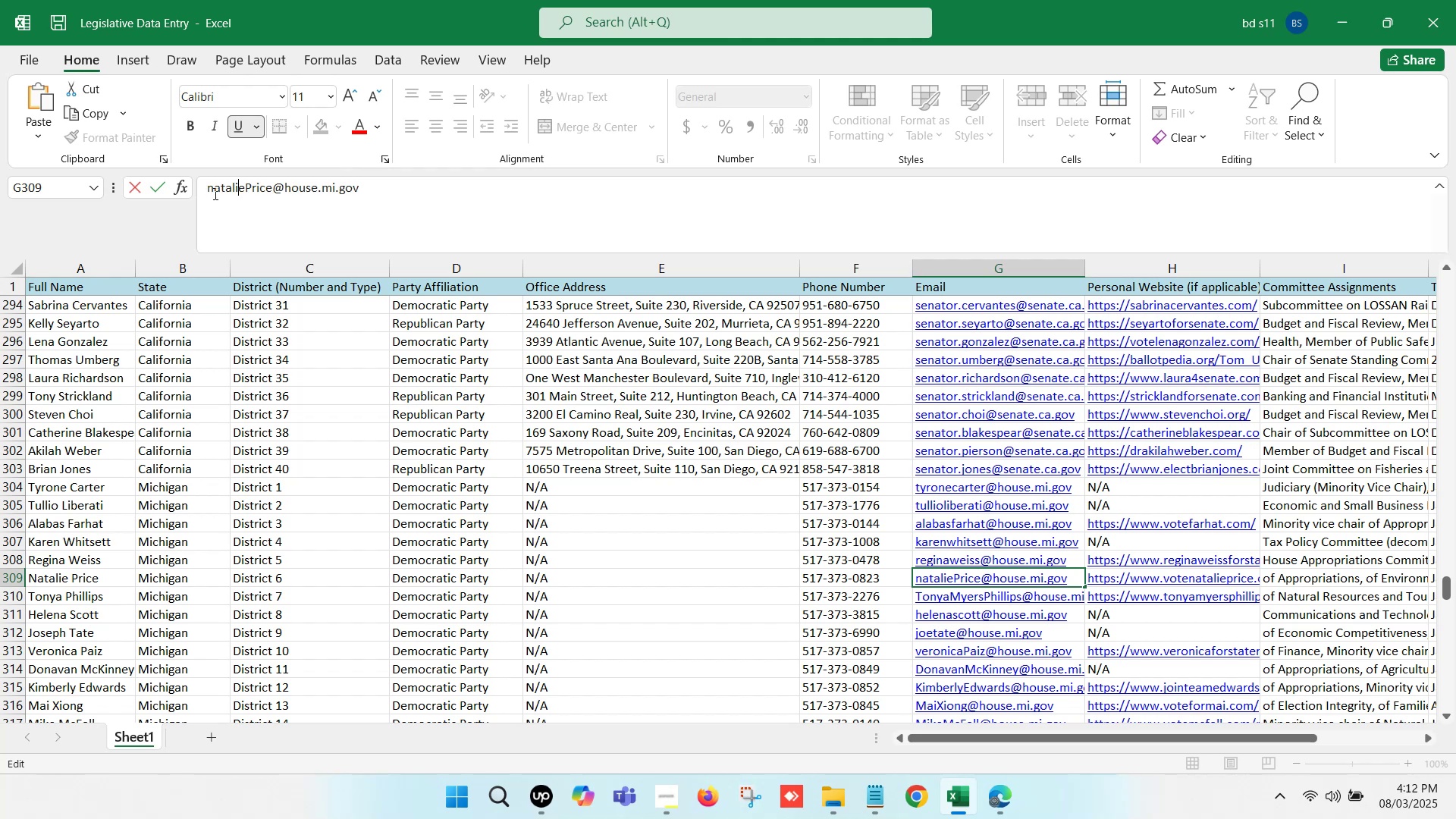 
key(ArrowRight)
 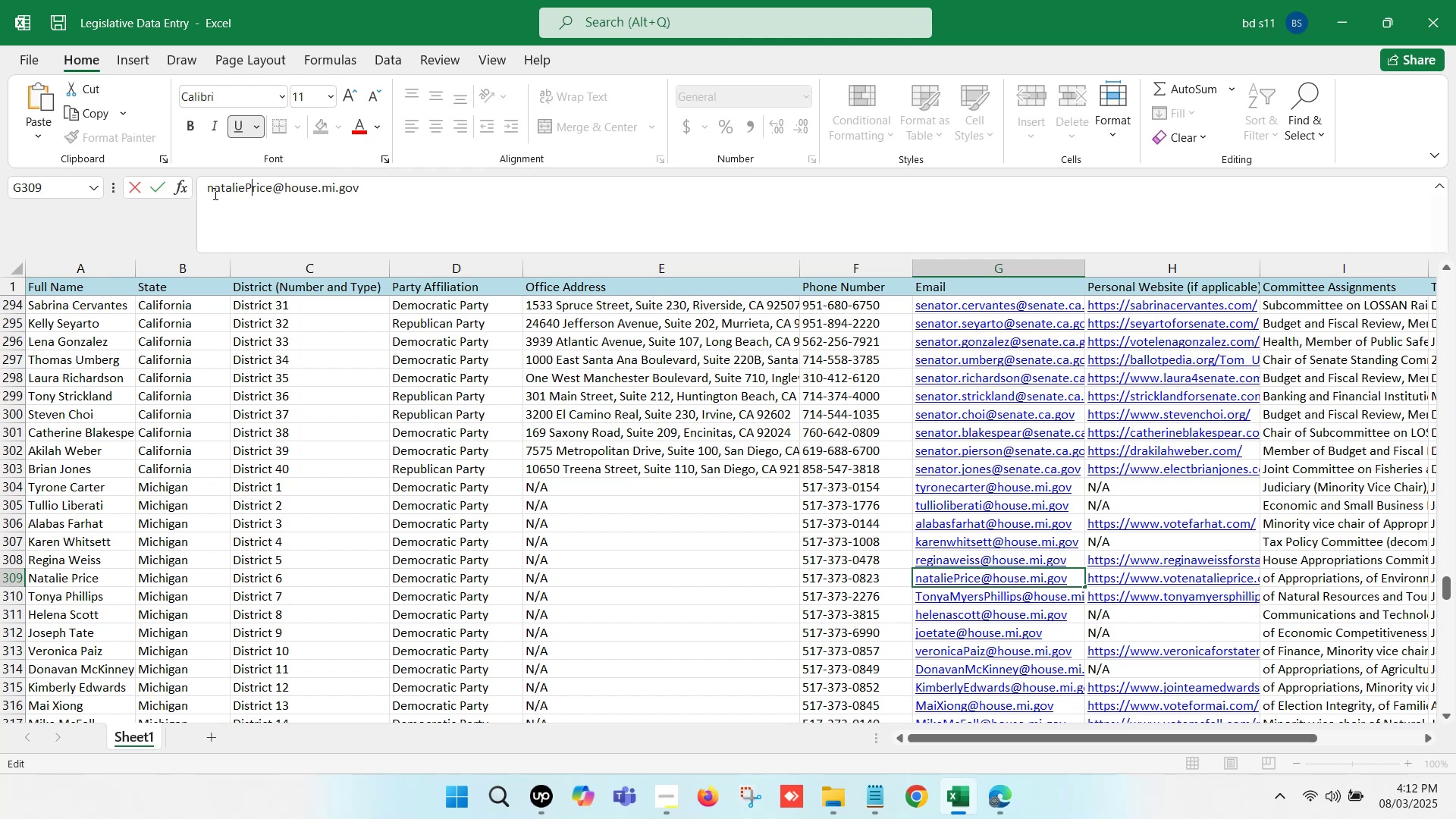 
key(Backspace)
 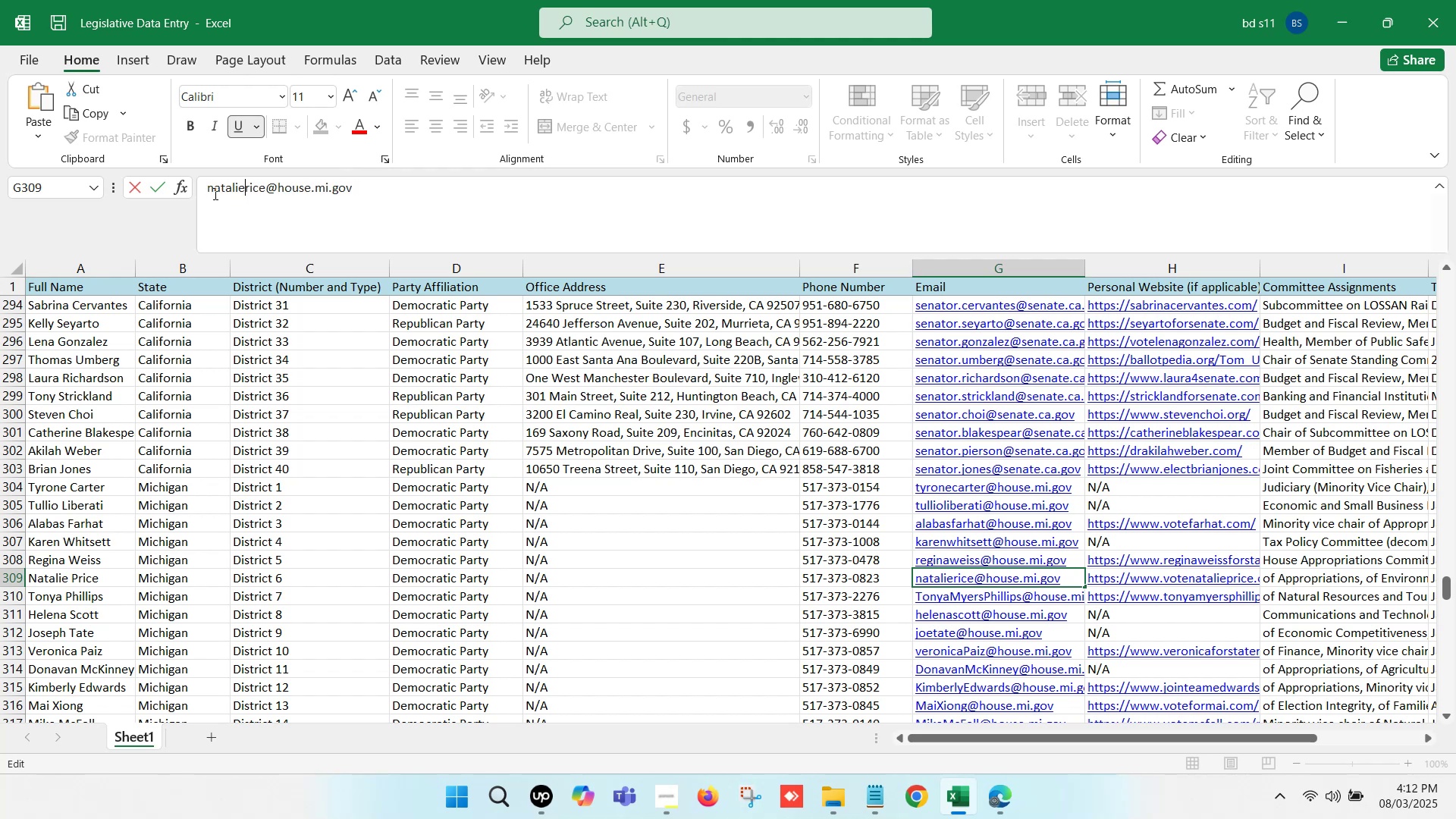 
key(P)
 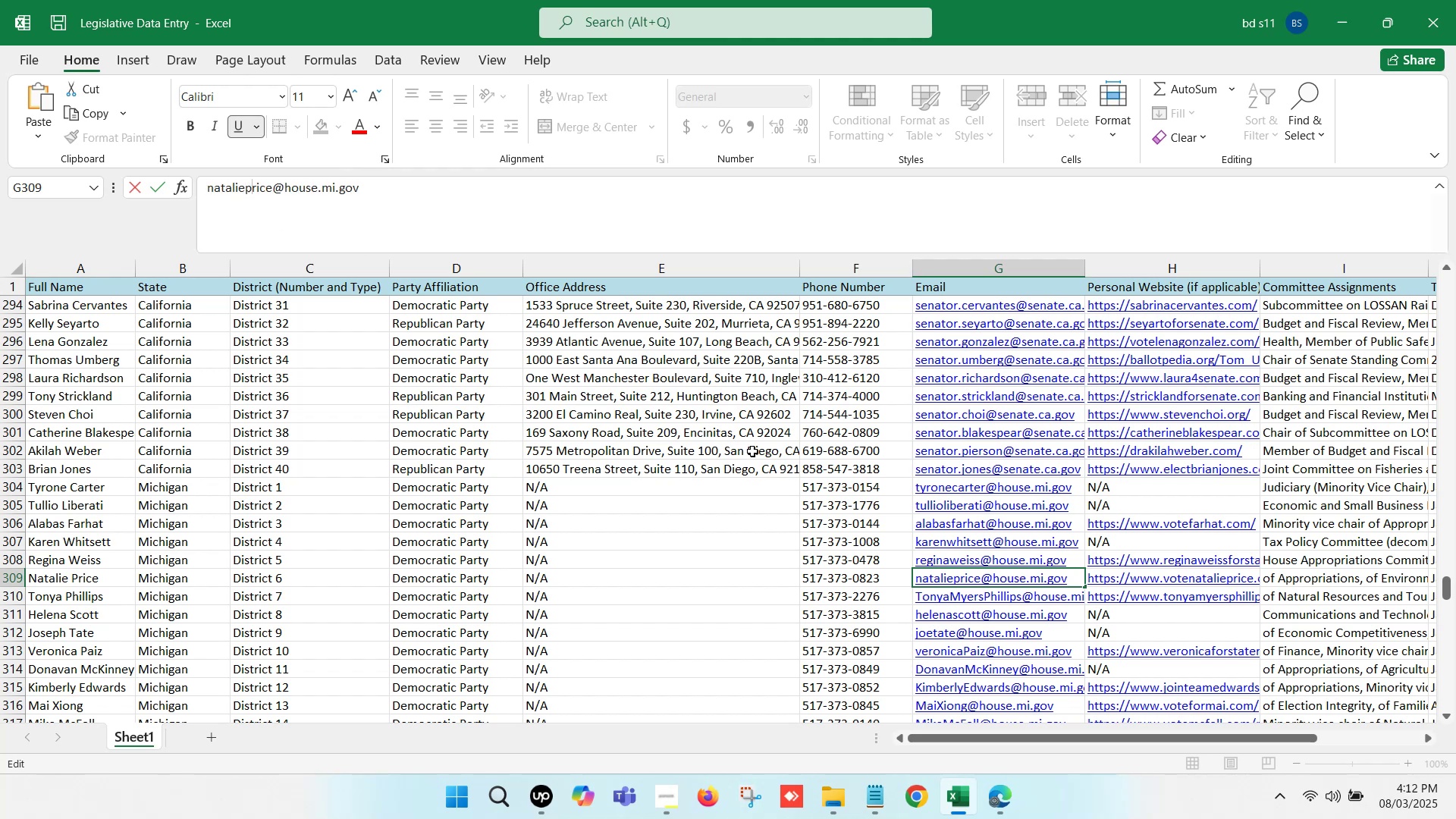 
left_click([748, 485])
 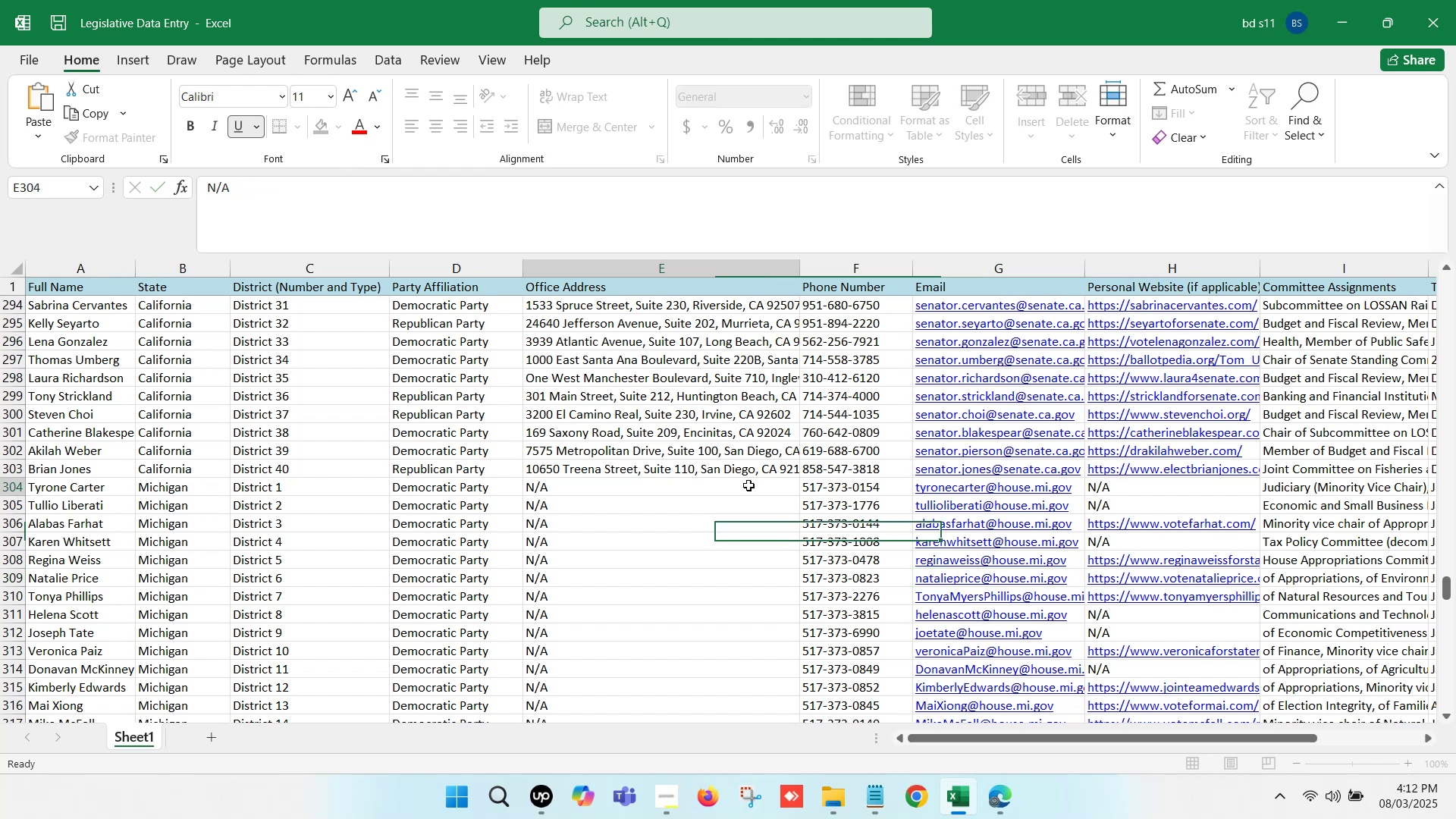 
key(Control+S)
 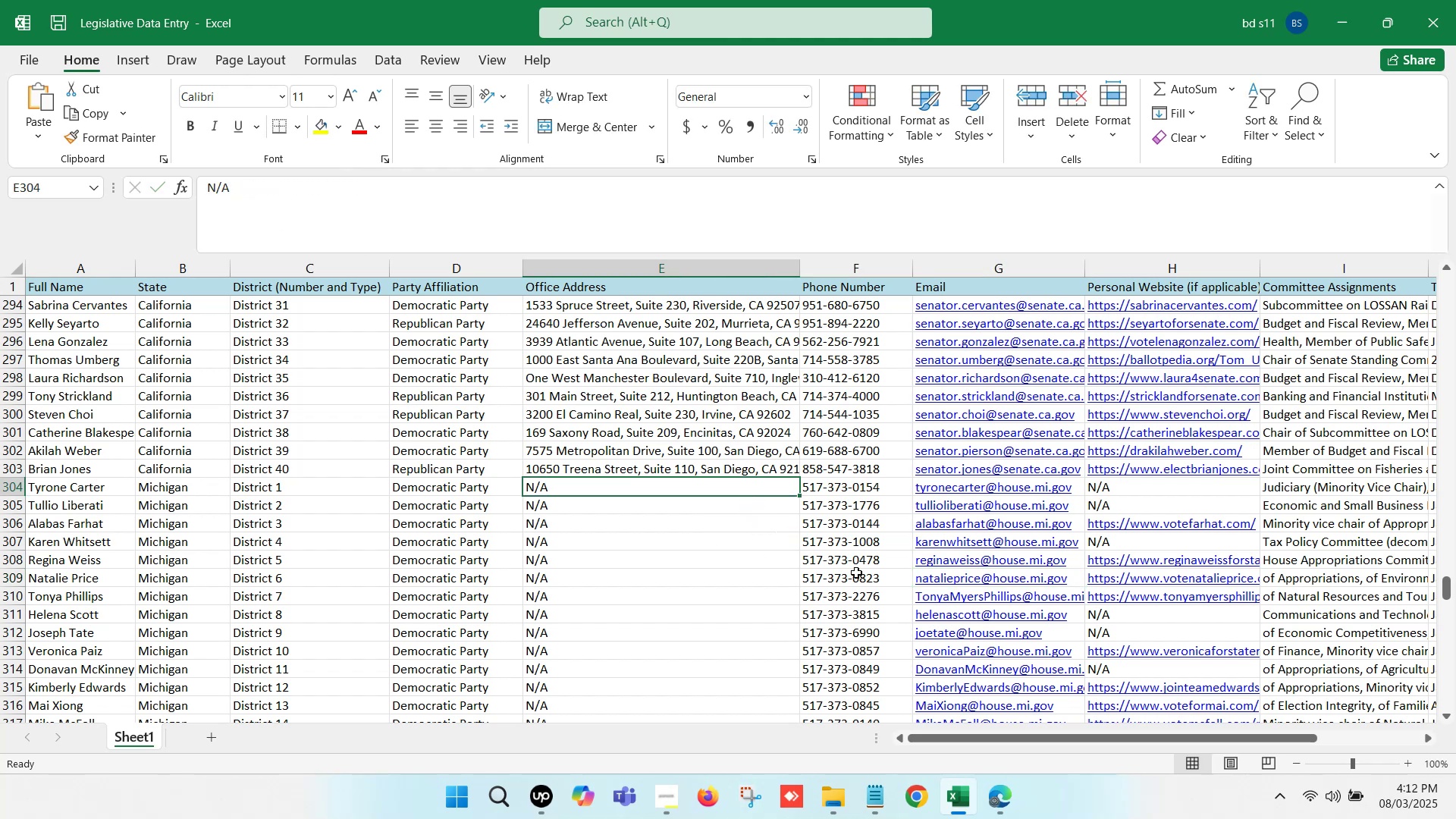 
left_click([882, 588])
 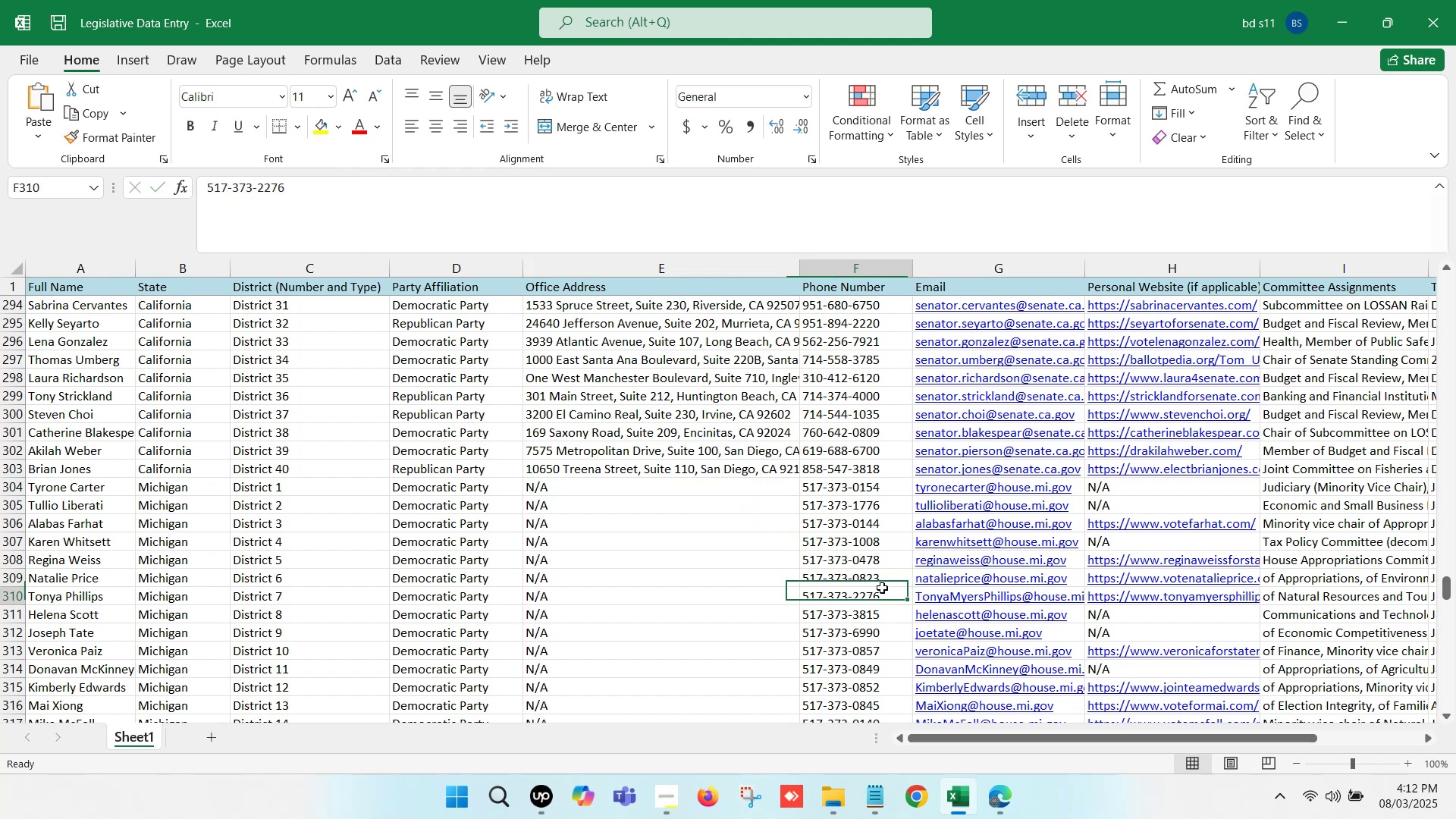 
key(ArrowRight)
 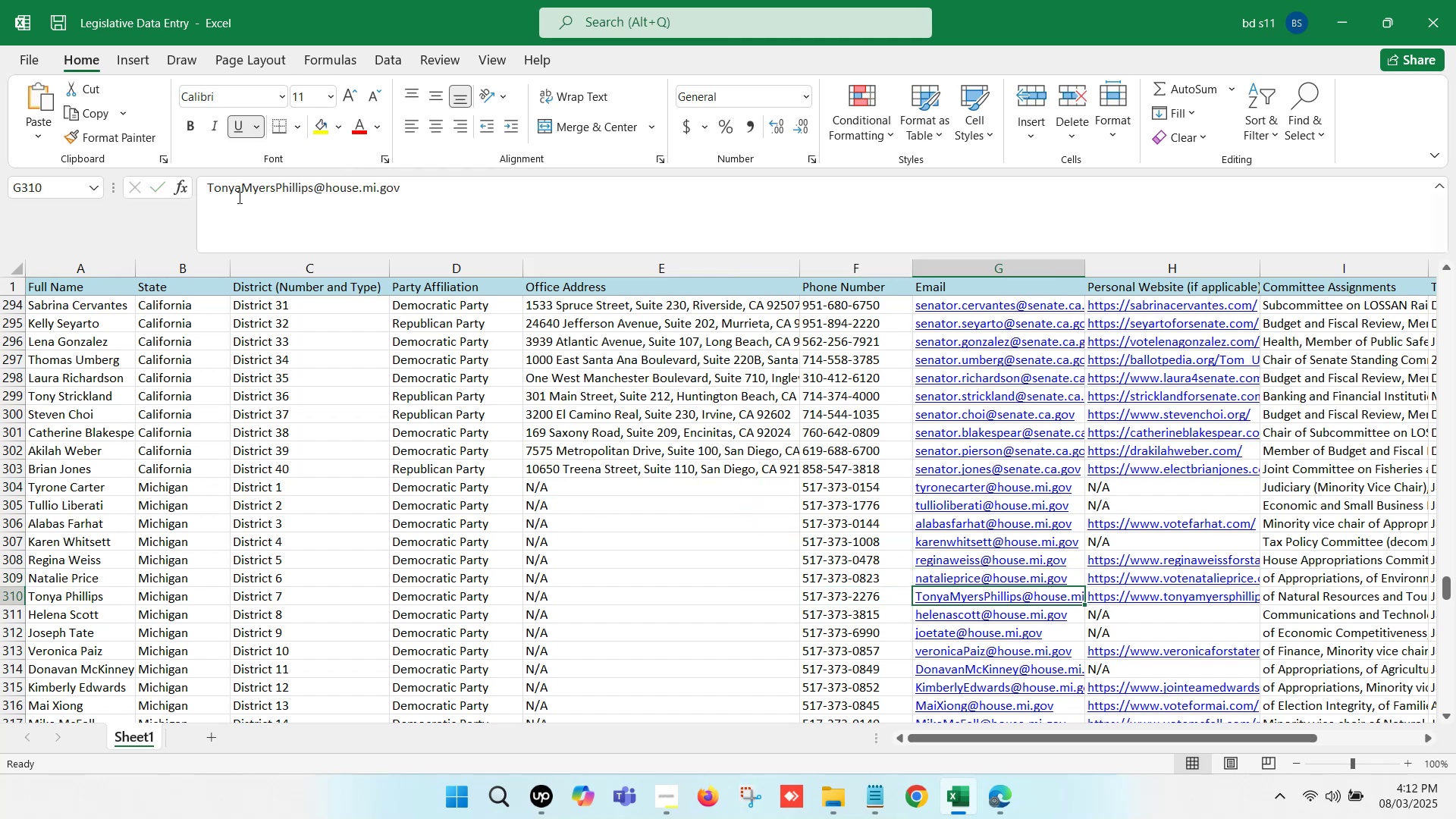 
left_click([212, 186])
 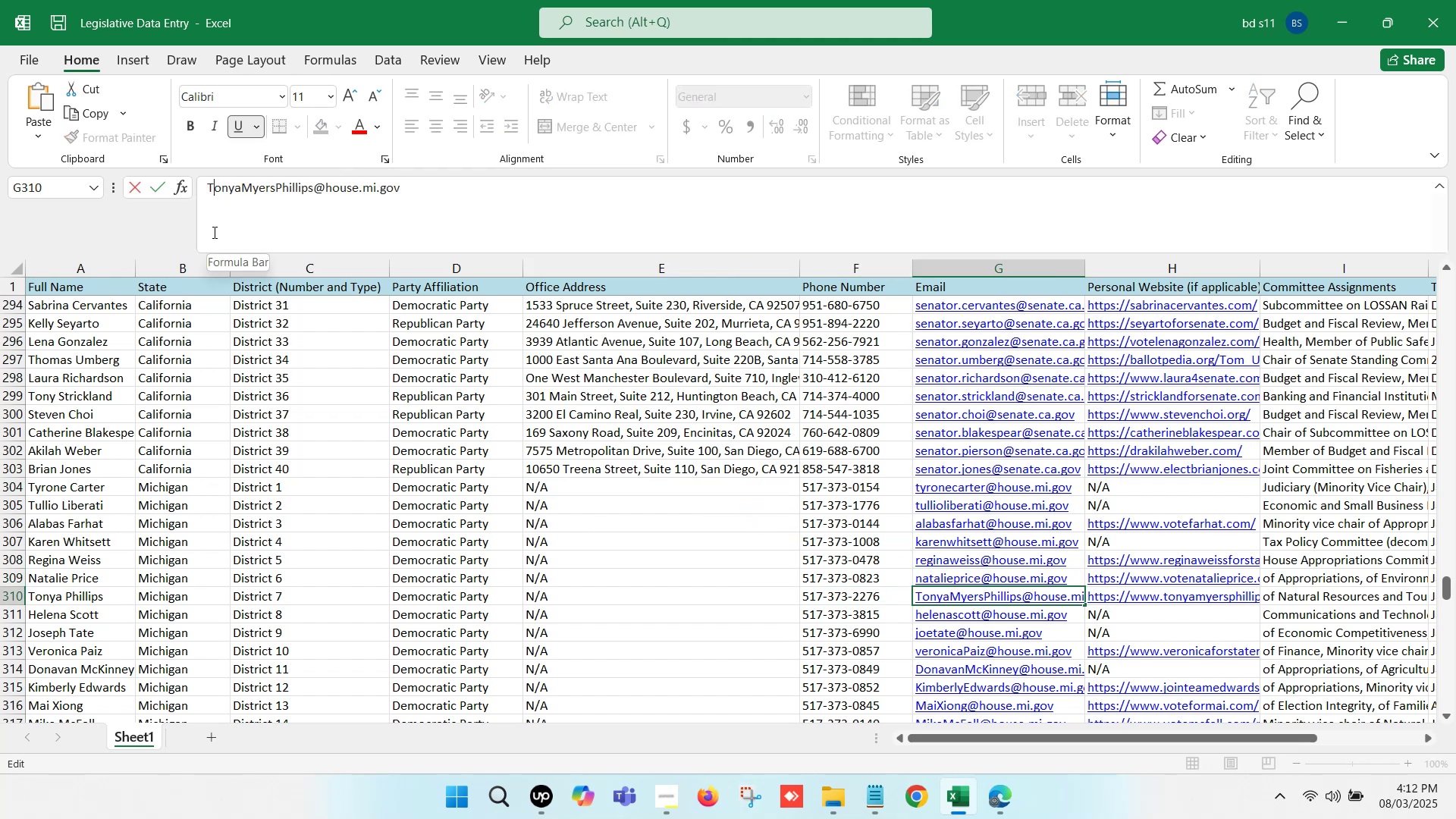 
key(Backspace)
 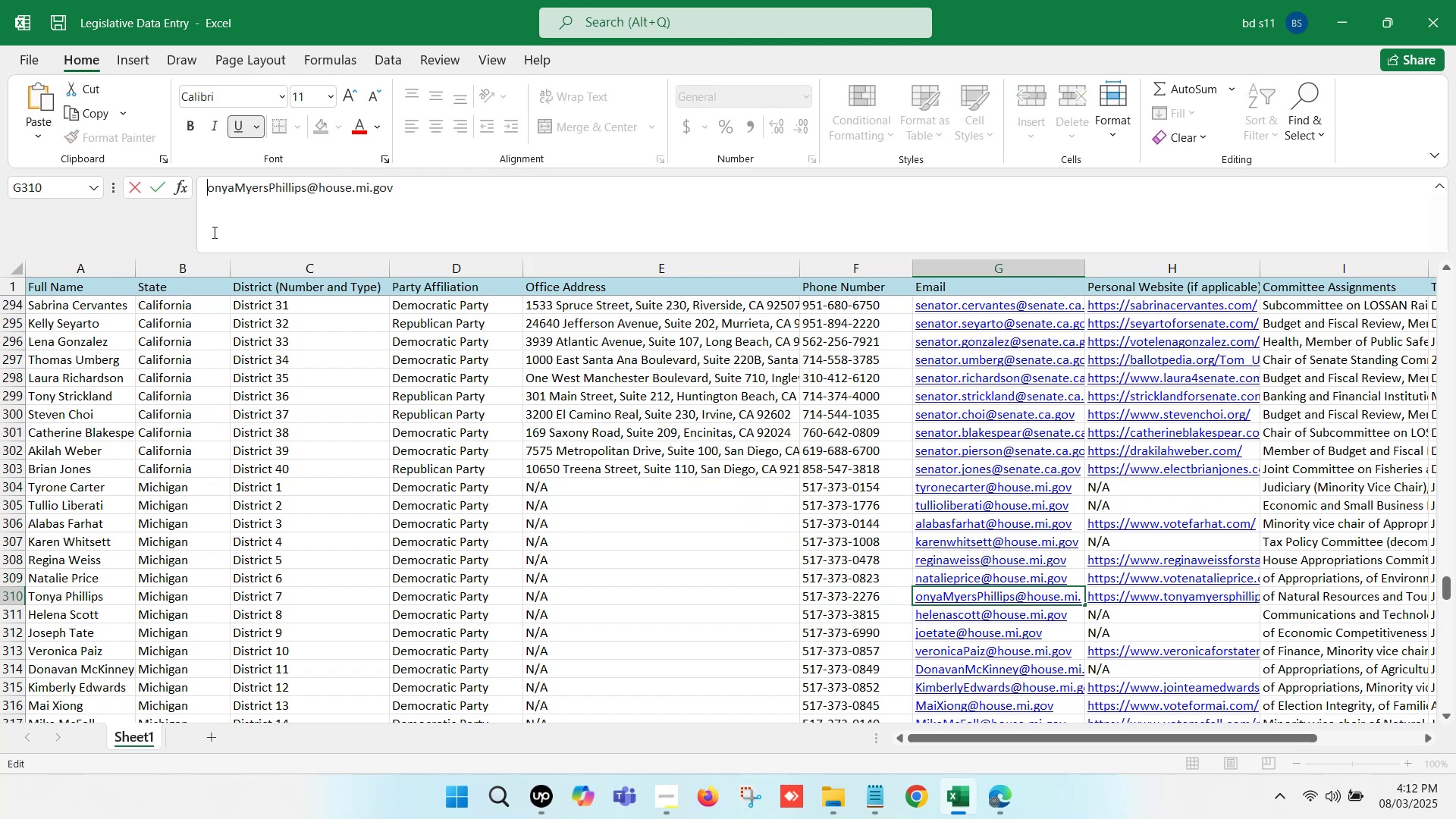 
key(T)
 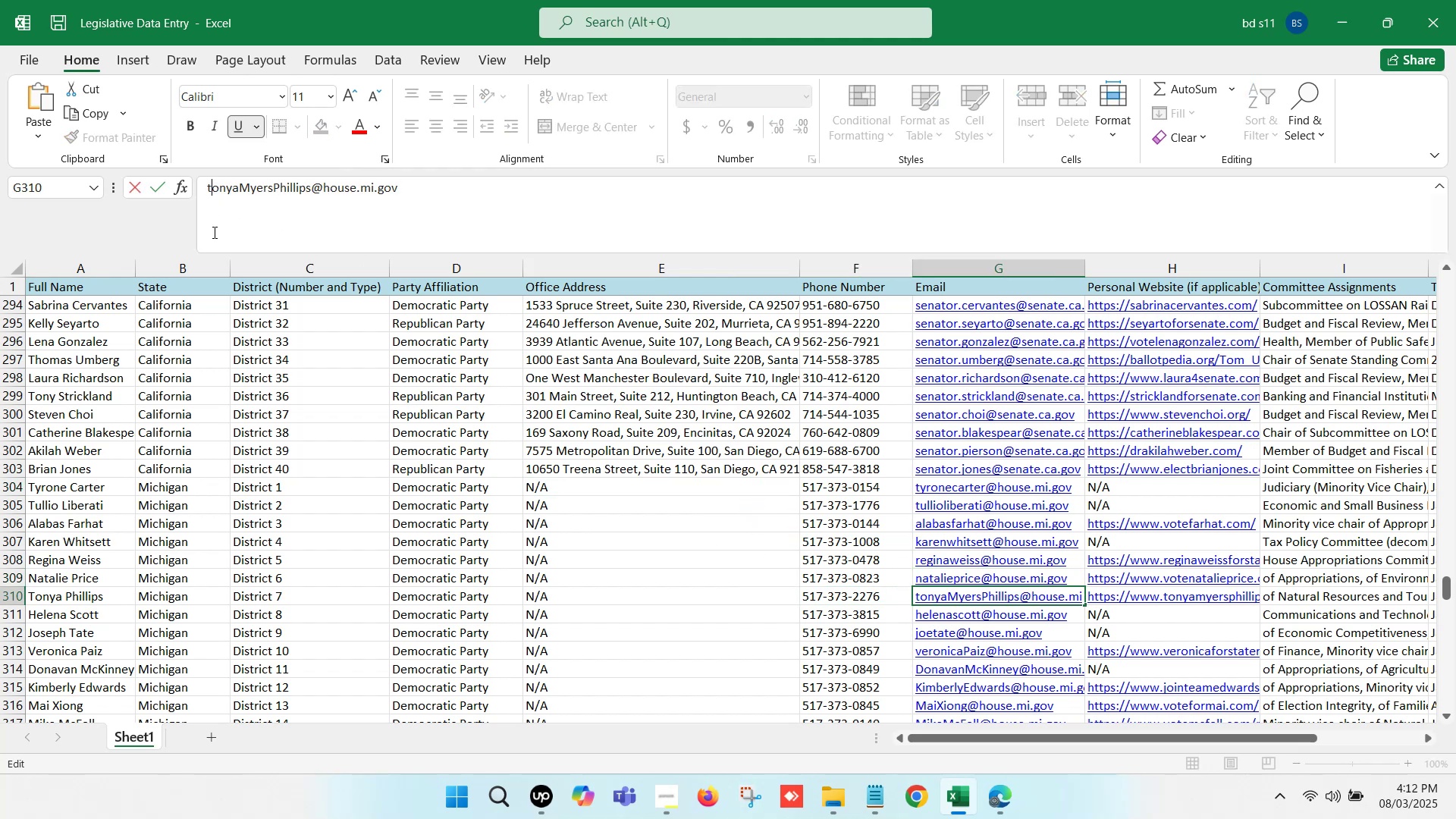 
key(ArrowRight)
 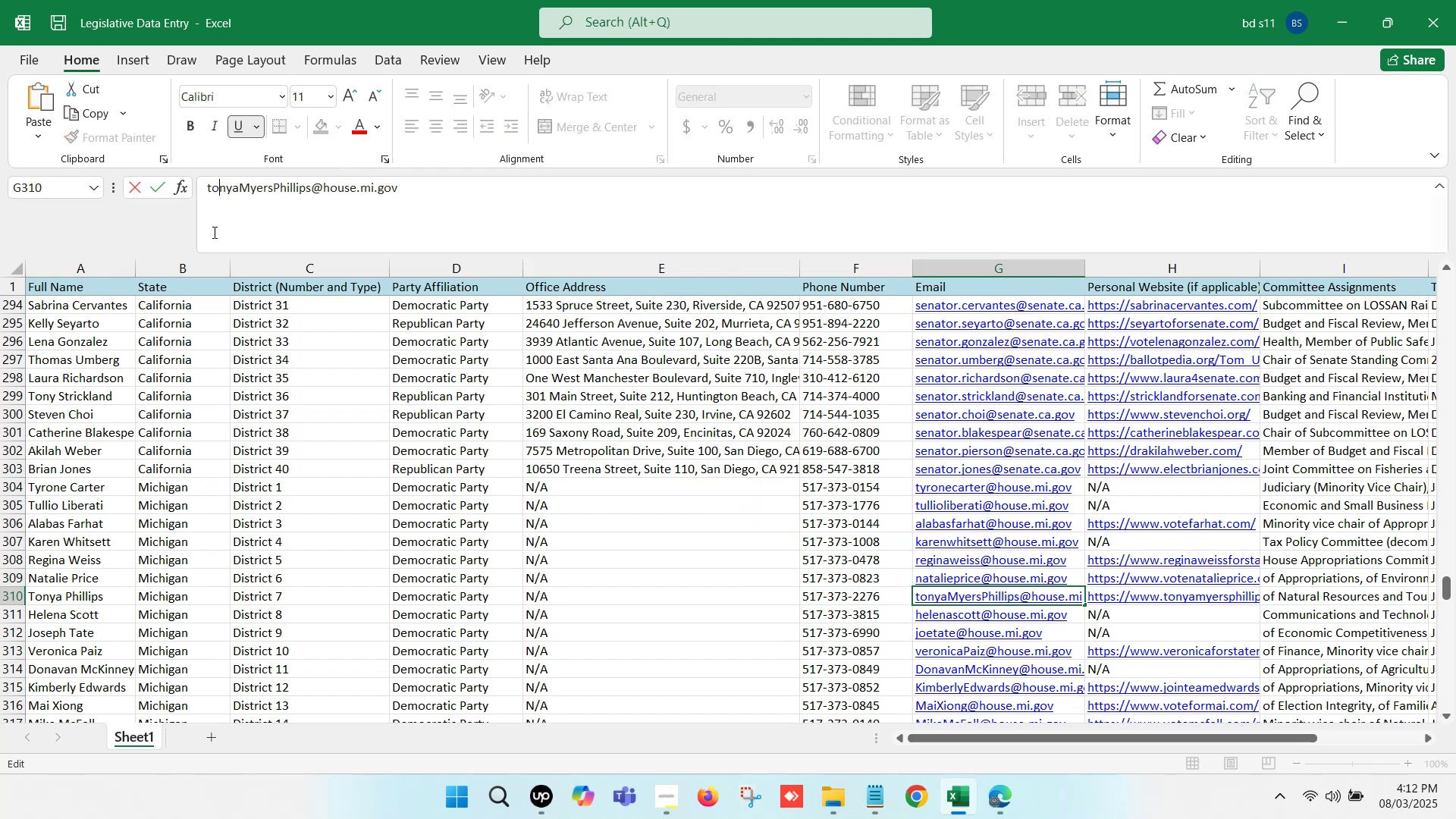 
key(ArrowRight)
 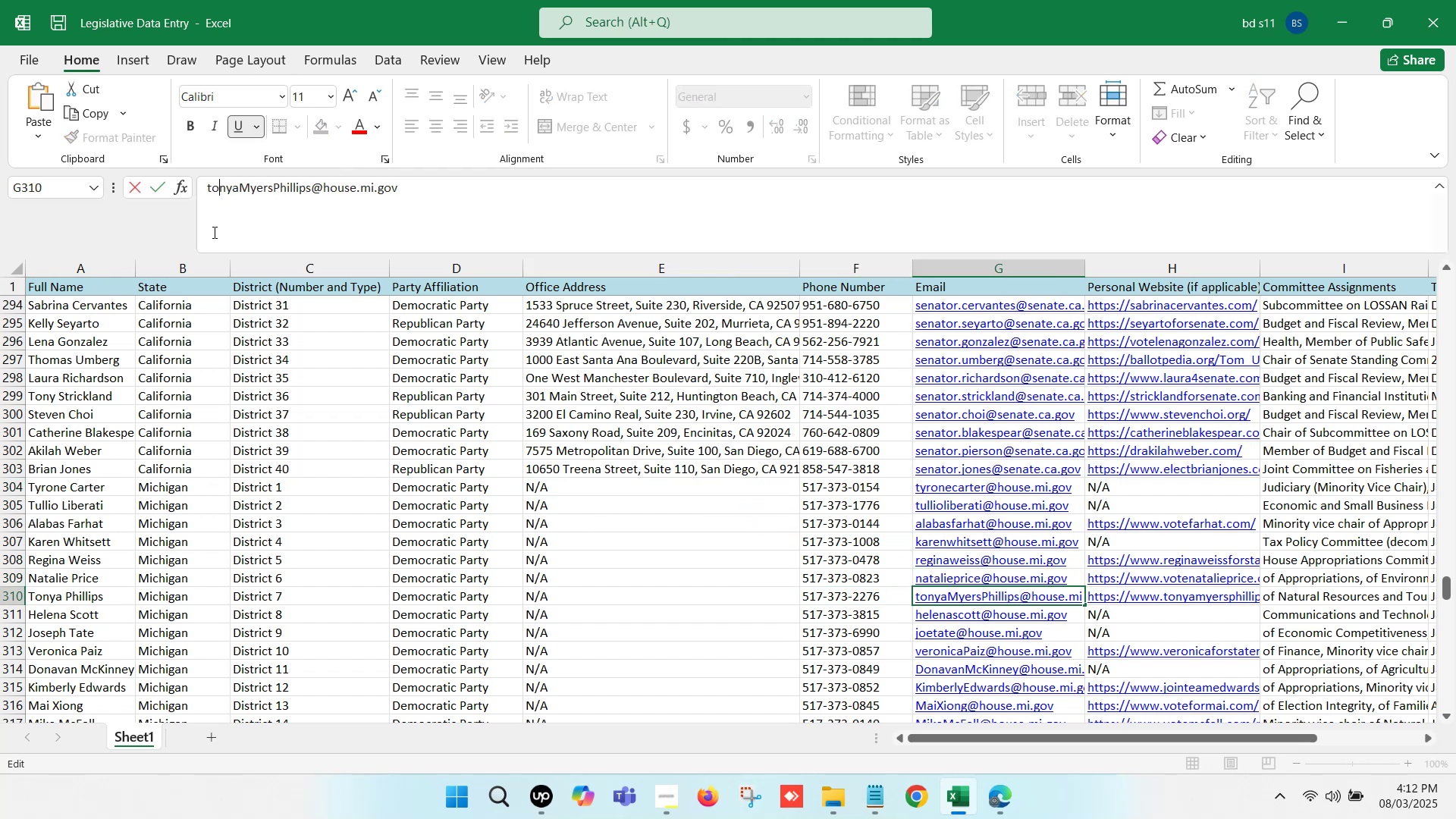 
key(ArrowRight)
 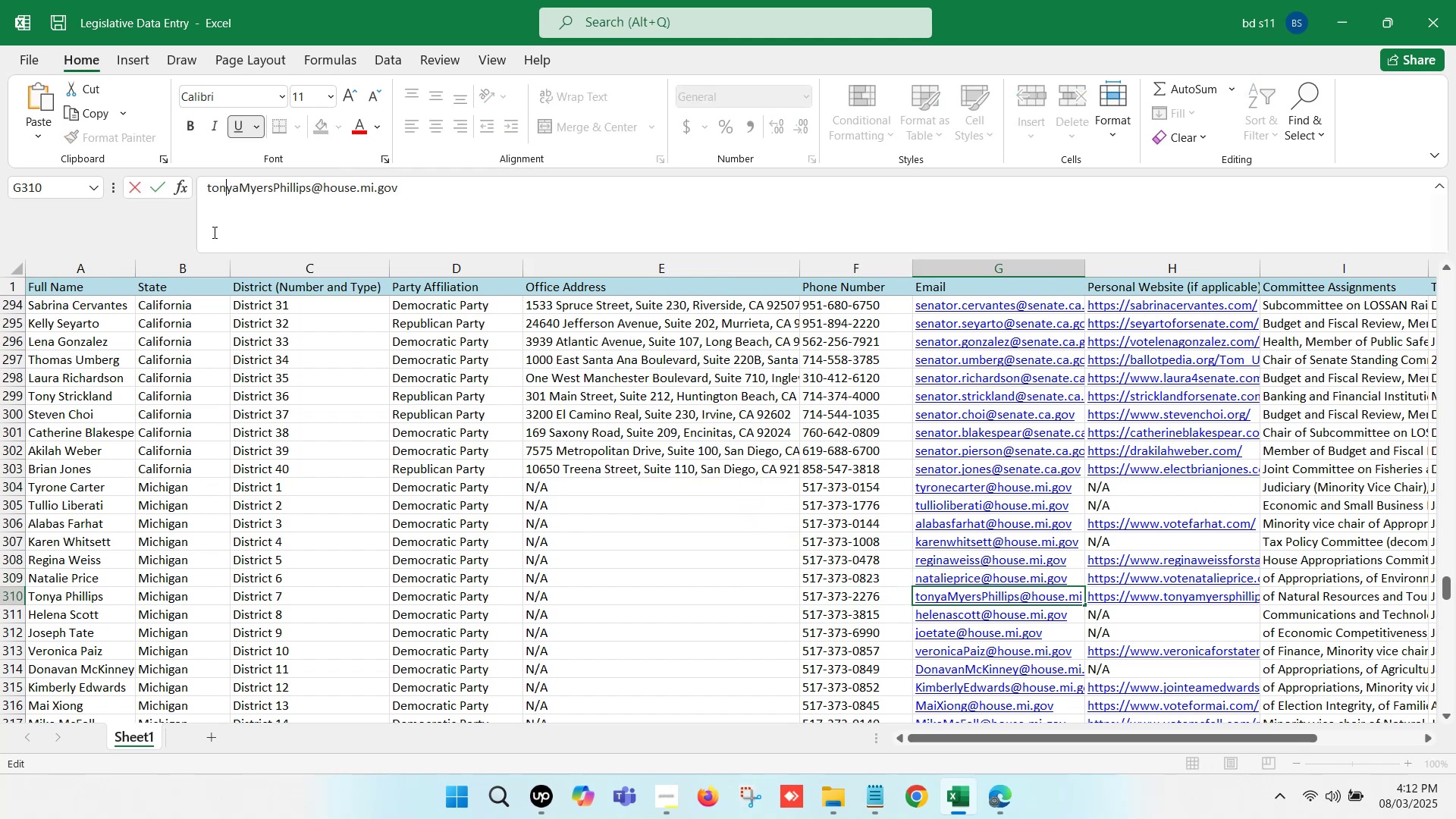 
key(ArrowRight)
 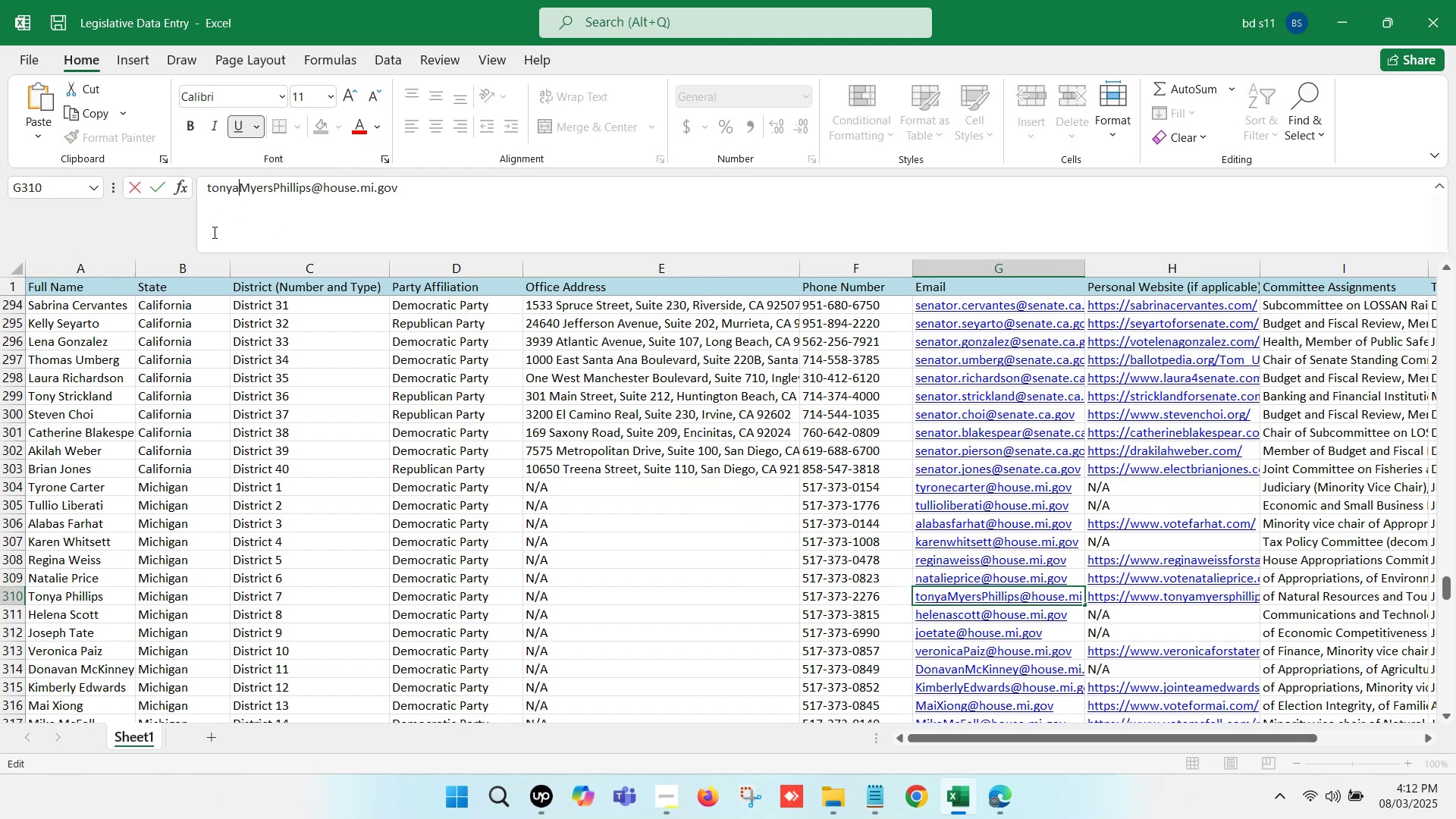 
key(ArrowRight)
 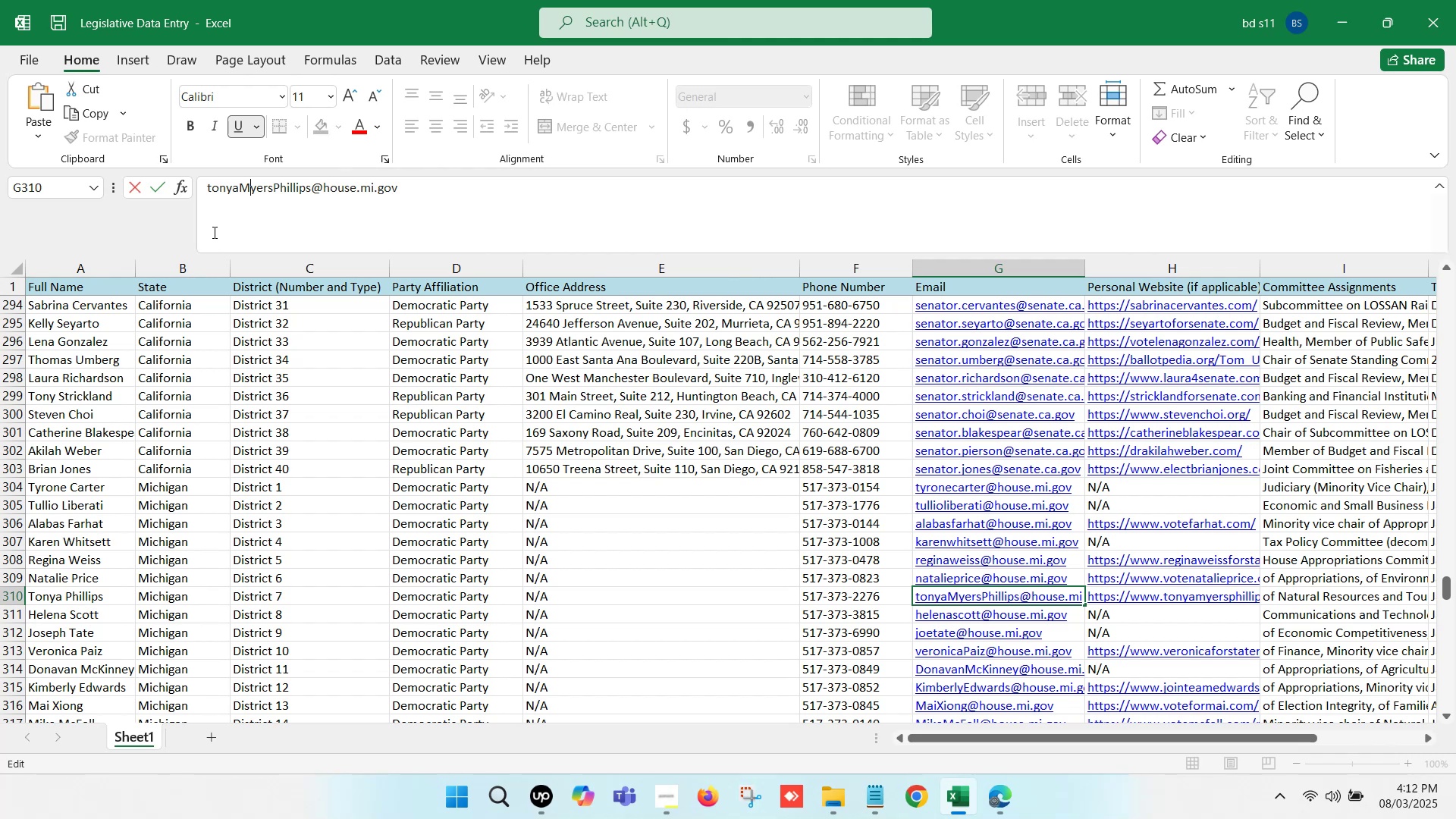 
key(Backspace)
 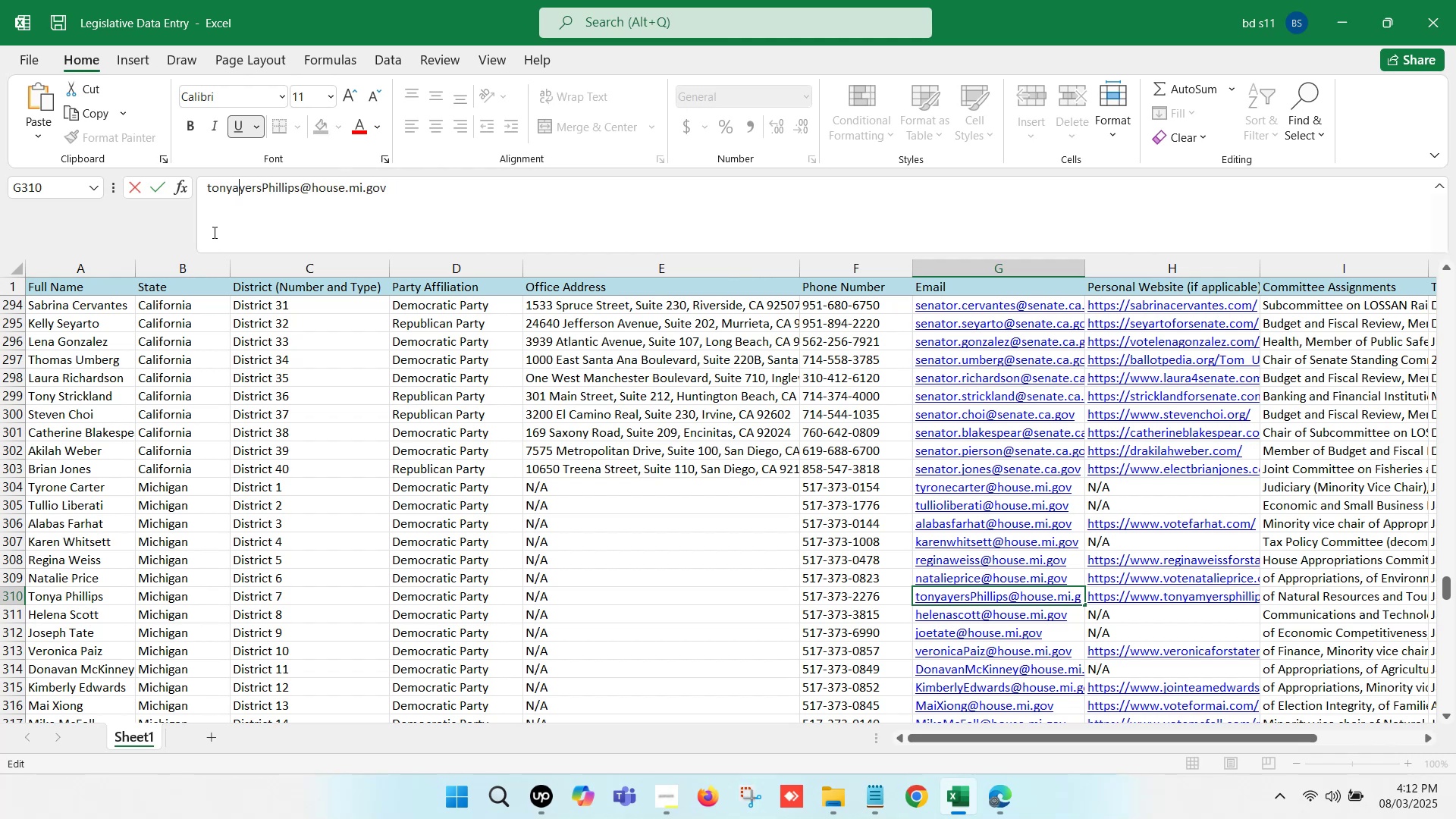 
key(M)
 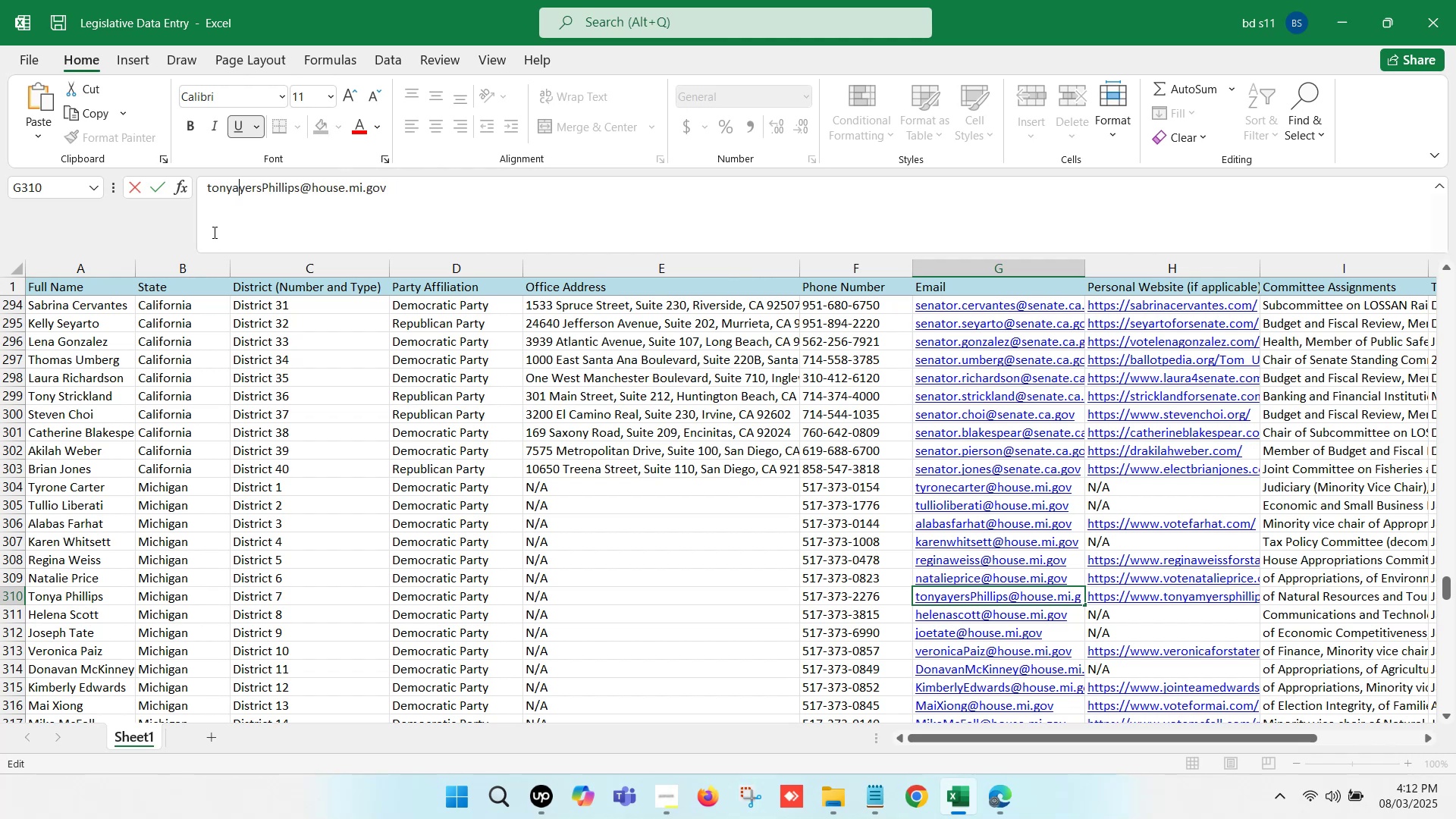 
key(ArrowRight)
 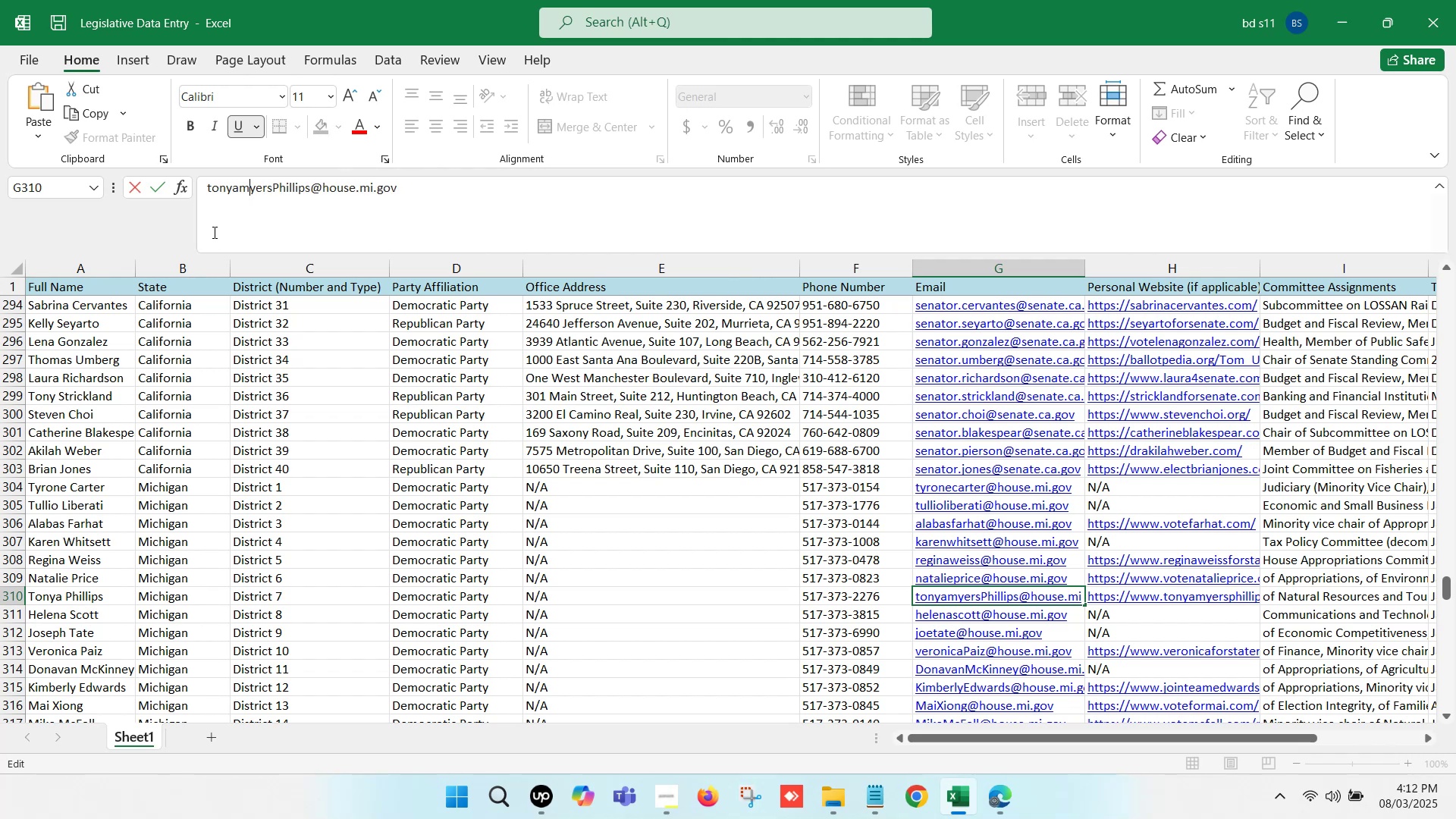 
key(ArrowRight)
 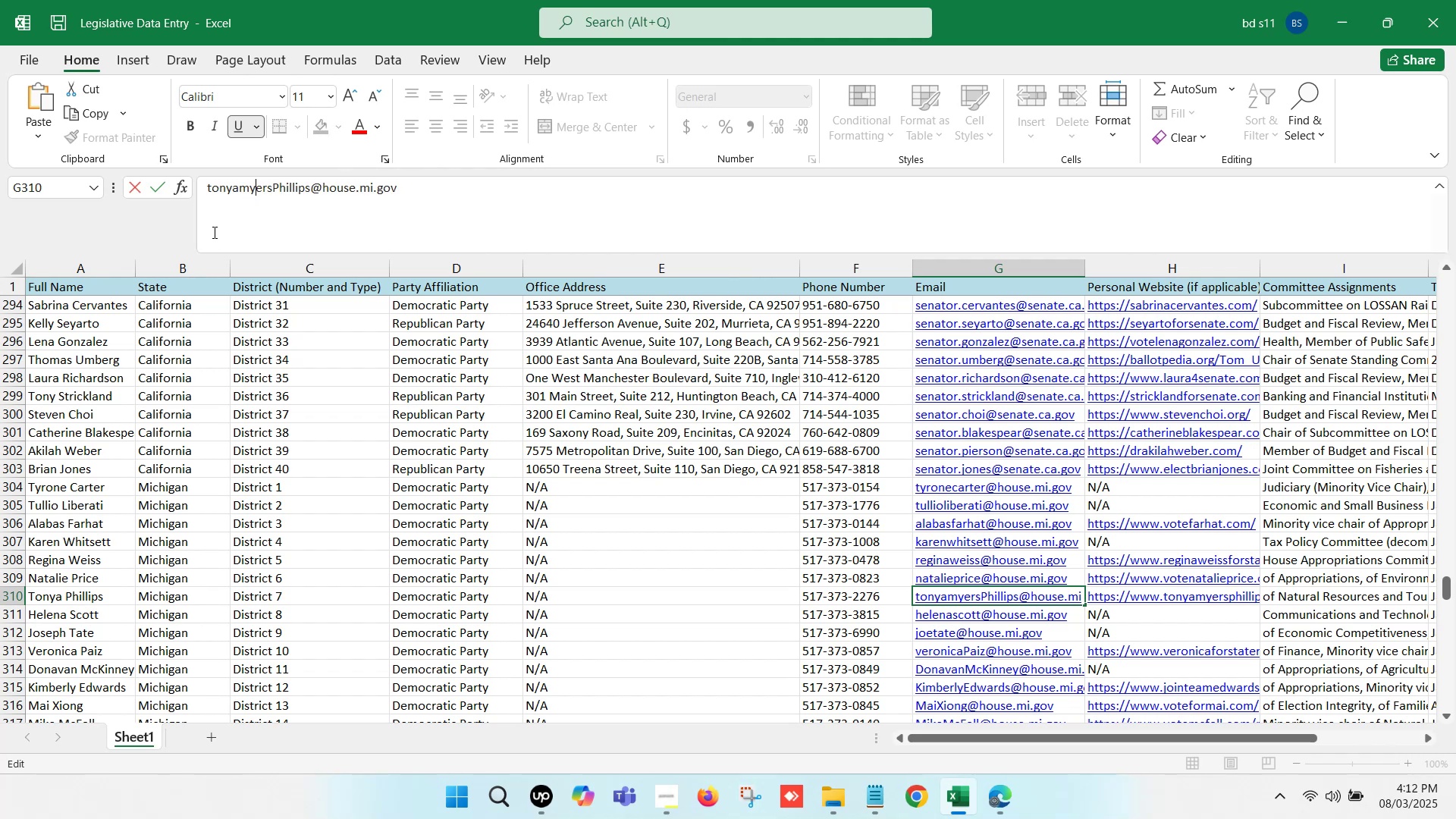 
key(ArrowRight)
 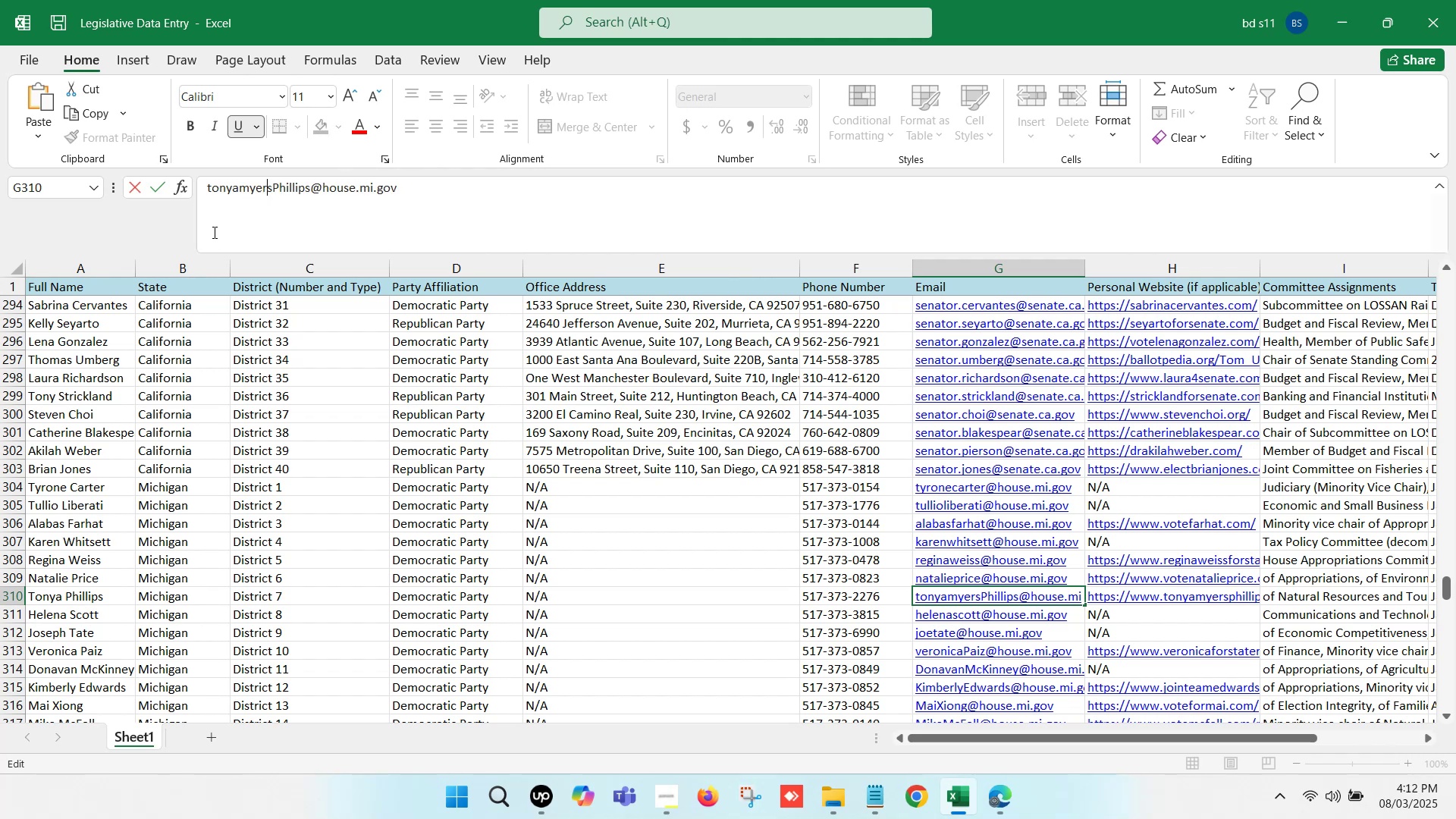 
key(ArrowRight)
 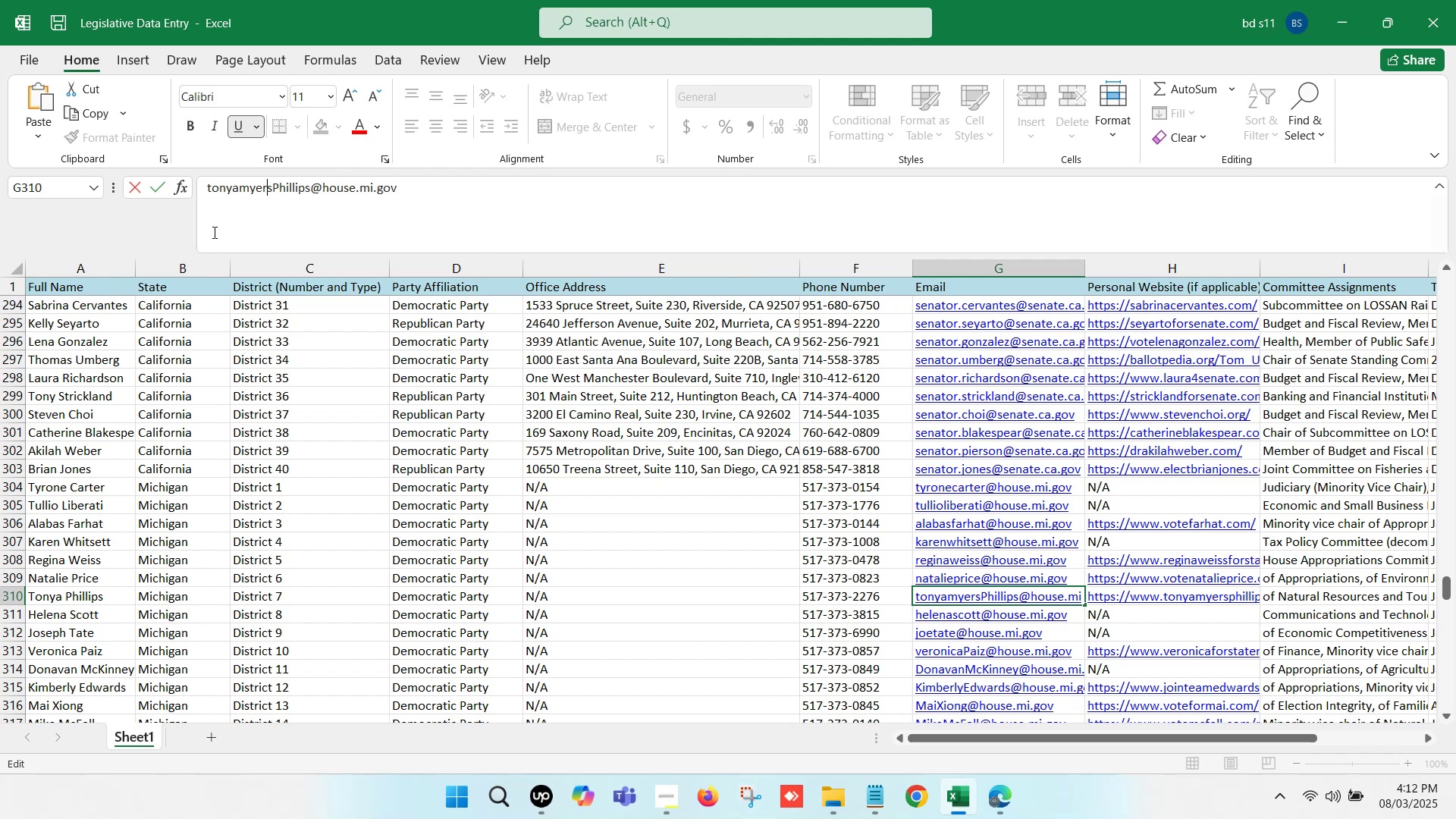 
key(ArrowRight)
 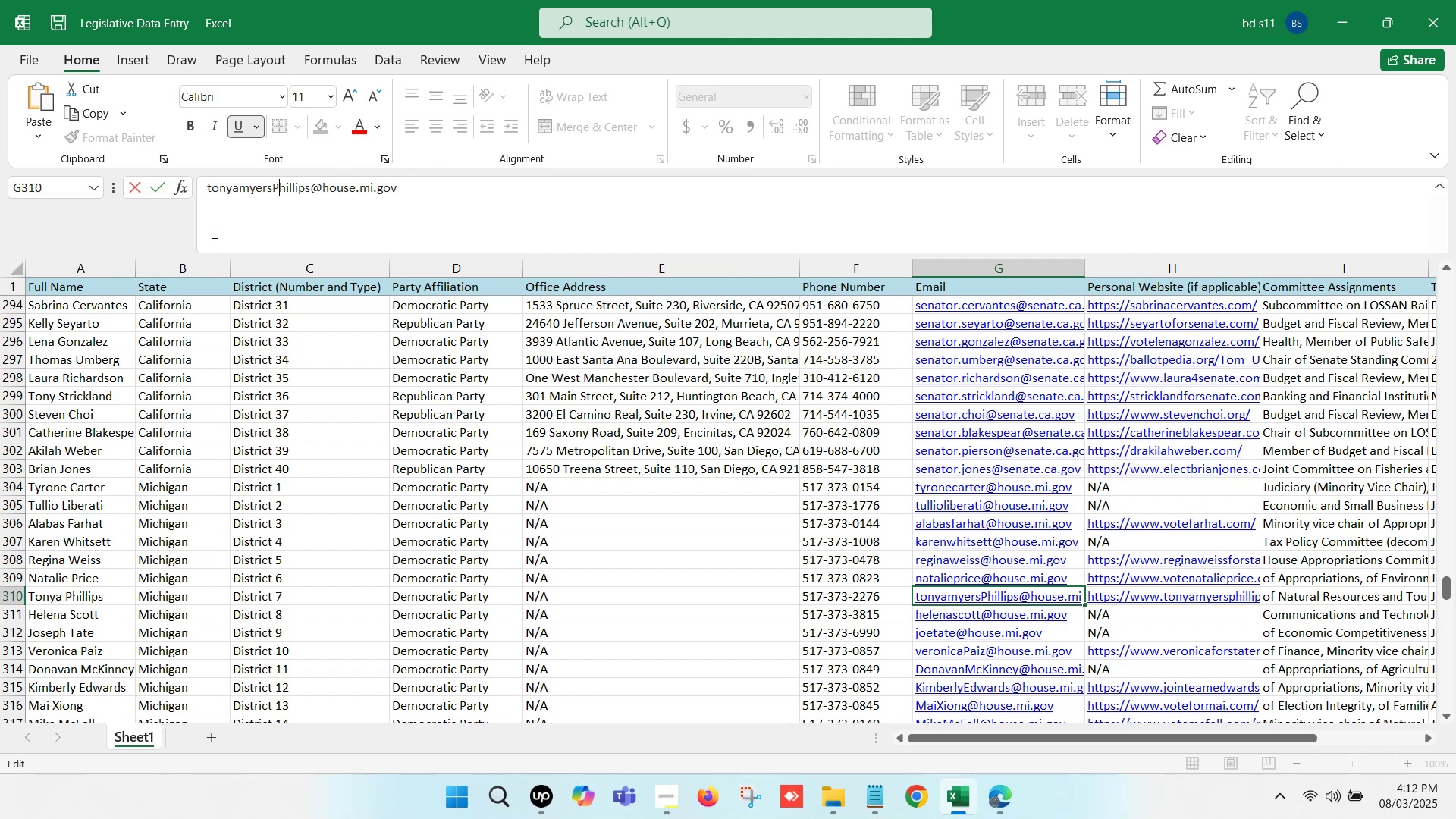 
key(Backspace)
 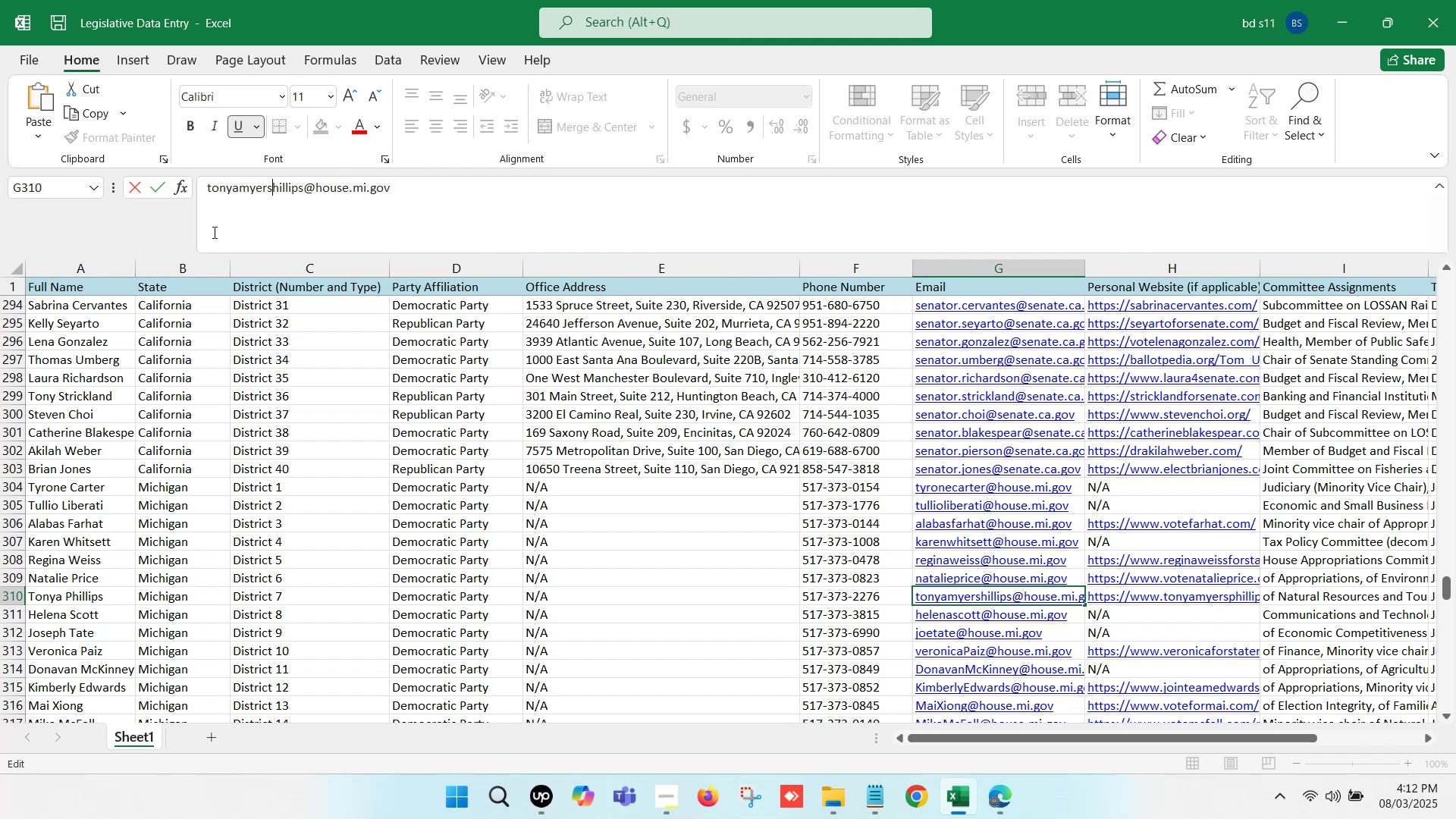 
key(P)
 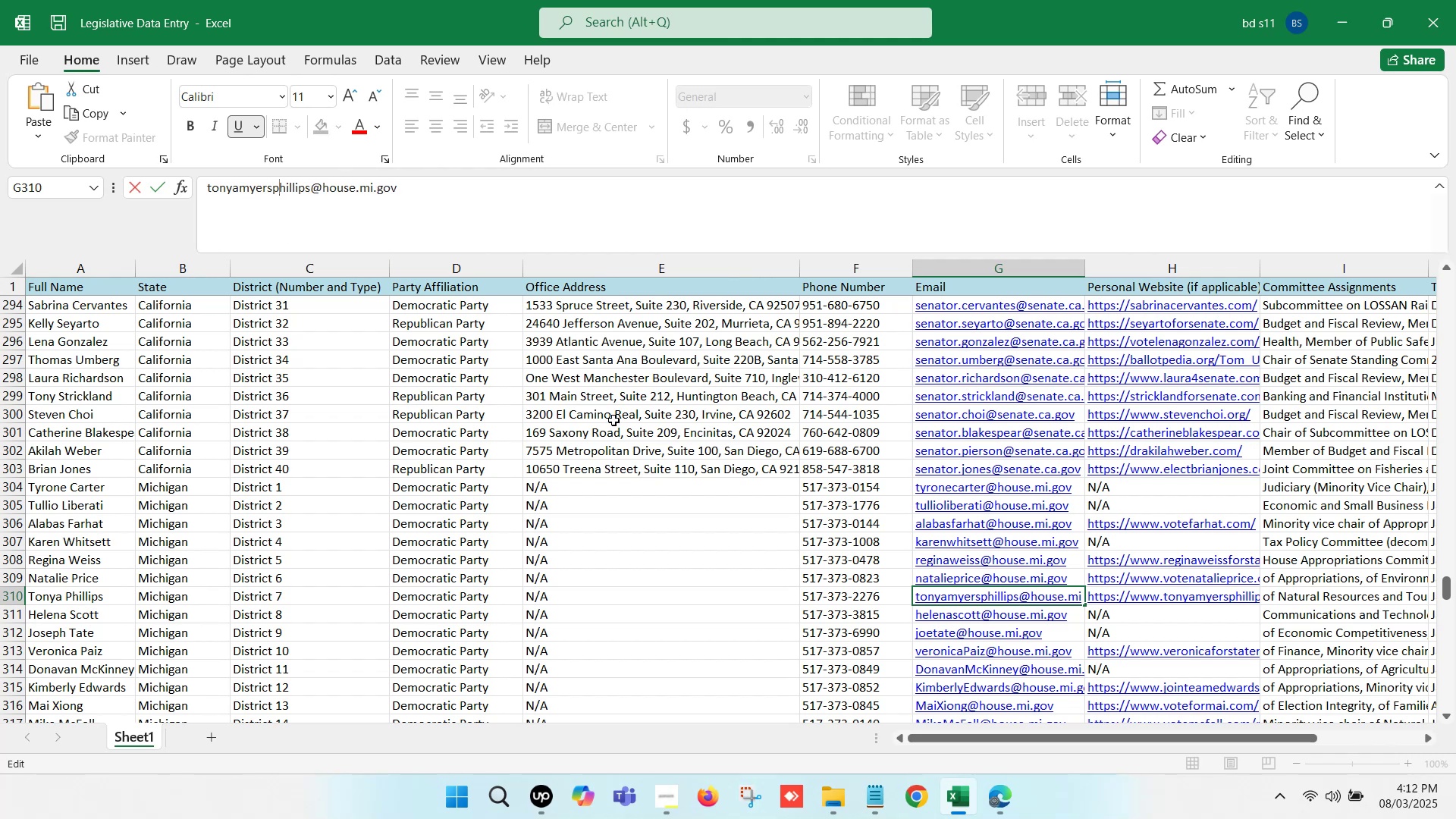 
left_click([747, 534])
 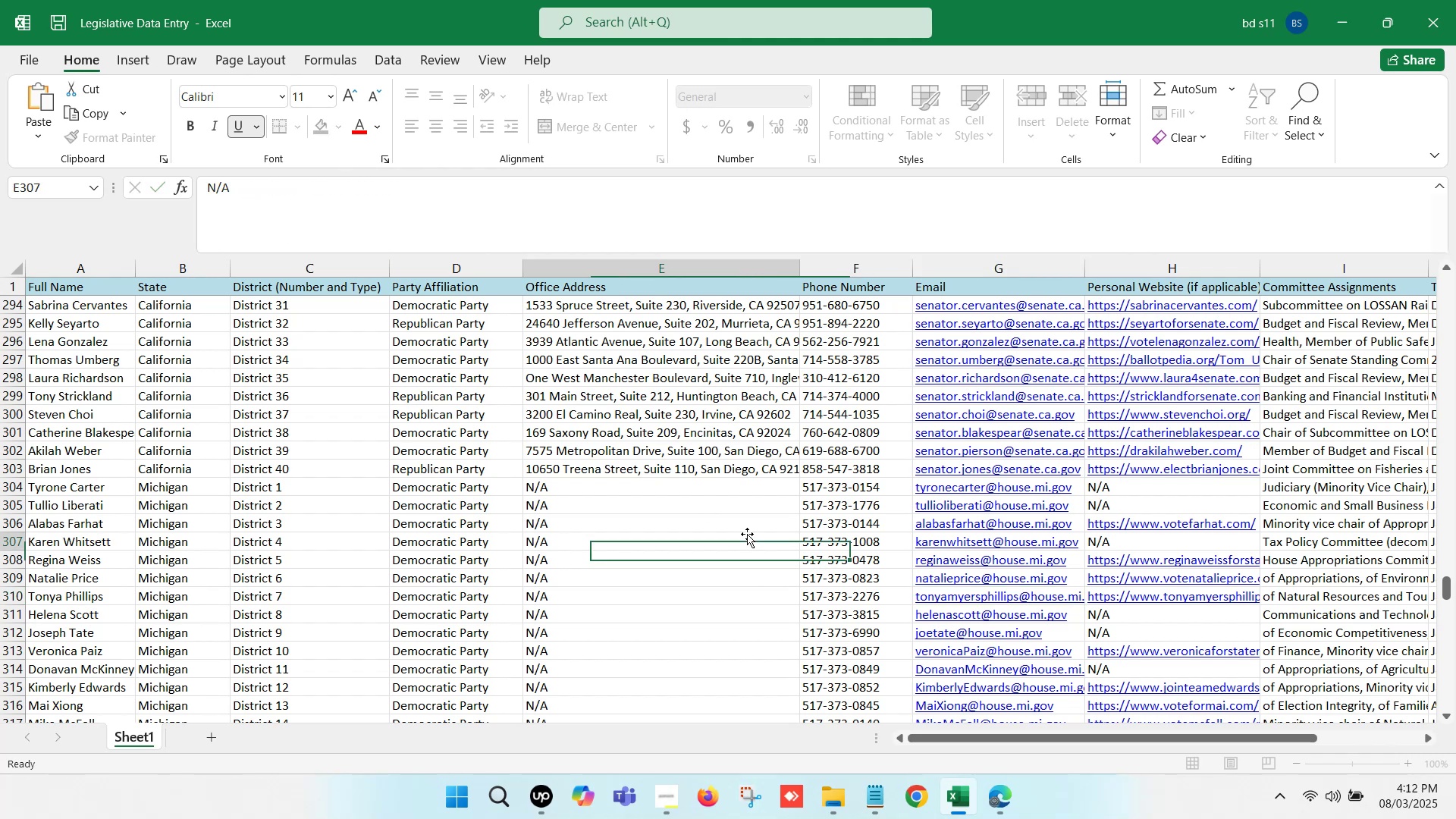 
key(Control+S)
 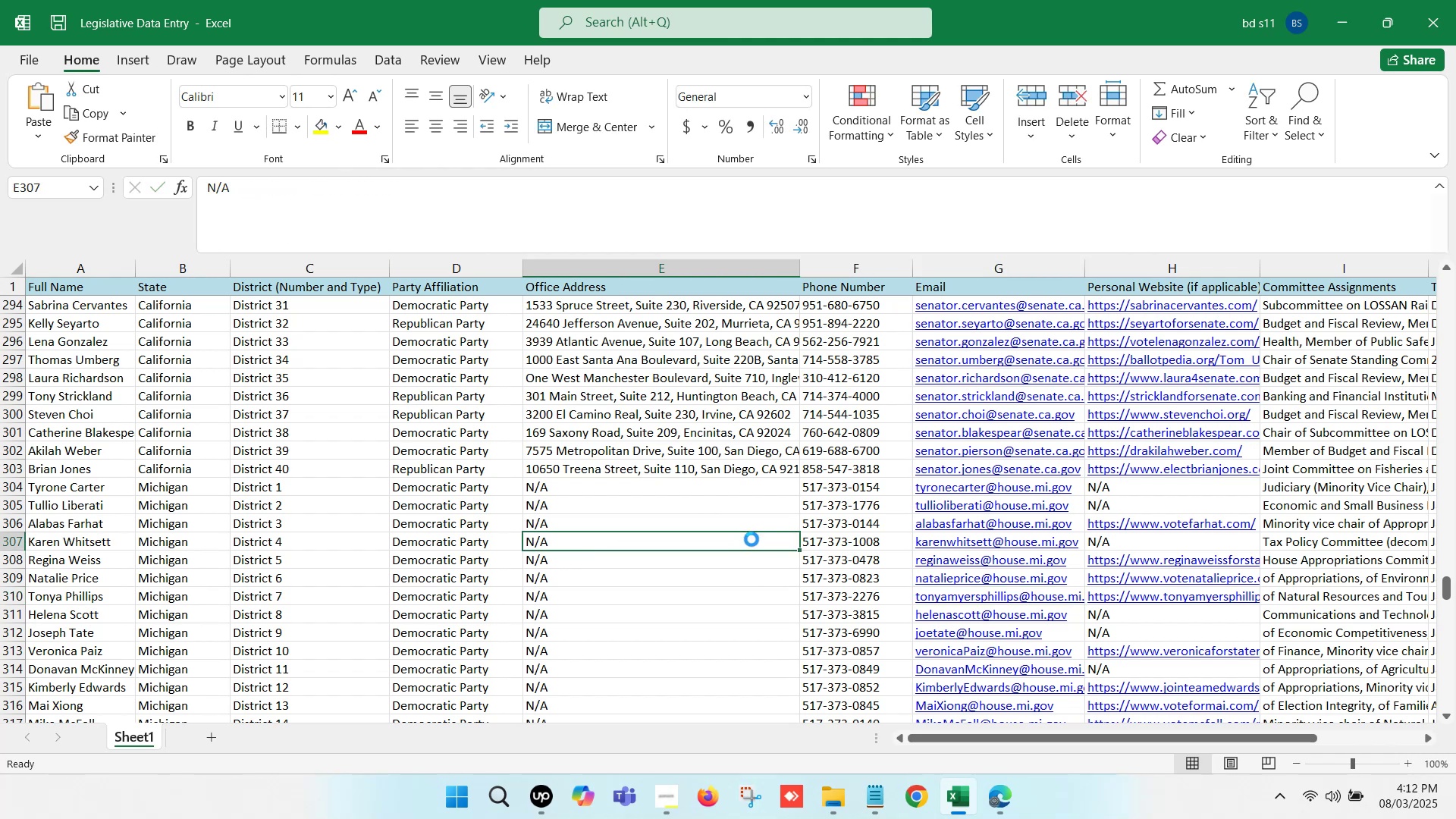 
scroll: coordinate [759, 544], scroll_direction: down, amount: 1.0
 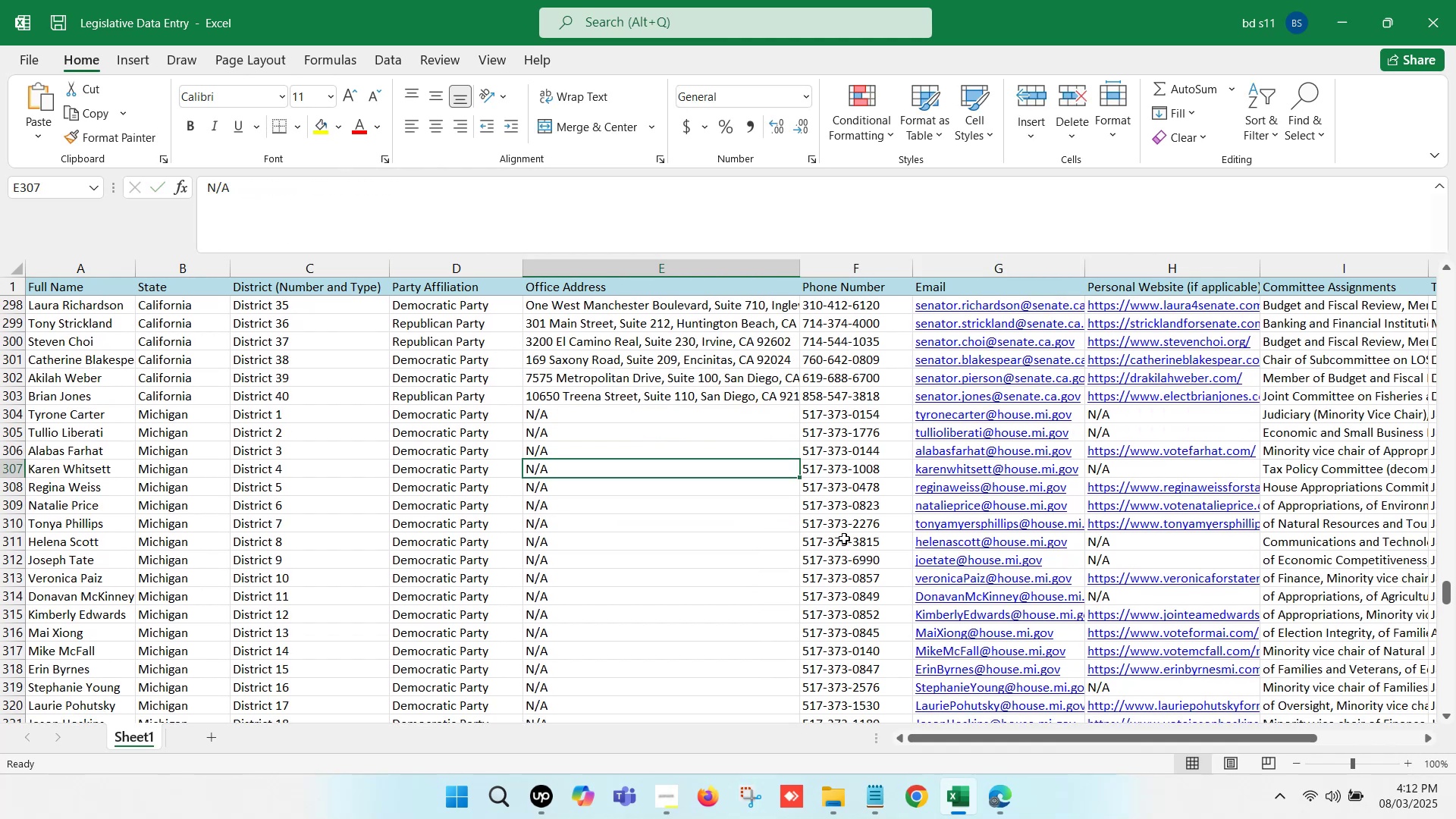 
left_click([869, 522])
 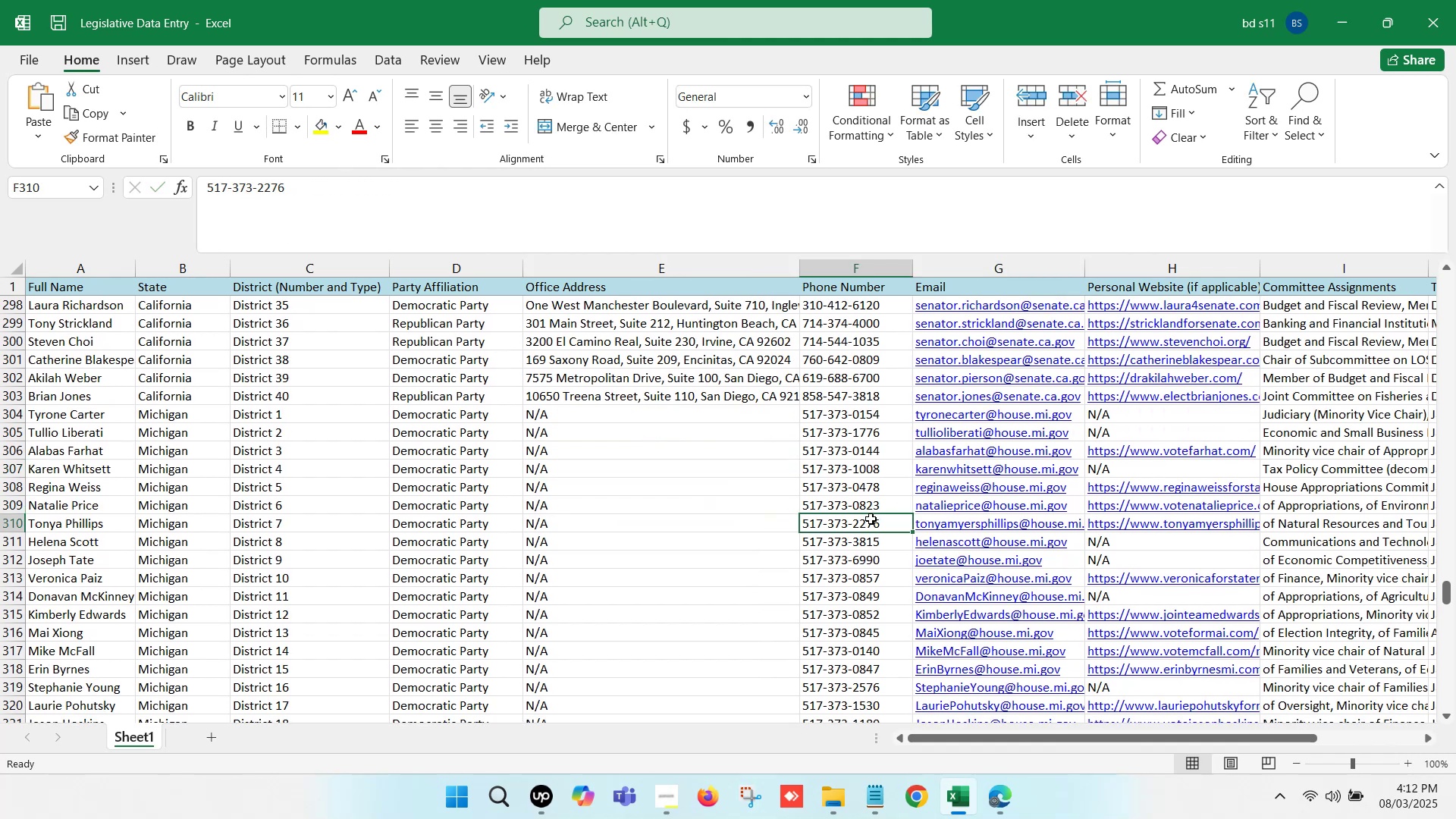 
key(ArrowRight)
 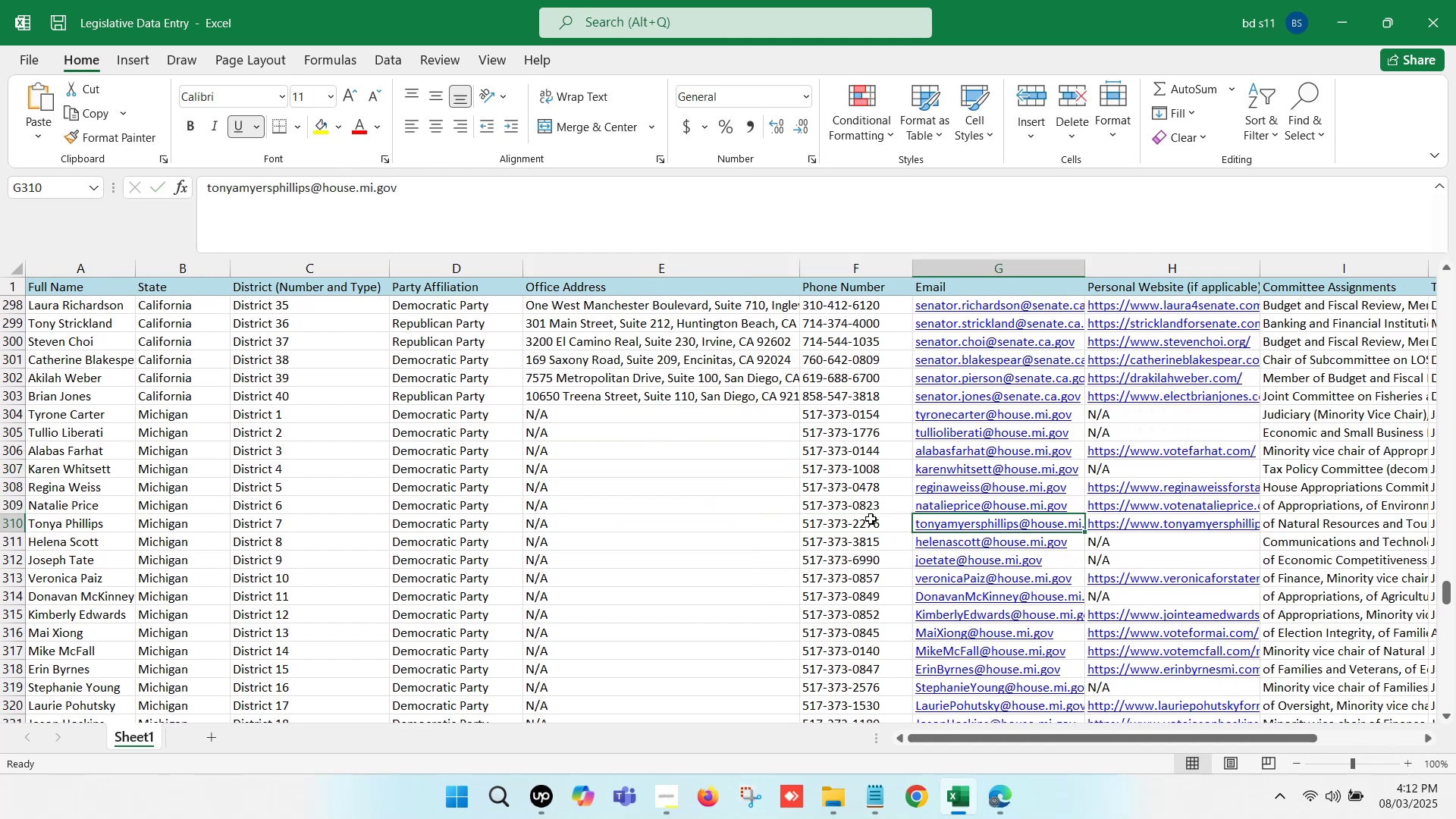 
key(ArrowDown)
 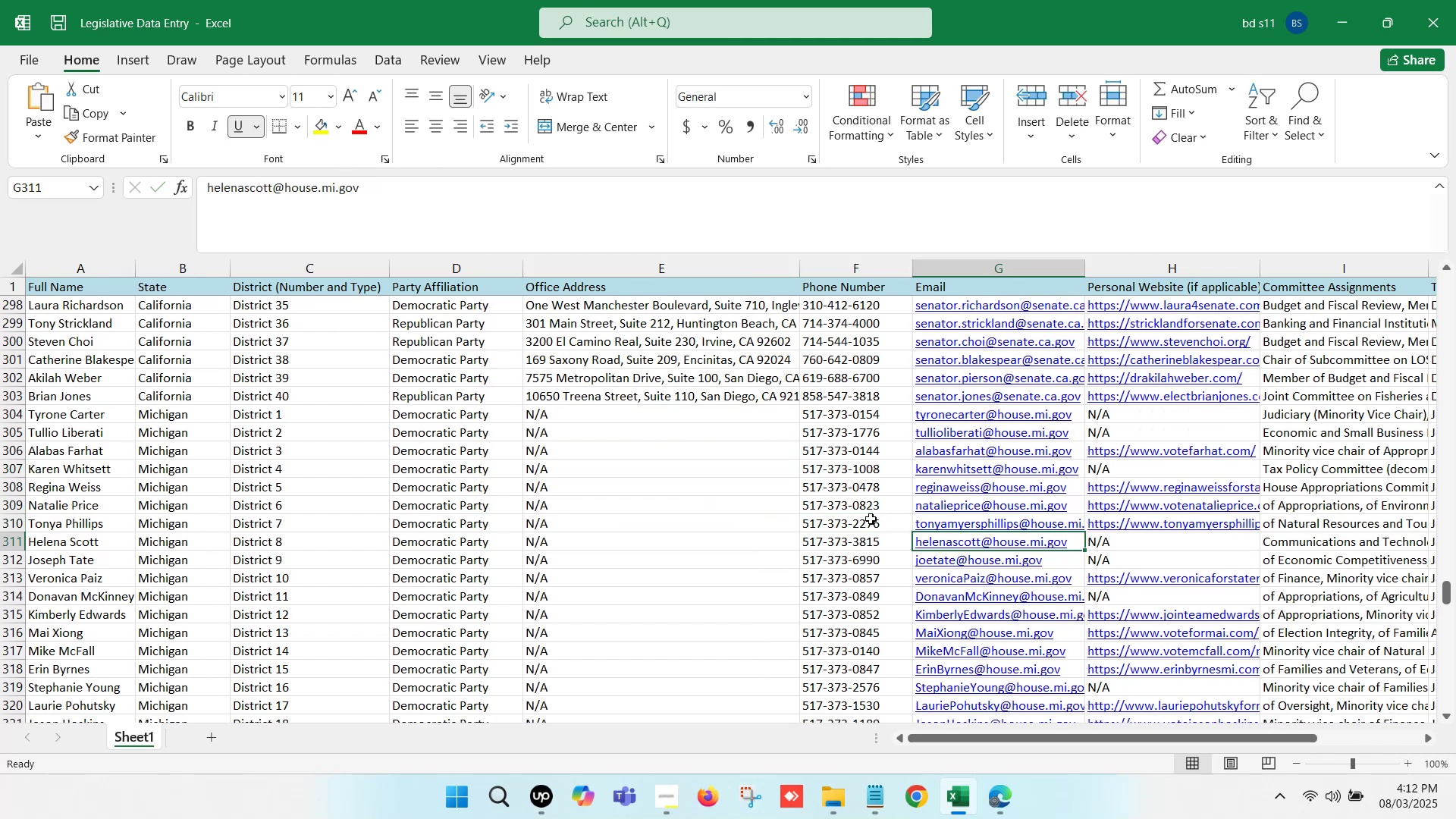 
key(ArrowDown)
 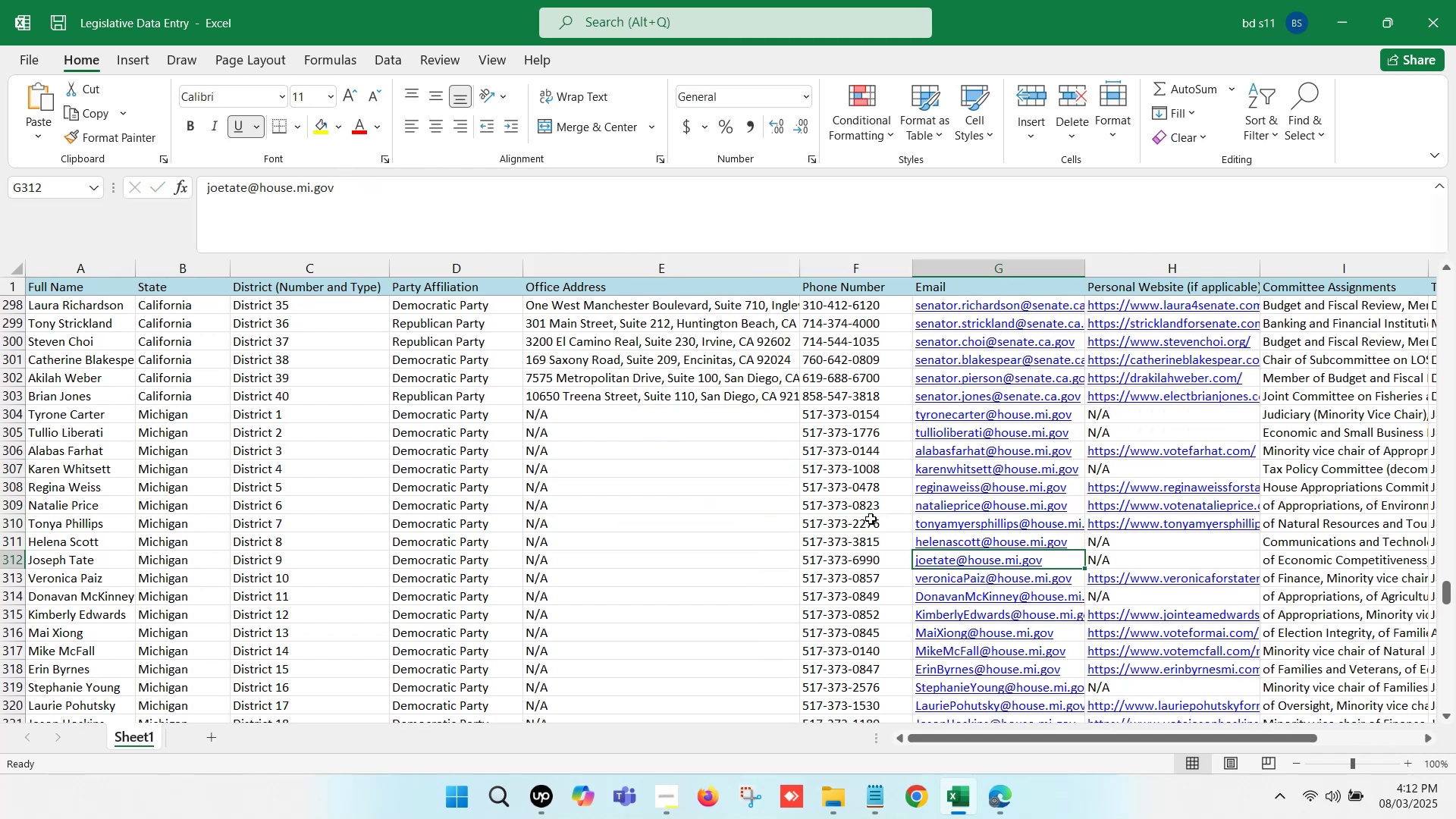 
key(ArrowDown)
 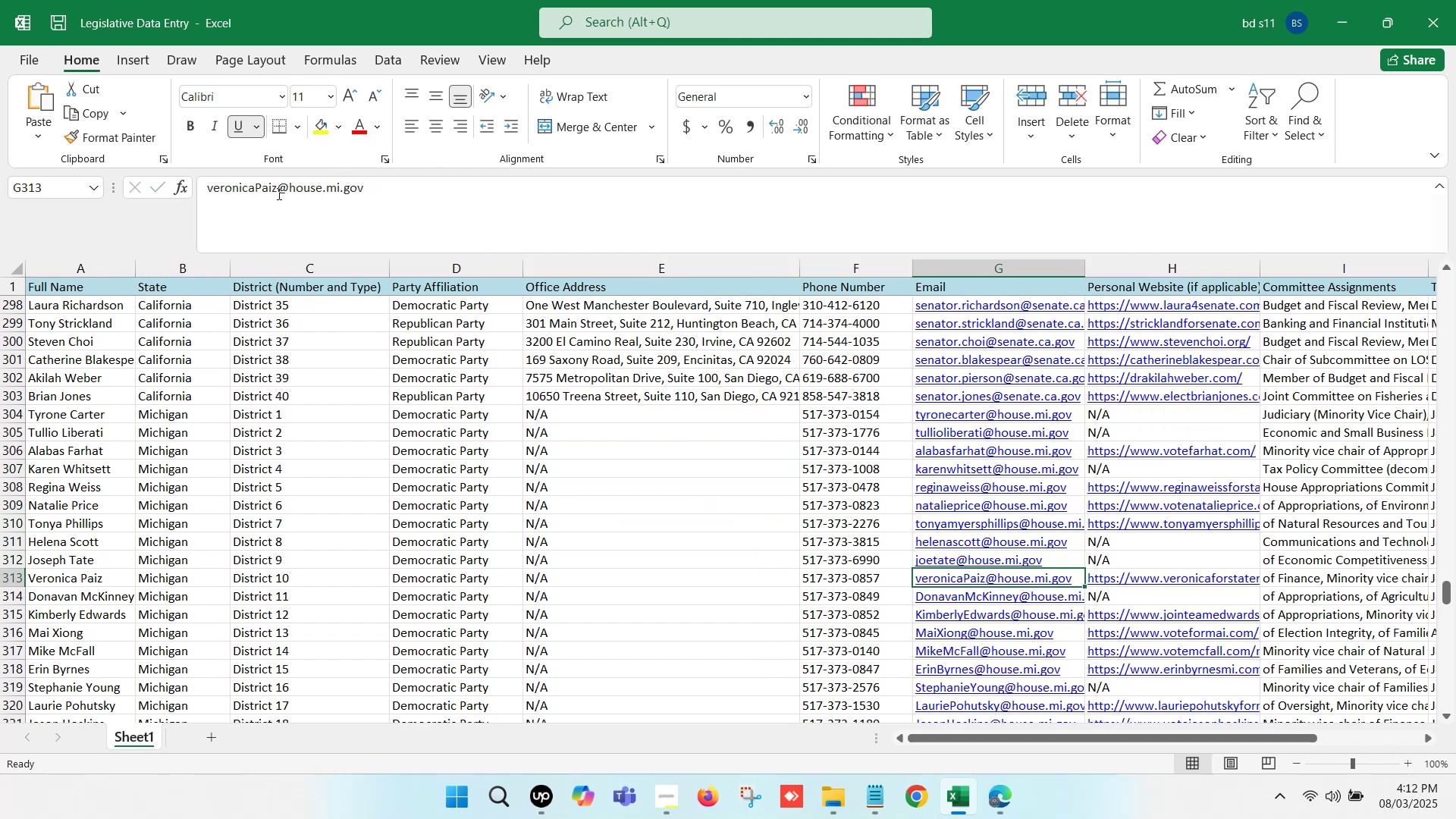 
left_click([262, 186])
 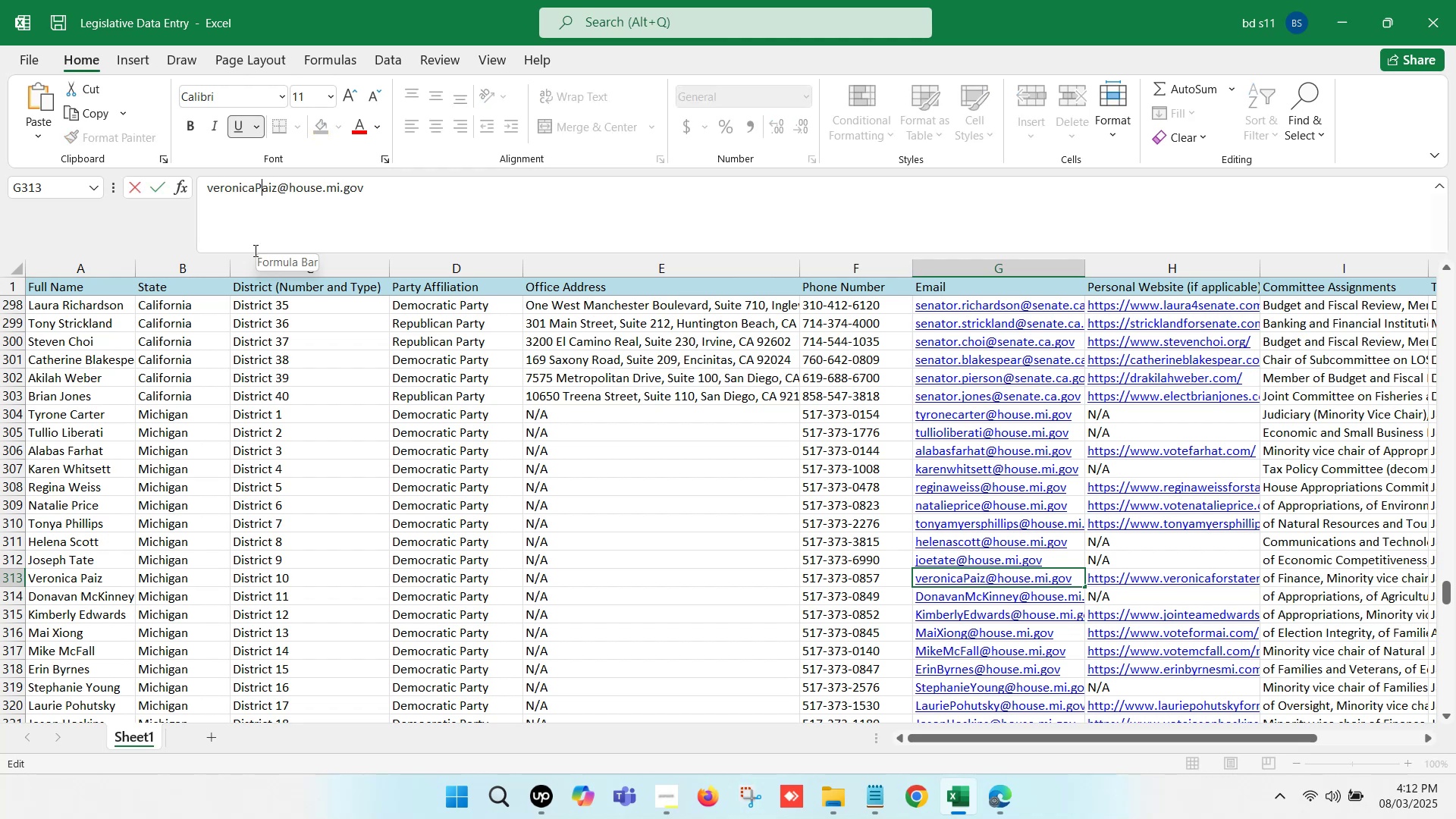 
key(Backspace)
 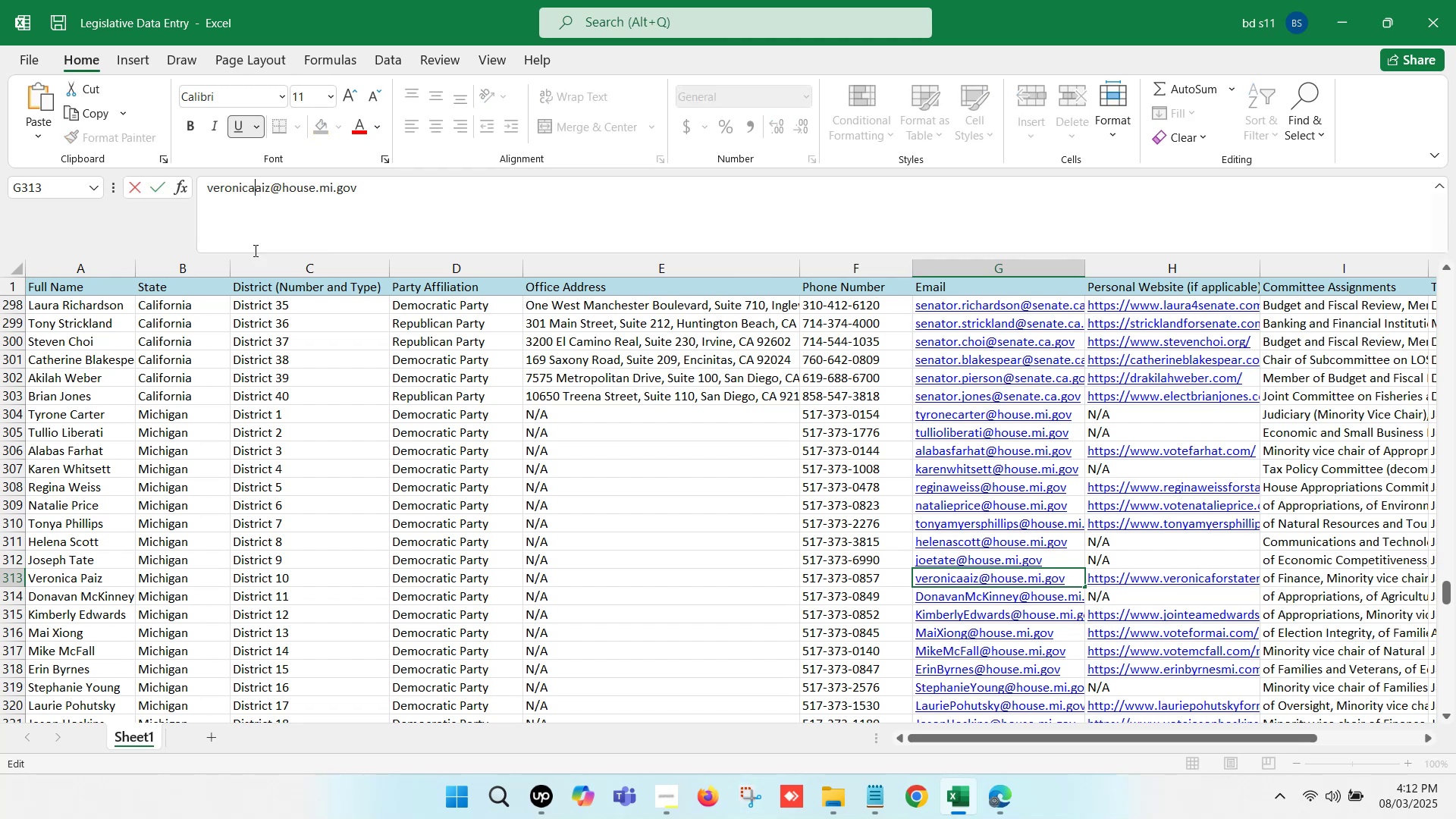 
key(P)
 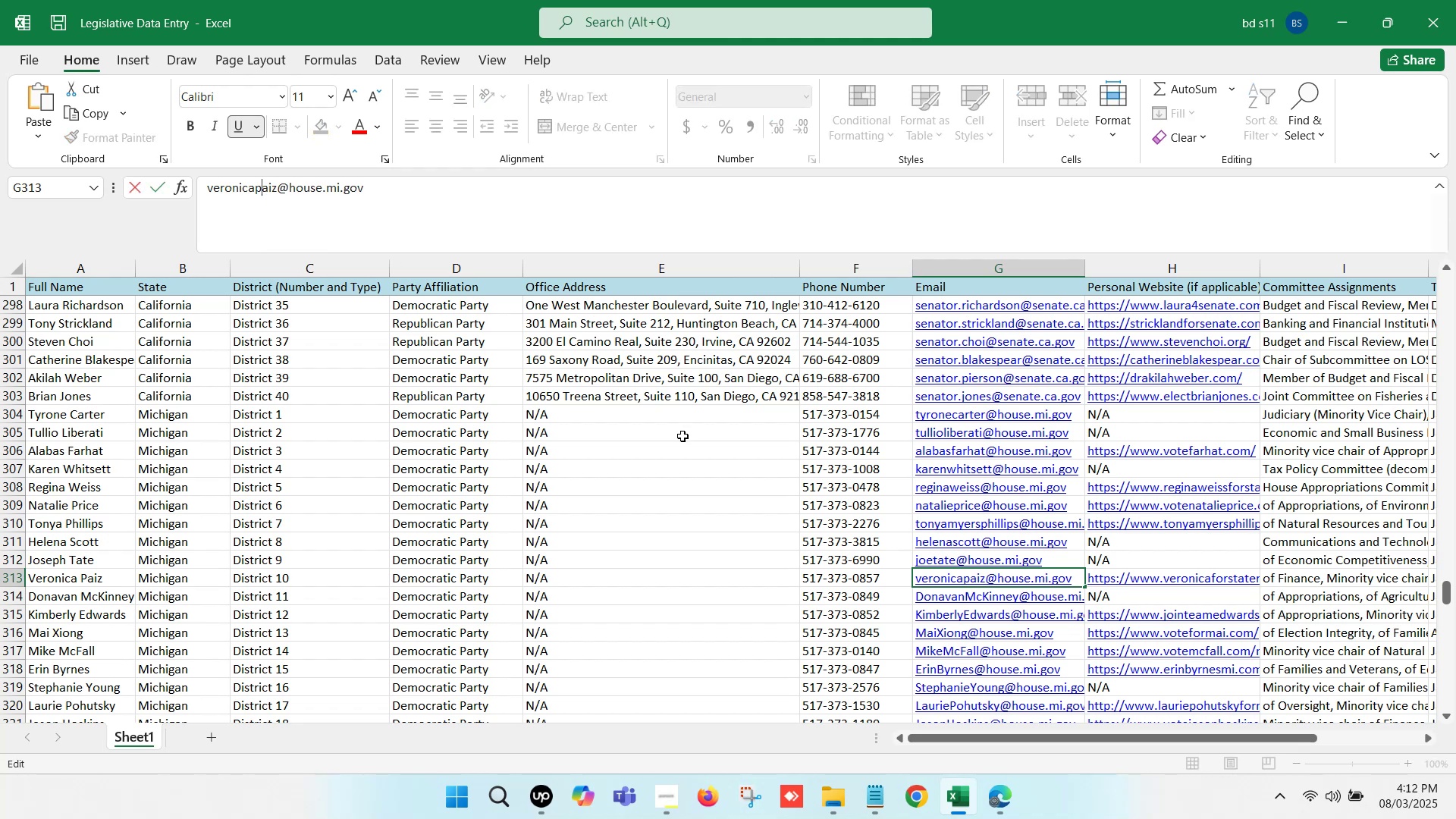 
left_click([770, 484])
 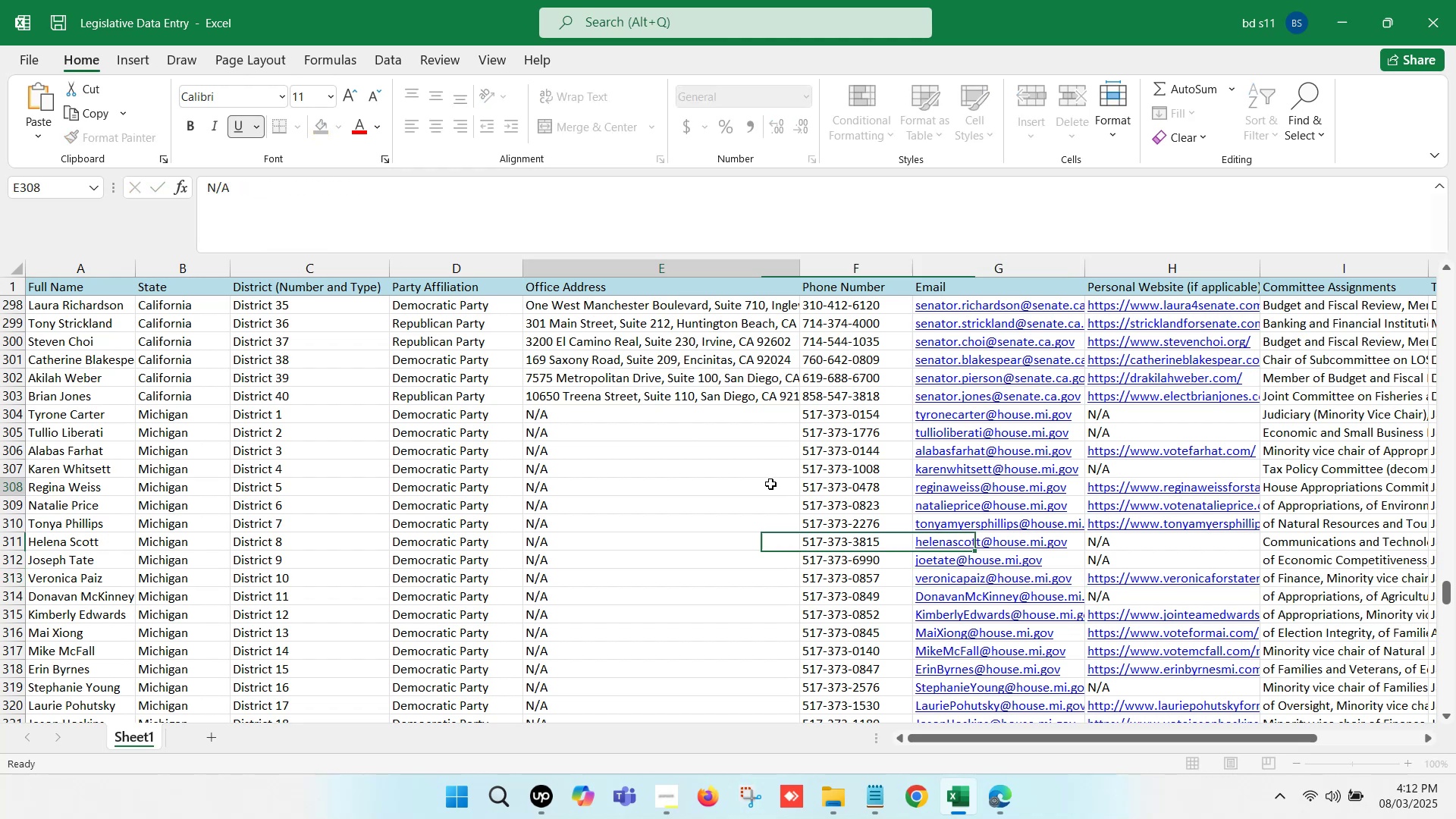 
key(Control+S)
 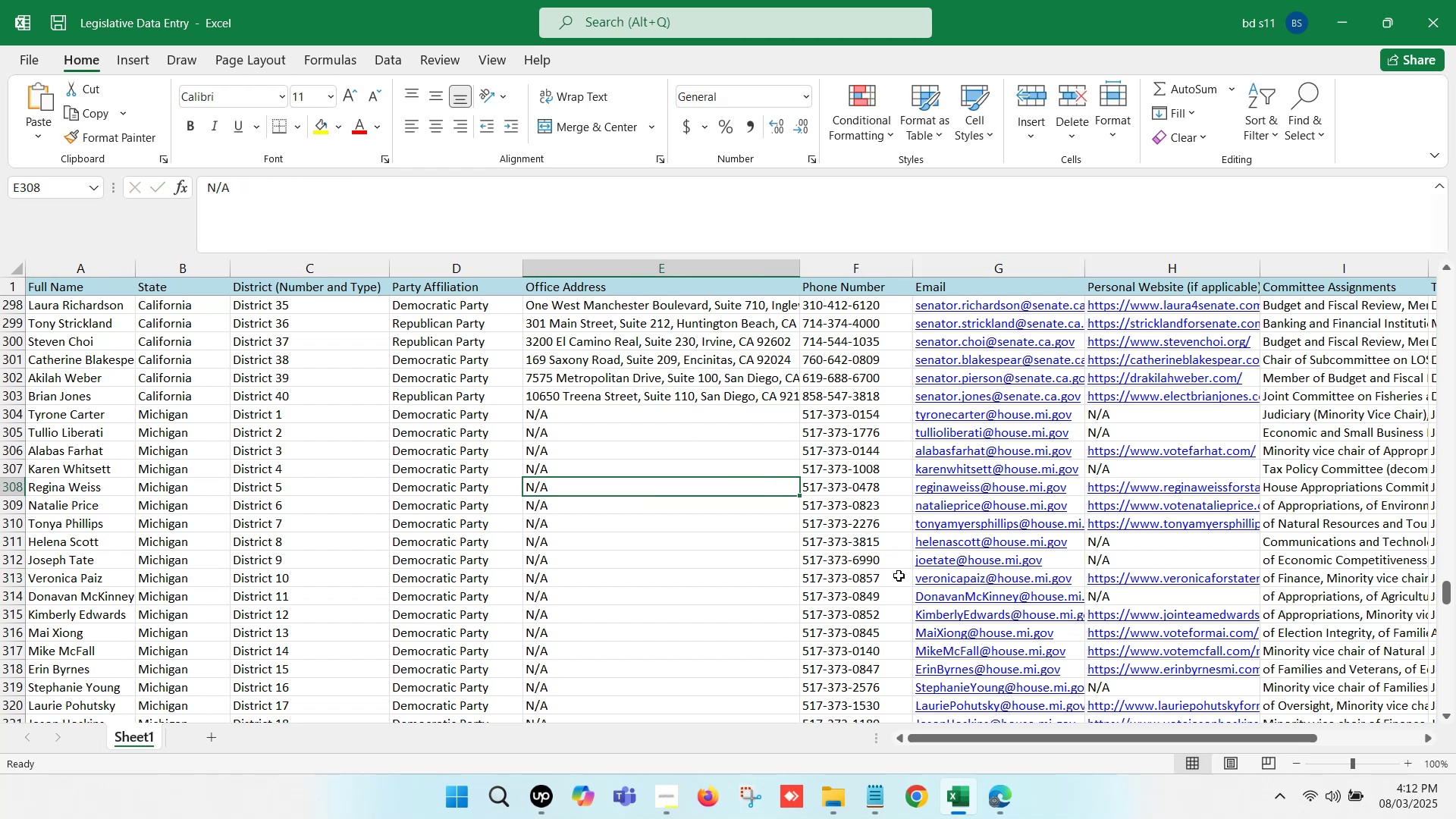 
left_click([897, 589])
 